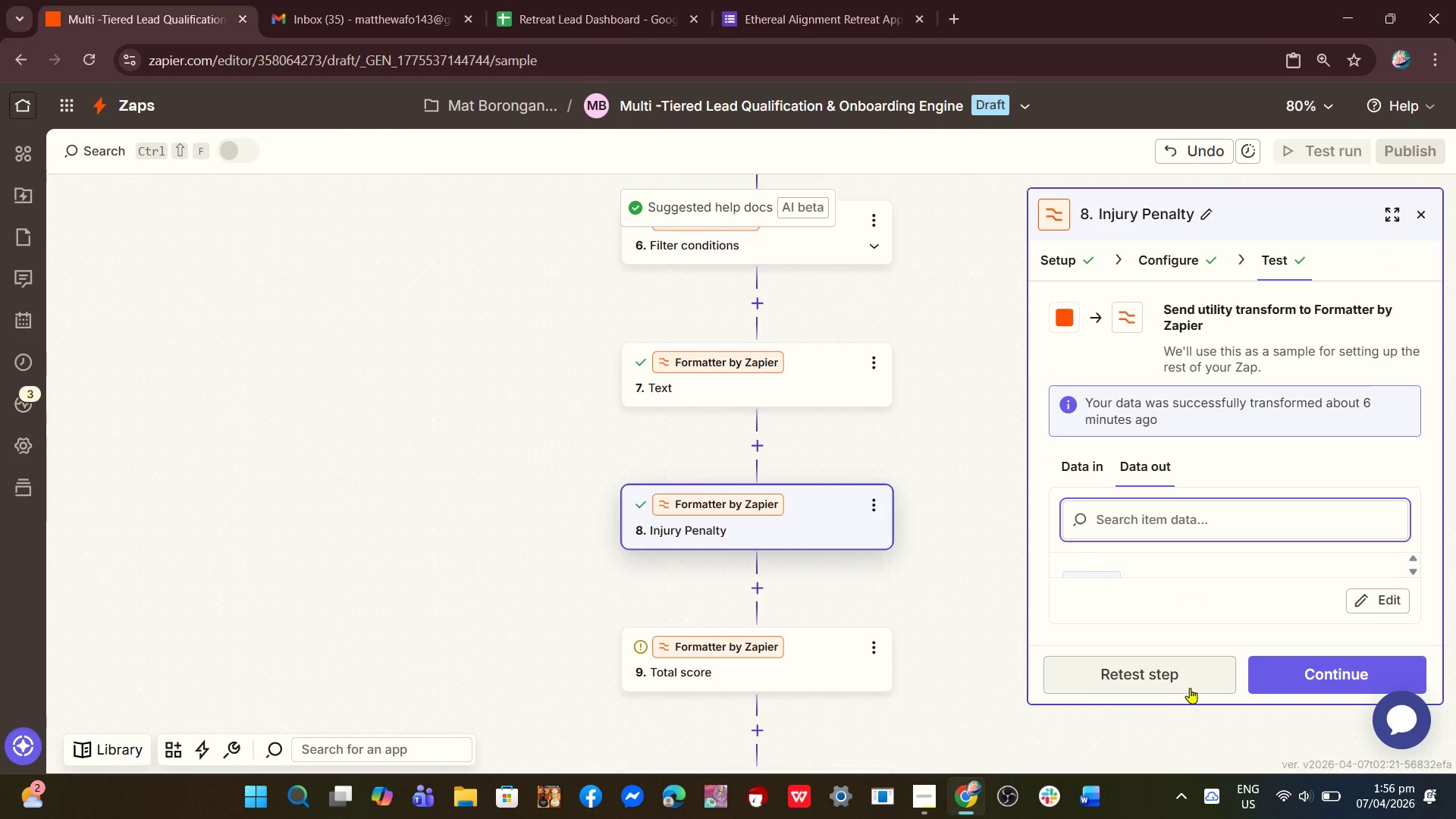 
left_click([1152, 671])
 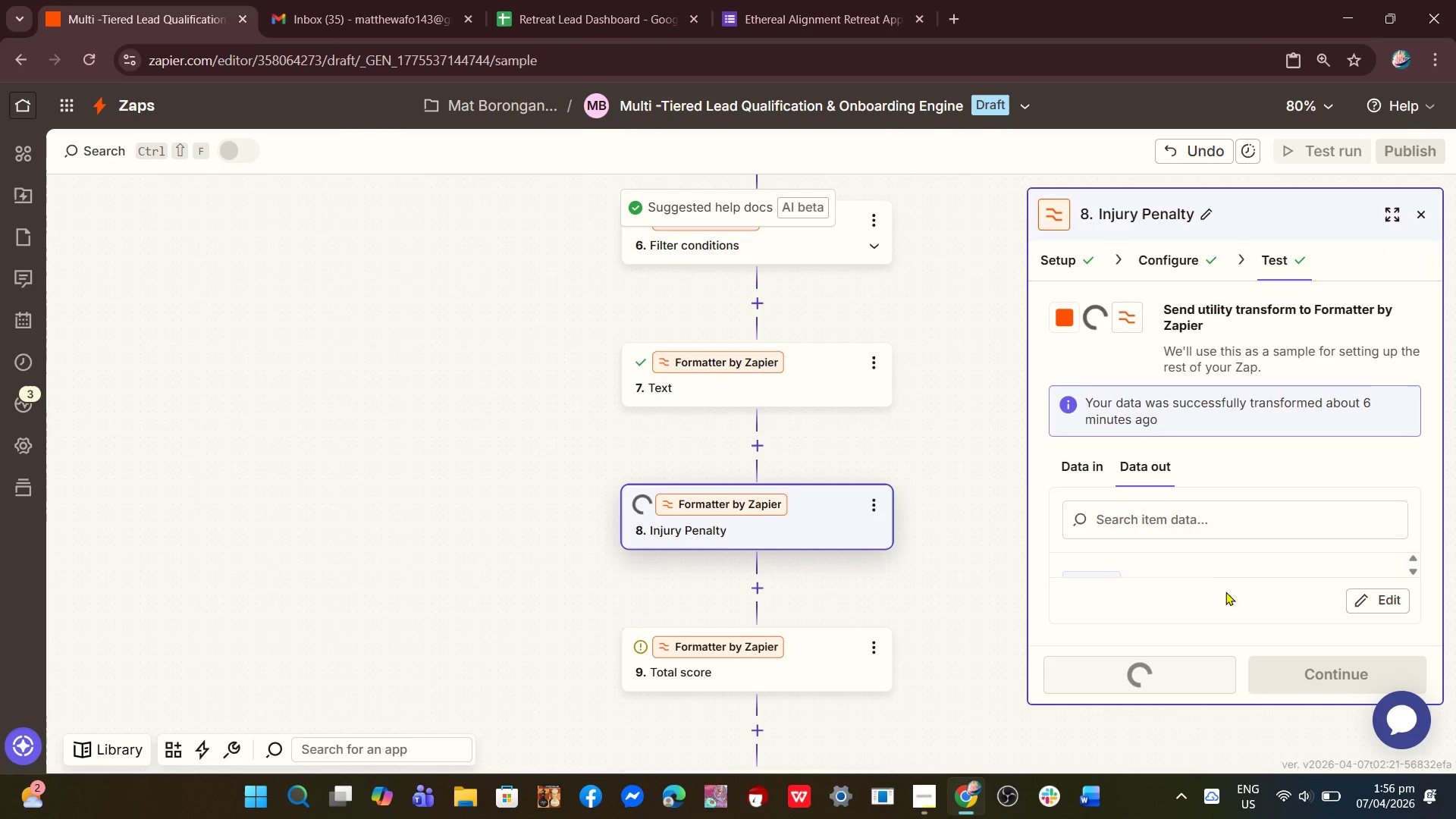 
mouse_move([1235, 549])
 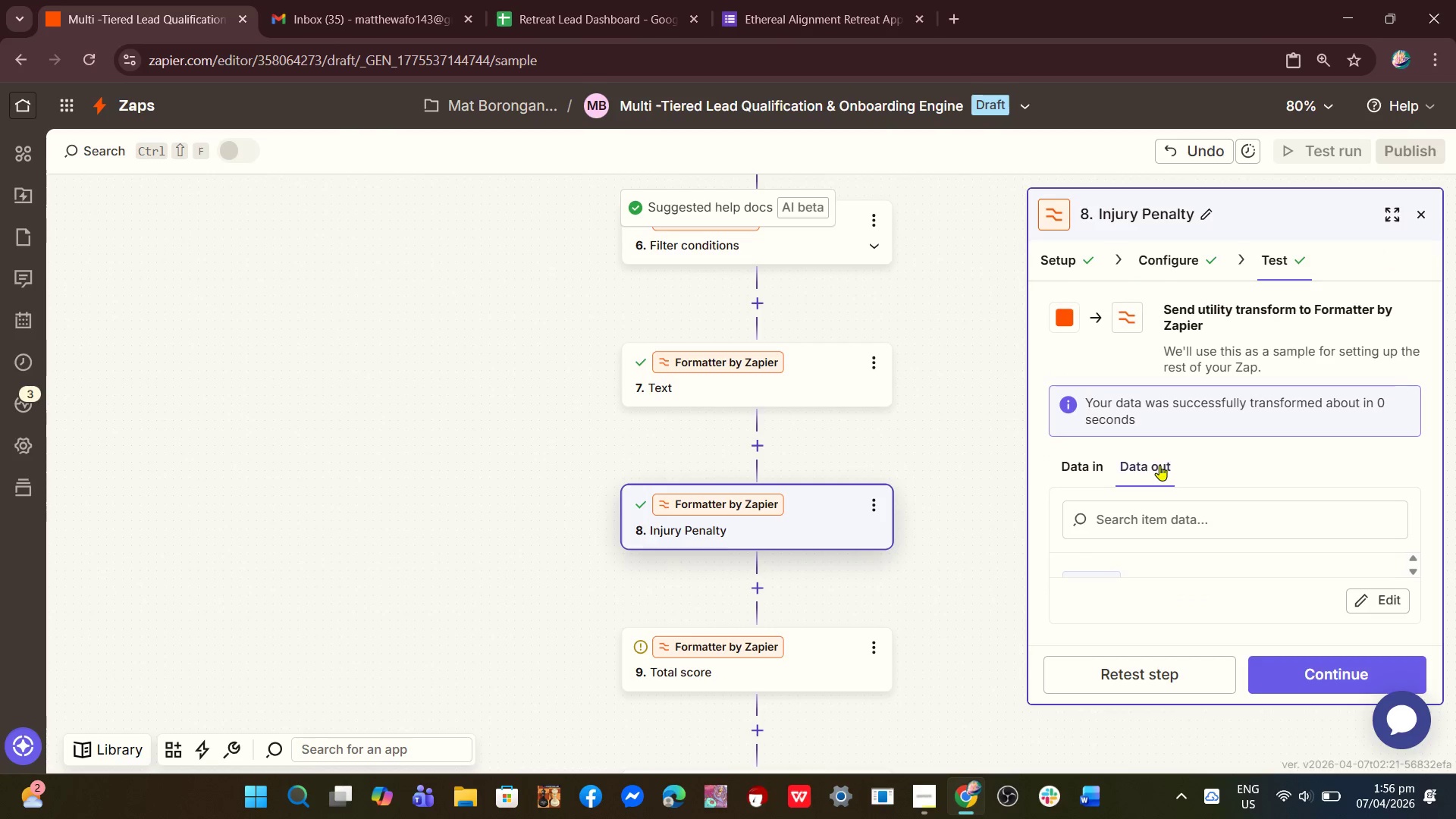 
left_click([1159, 465])
 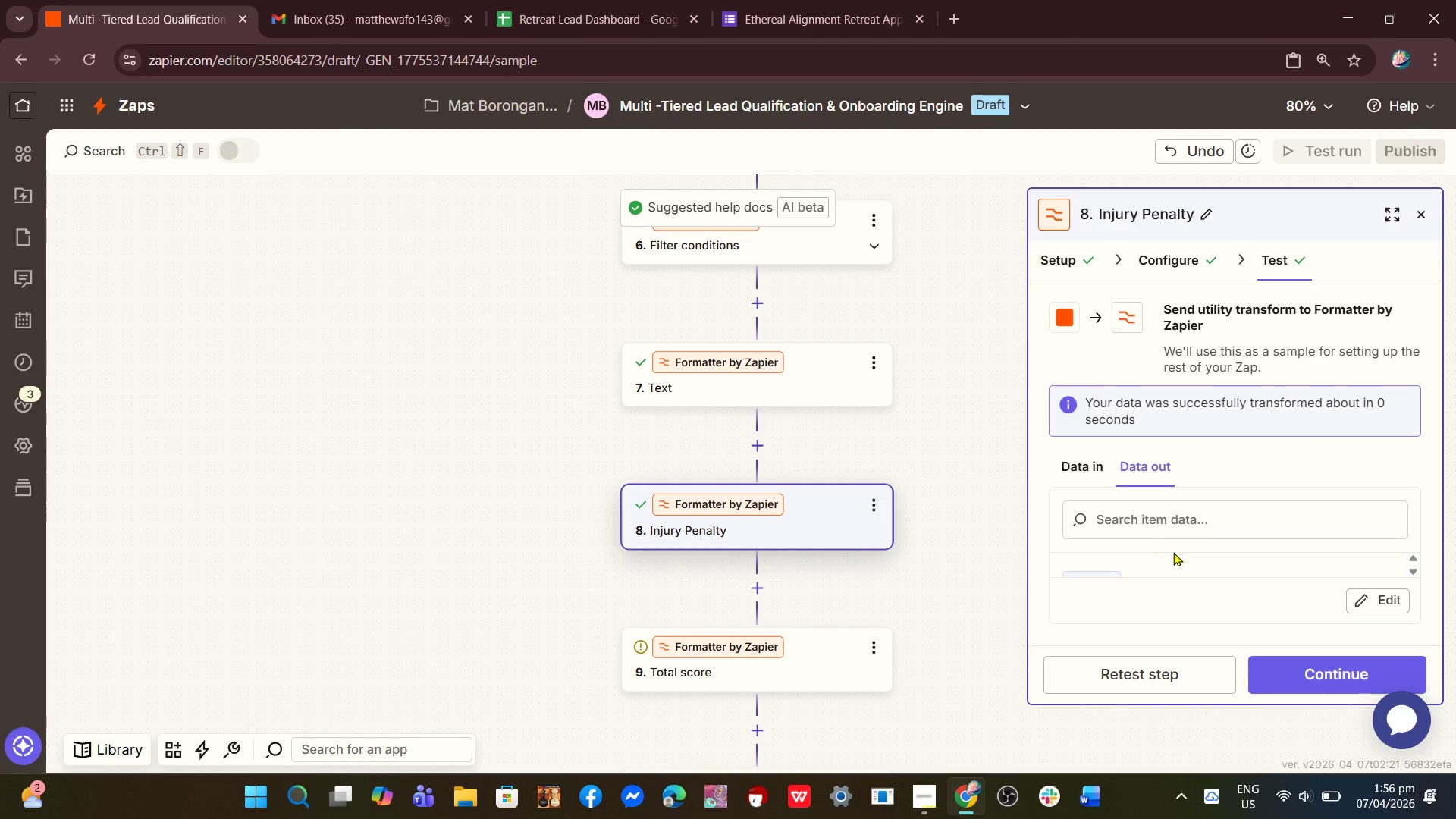 
left_click([1179, 559])
 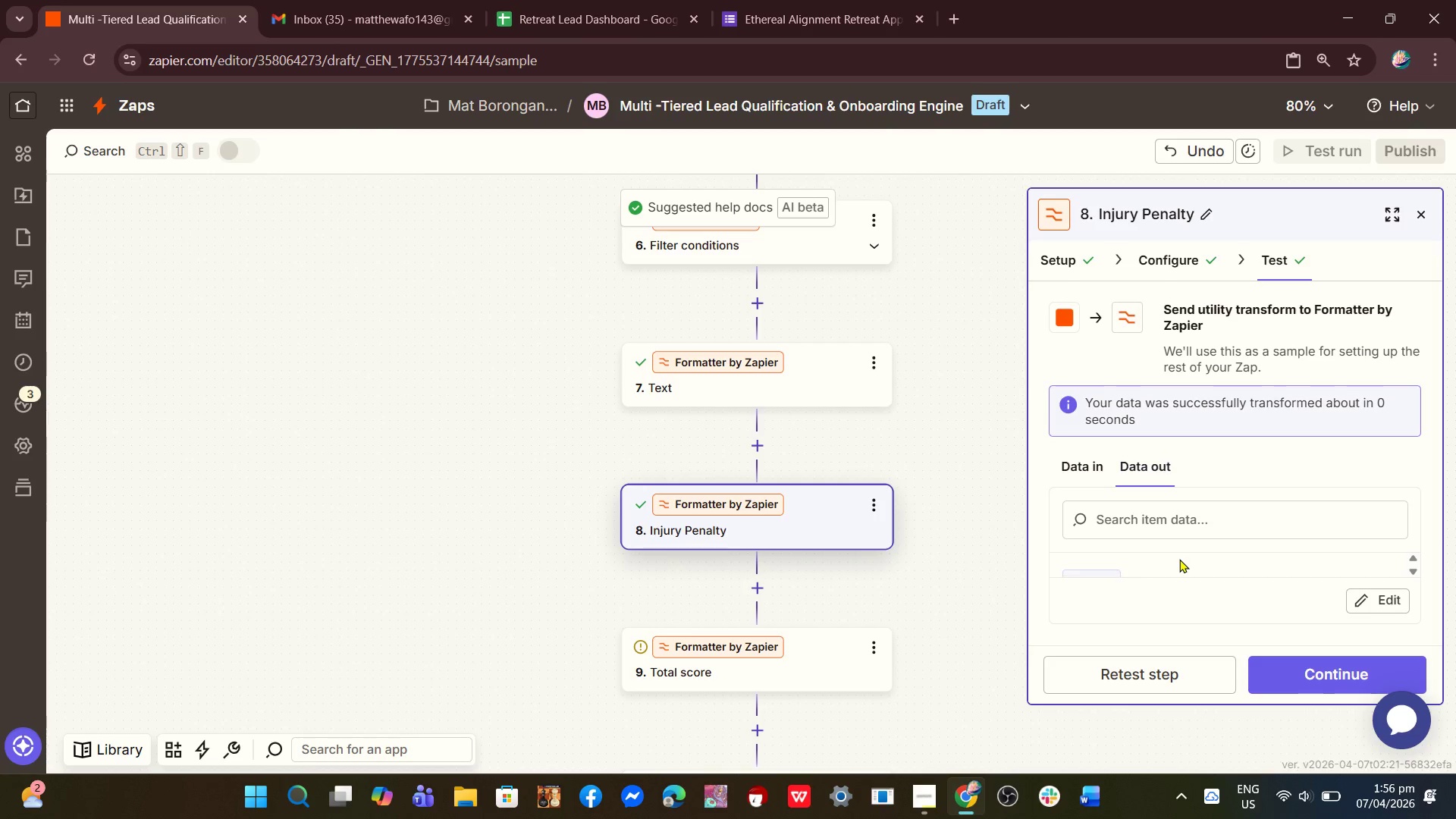 
scroll: coordinate [1179, 559], scroll_direction: down, amount: 10.0
 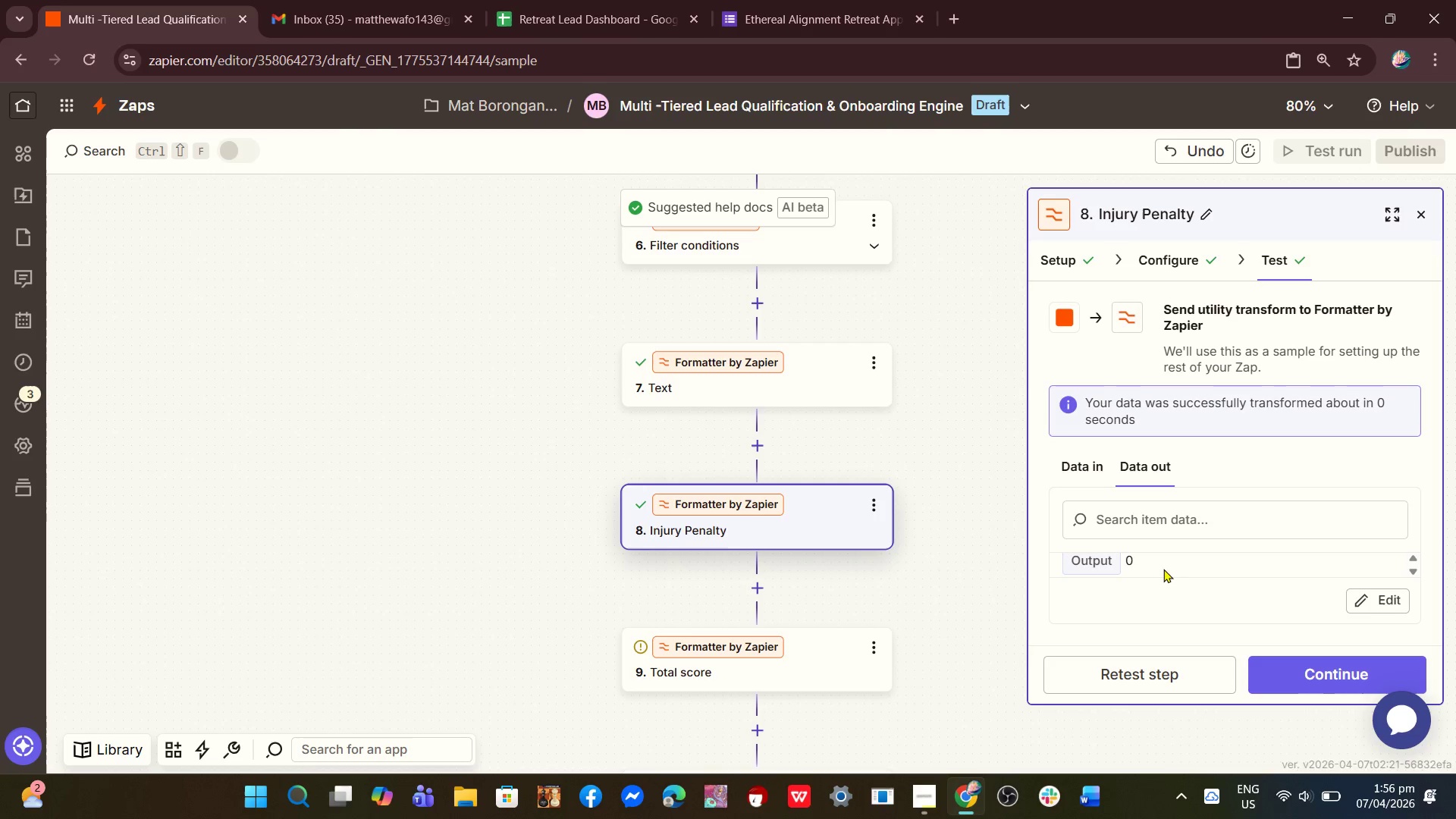 
wait(6.48)
 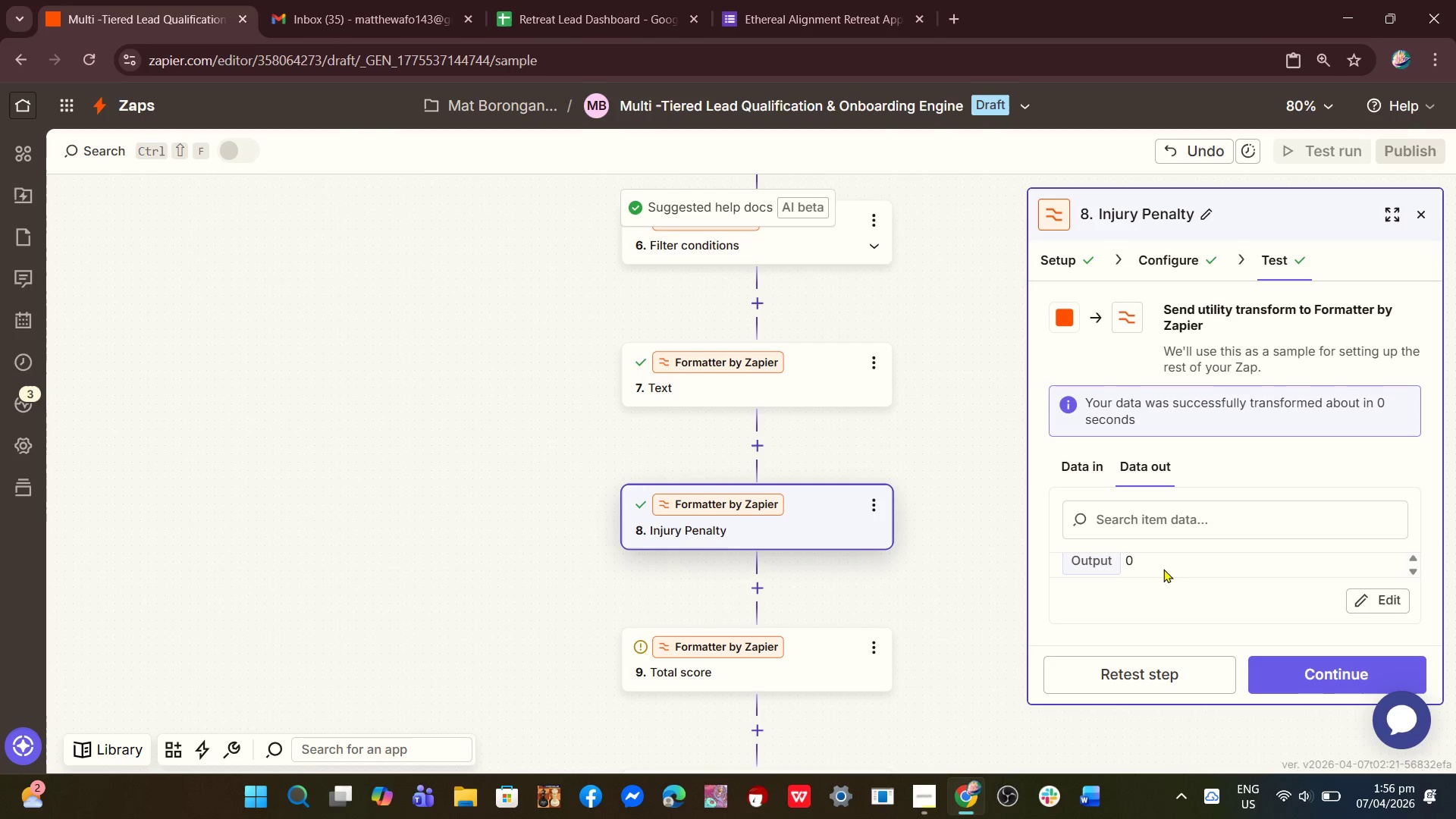 
mouse_move([441, 16])
 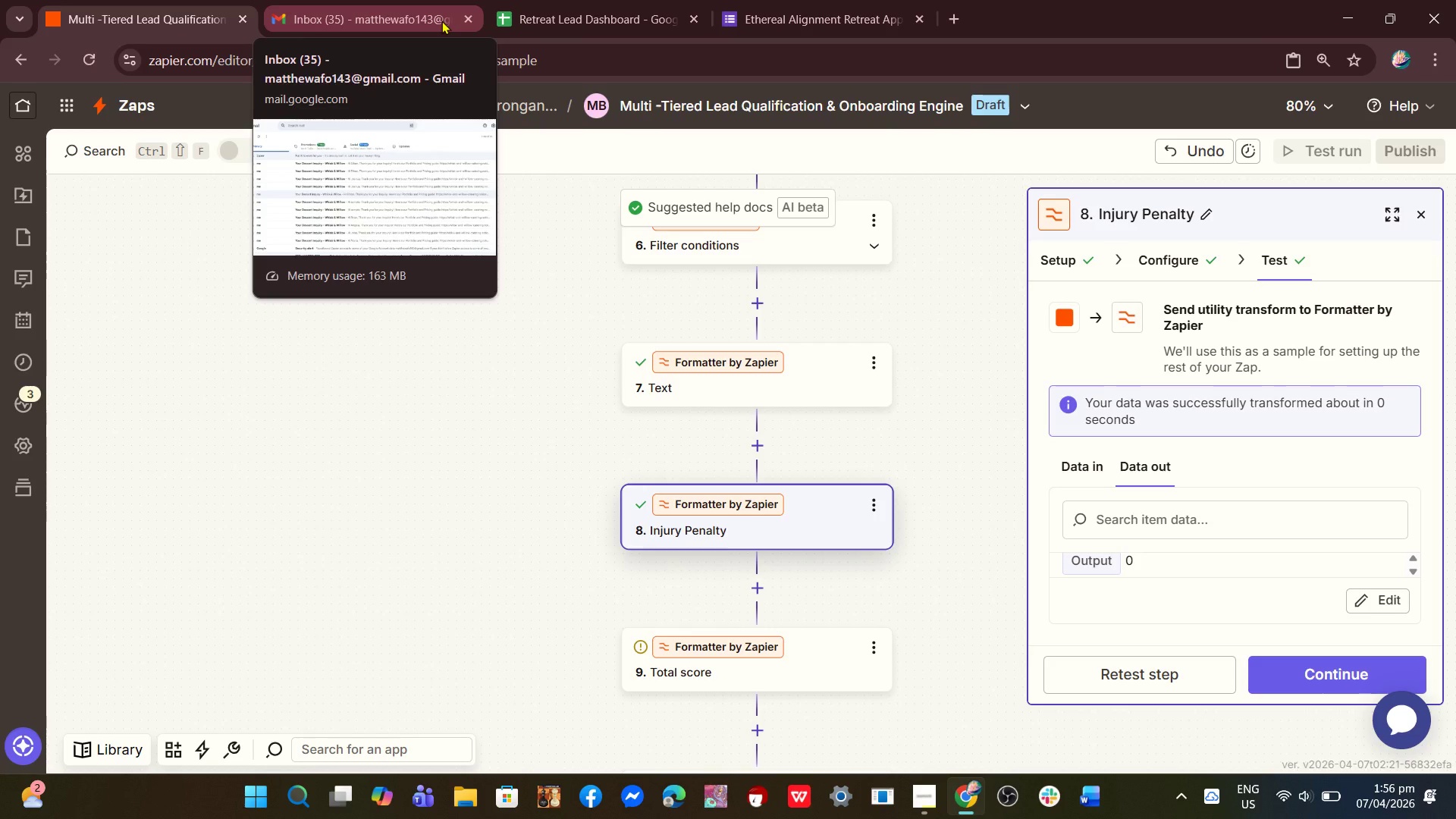 
wait(9.34)
 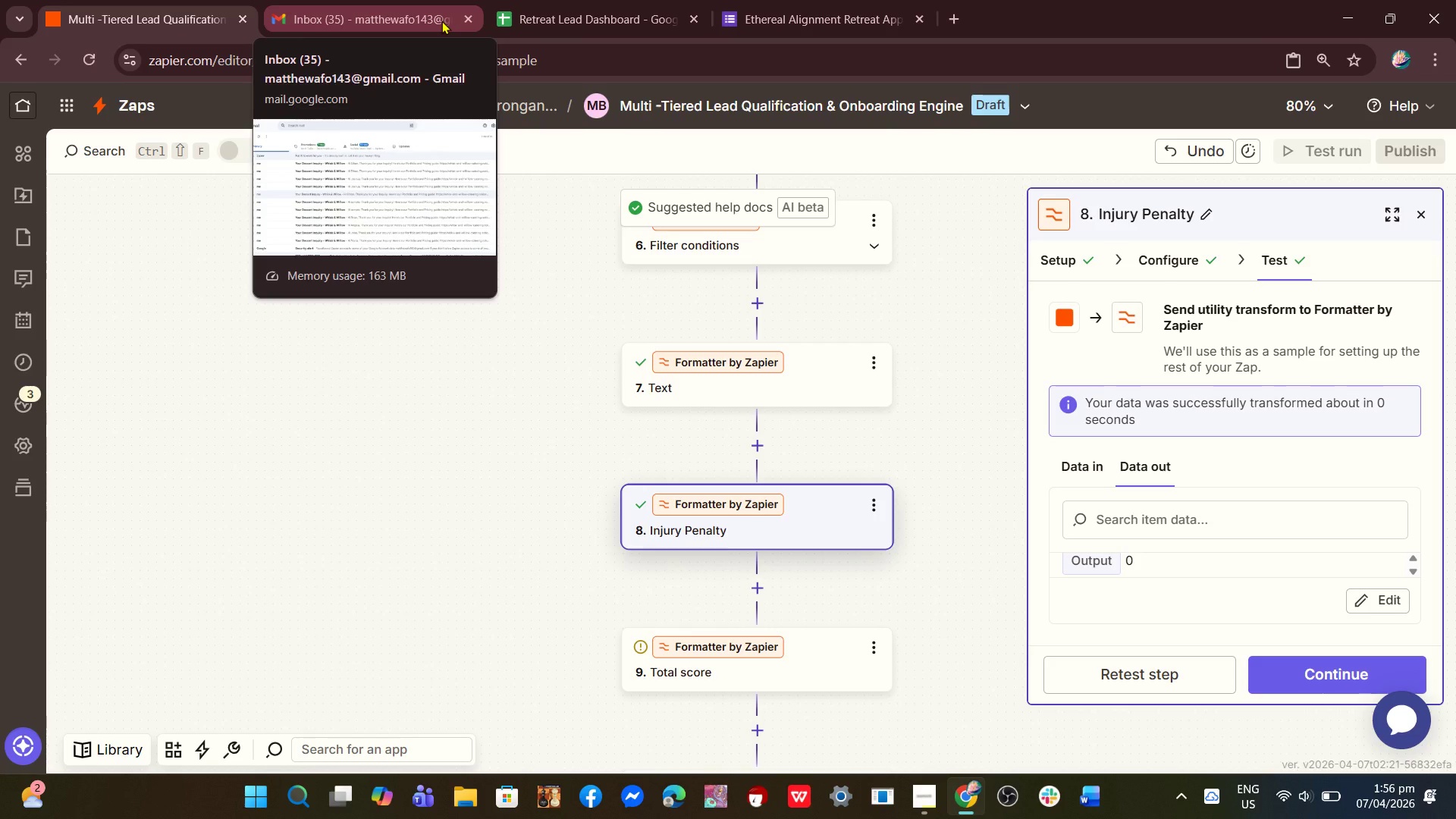 
left_click([398, 11])
 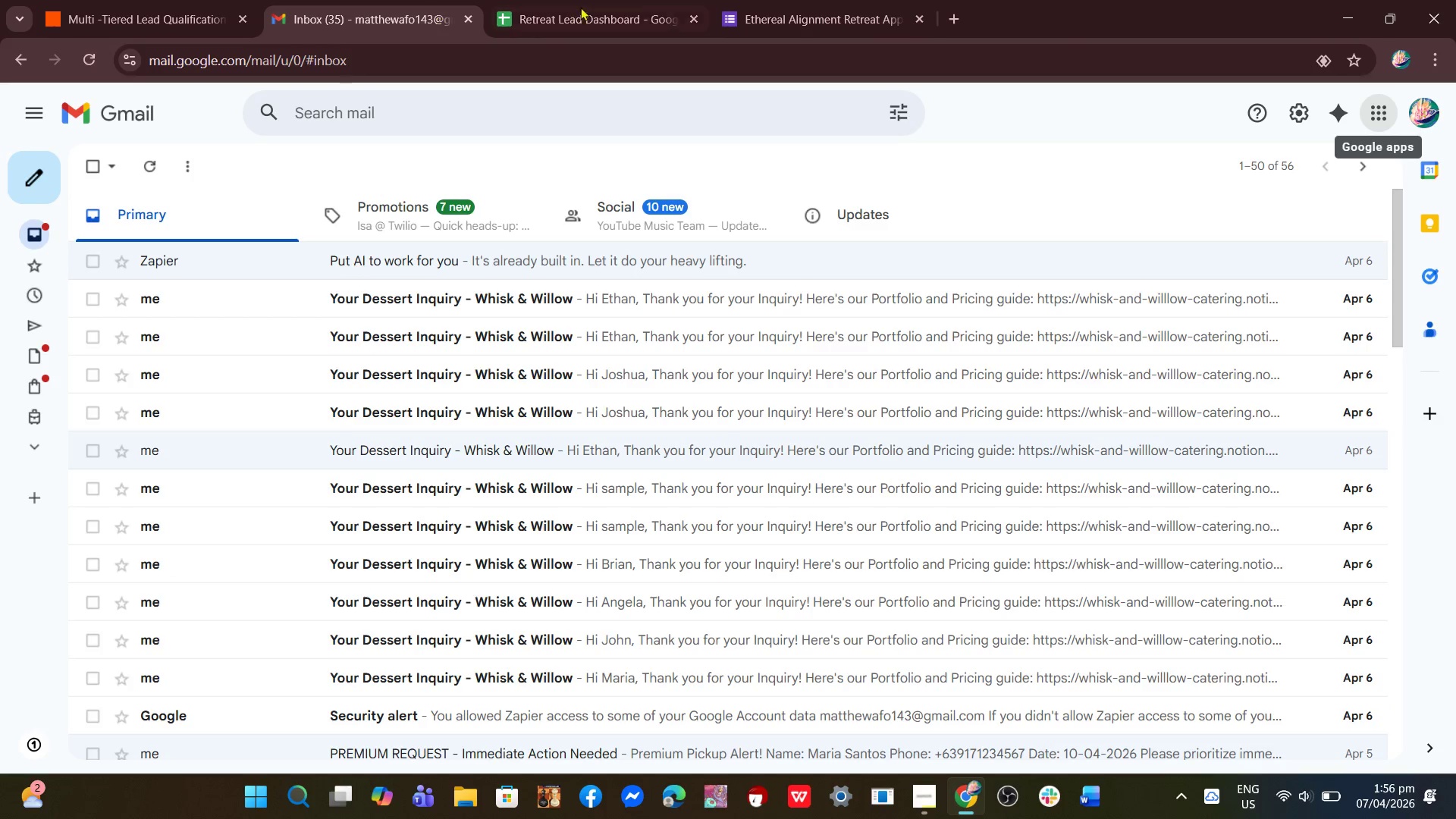 
left_click([637, 0])
 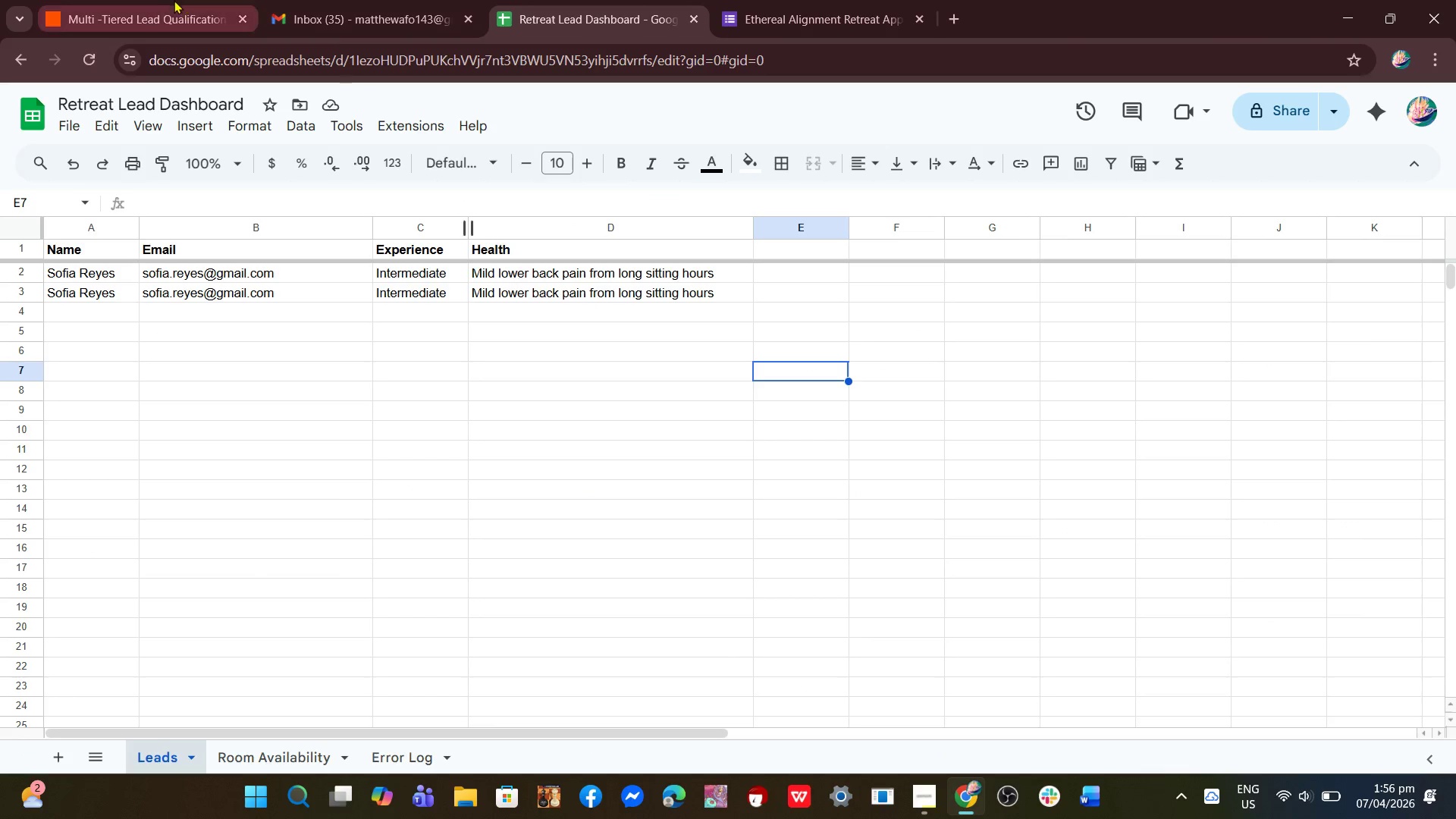 
left_click([158, 0])
 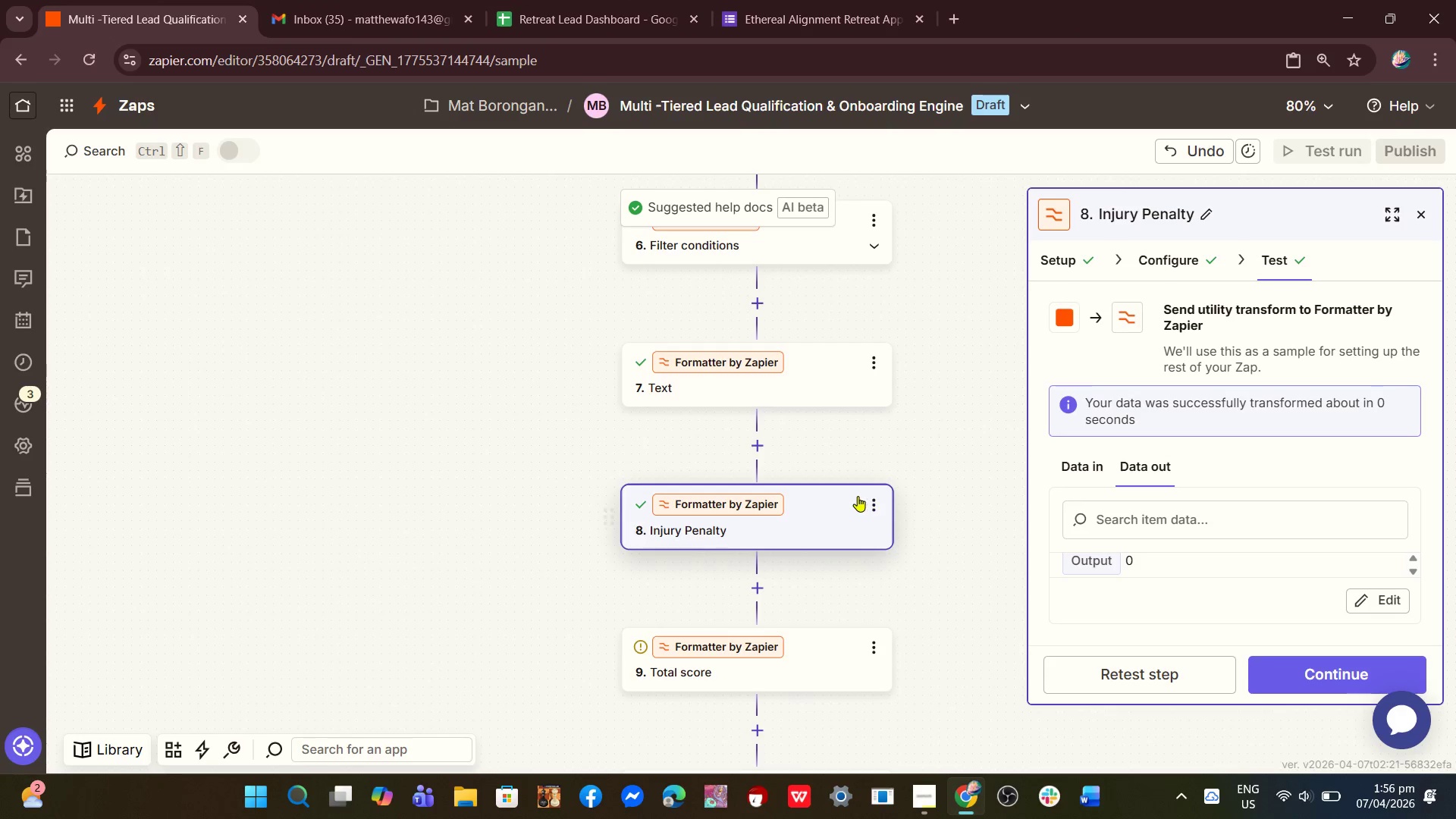 
scroll: coordinate [857, 496], scroll_direction: down, amount: 1.0
 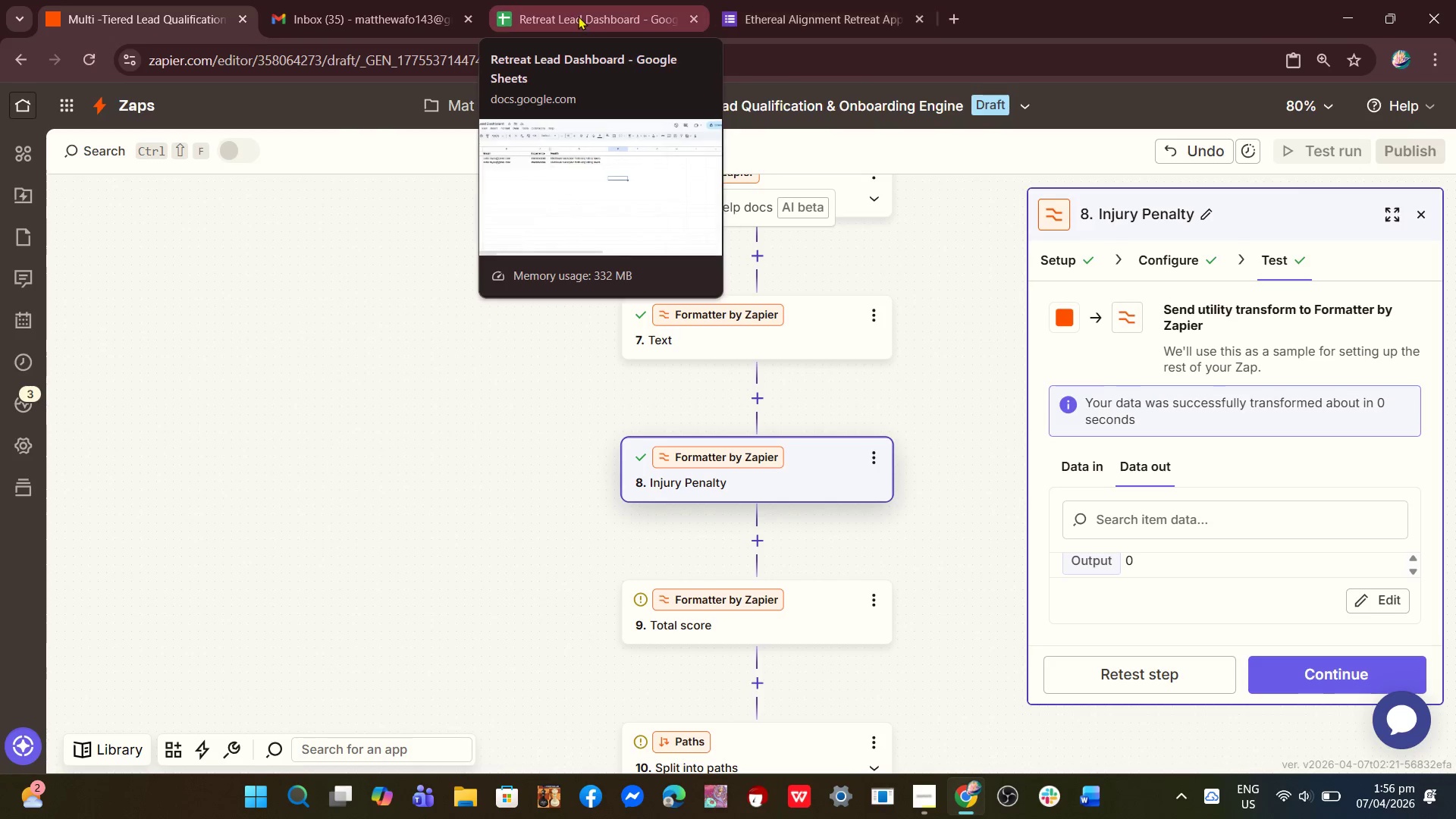 
wait(5.33)
 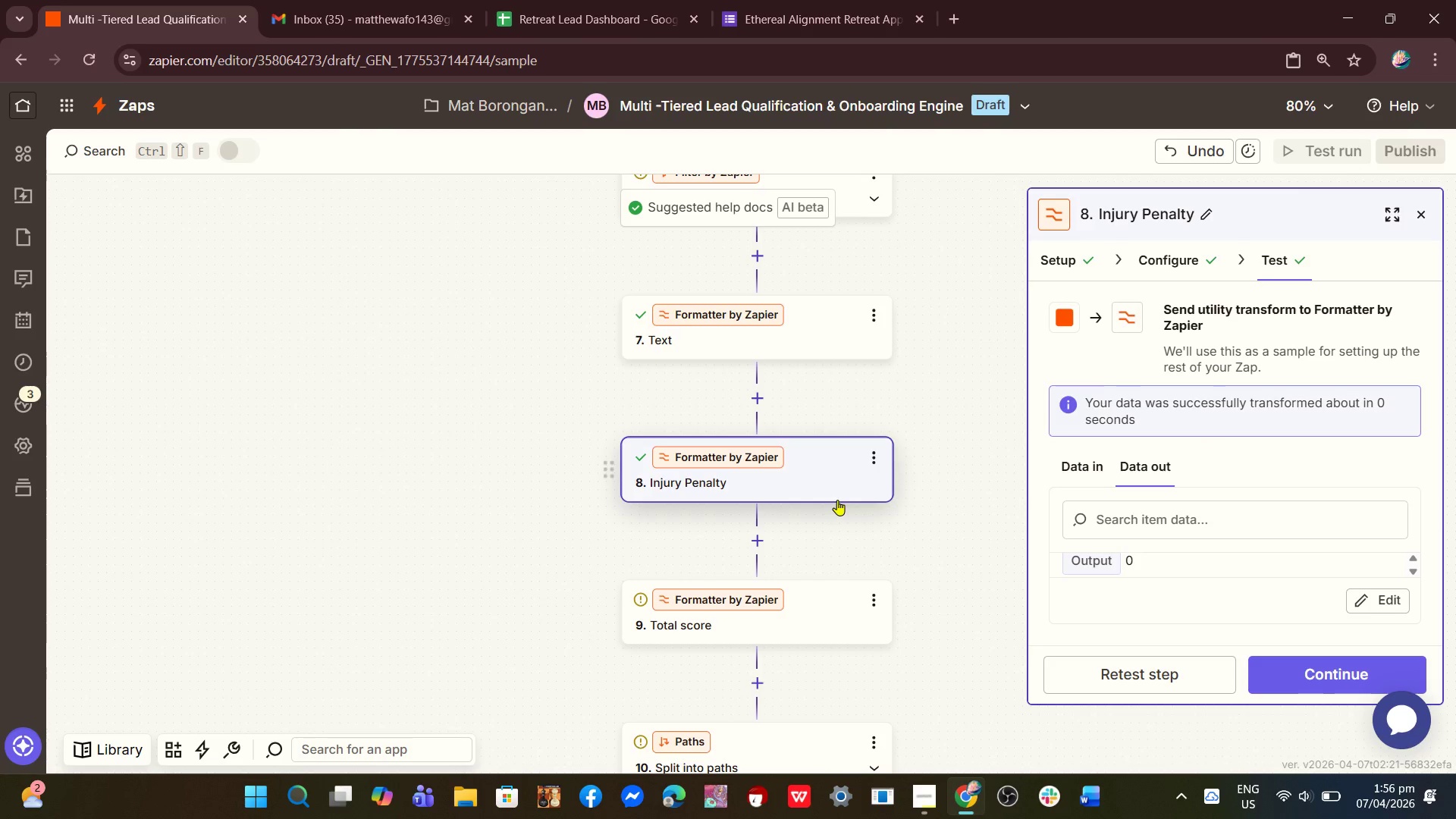 
left_click([434, 7])
 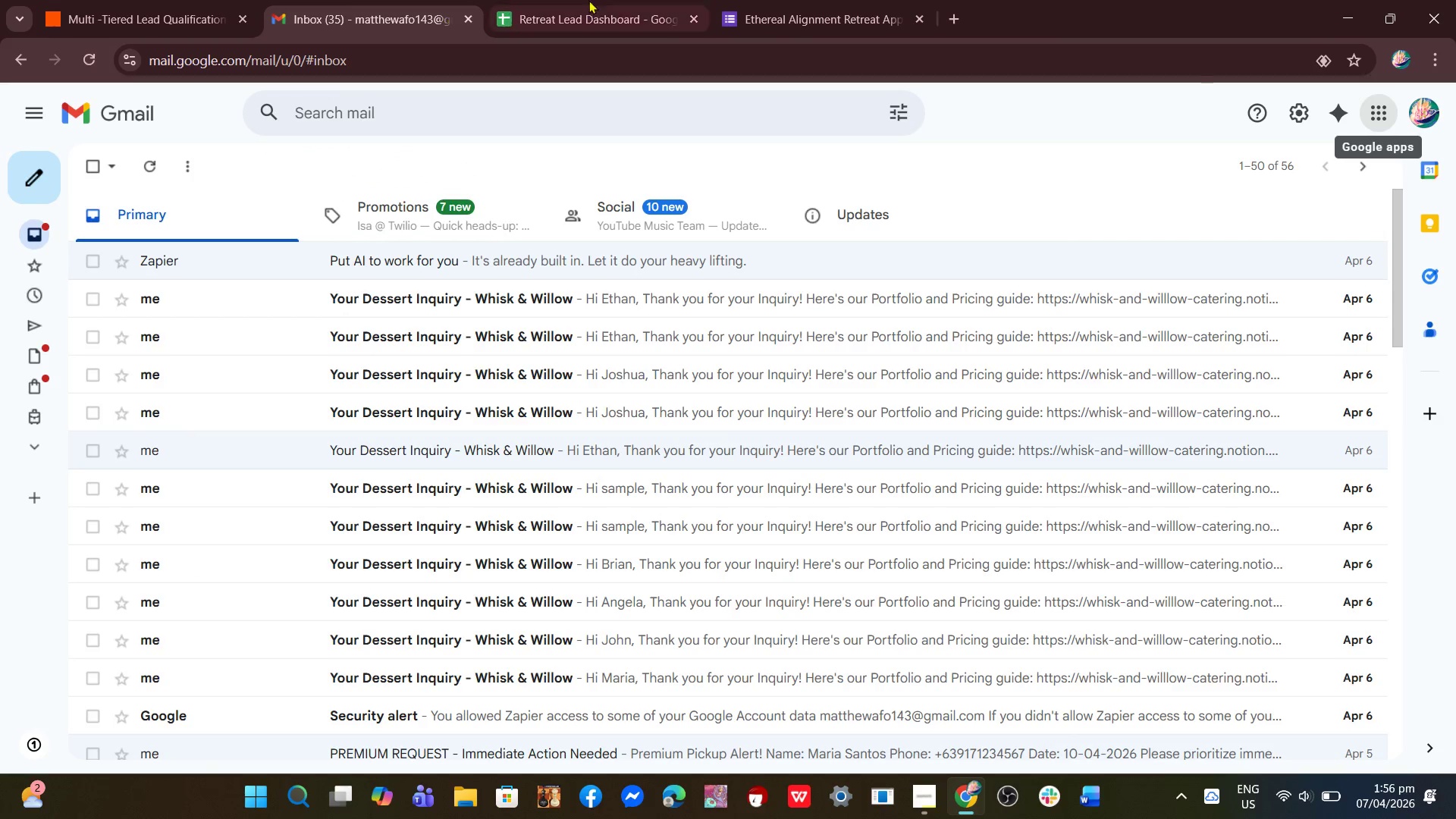 
left_click([617, 0])
 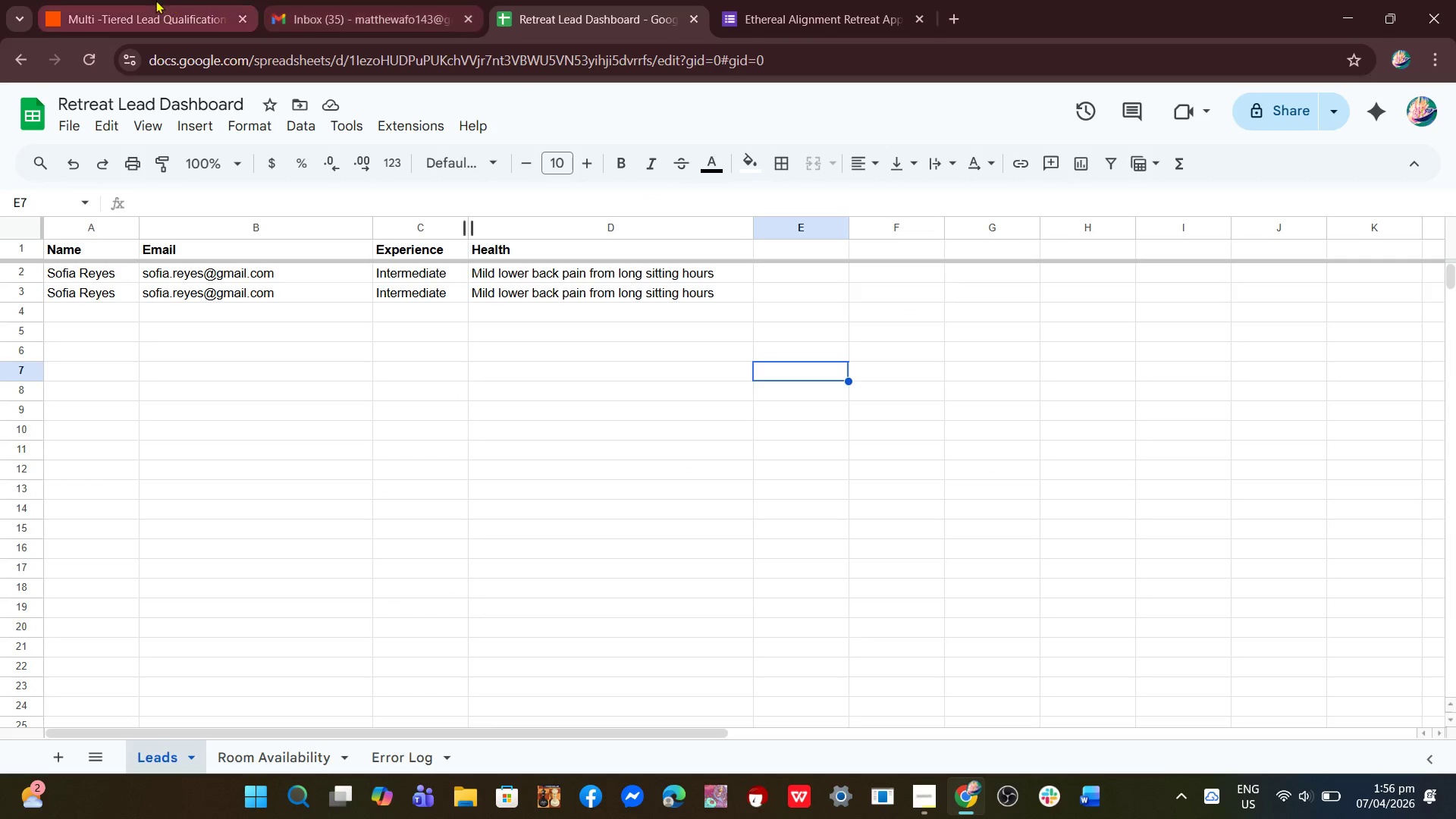 
left_click([155, 0])
 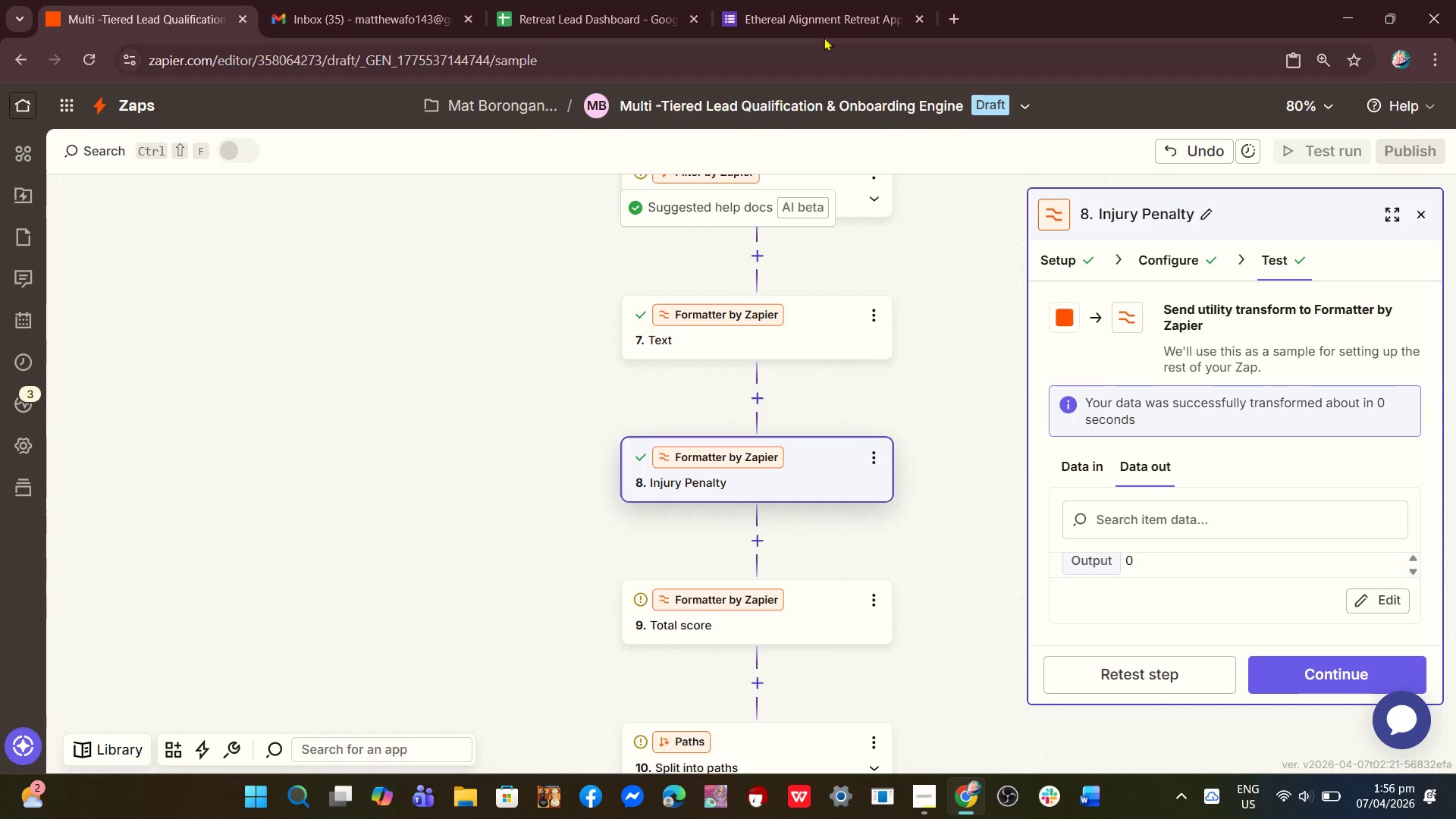 
left_click([832, 20])
 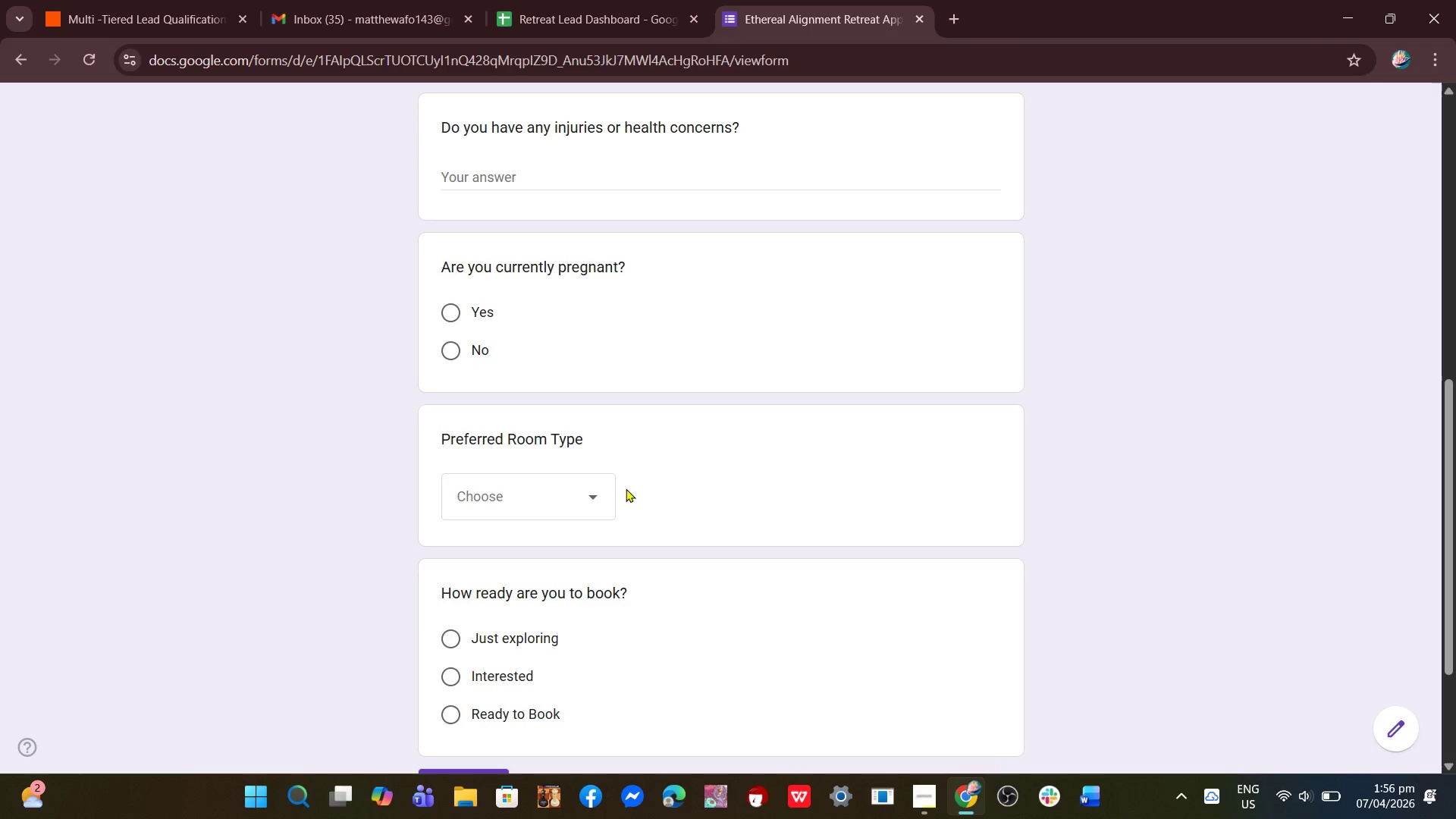 
scroll: coordinate [626, 490], scroll_direction: up, amount: 2.0
 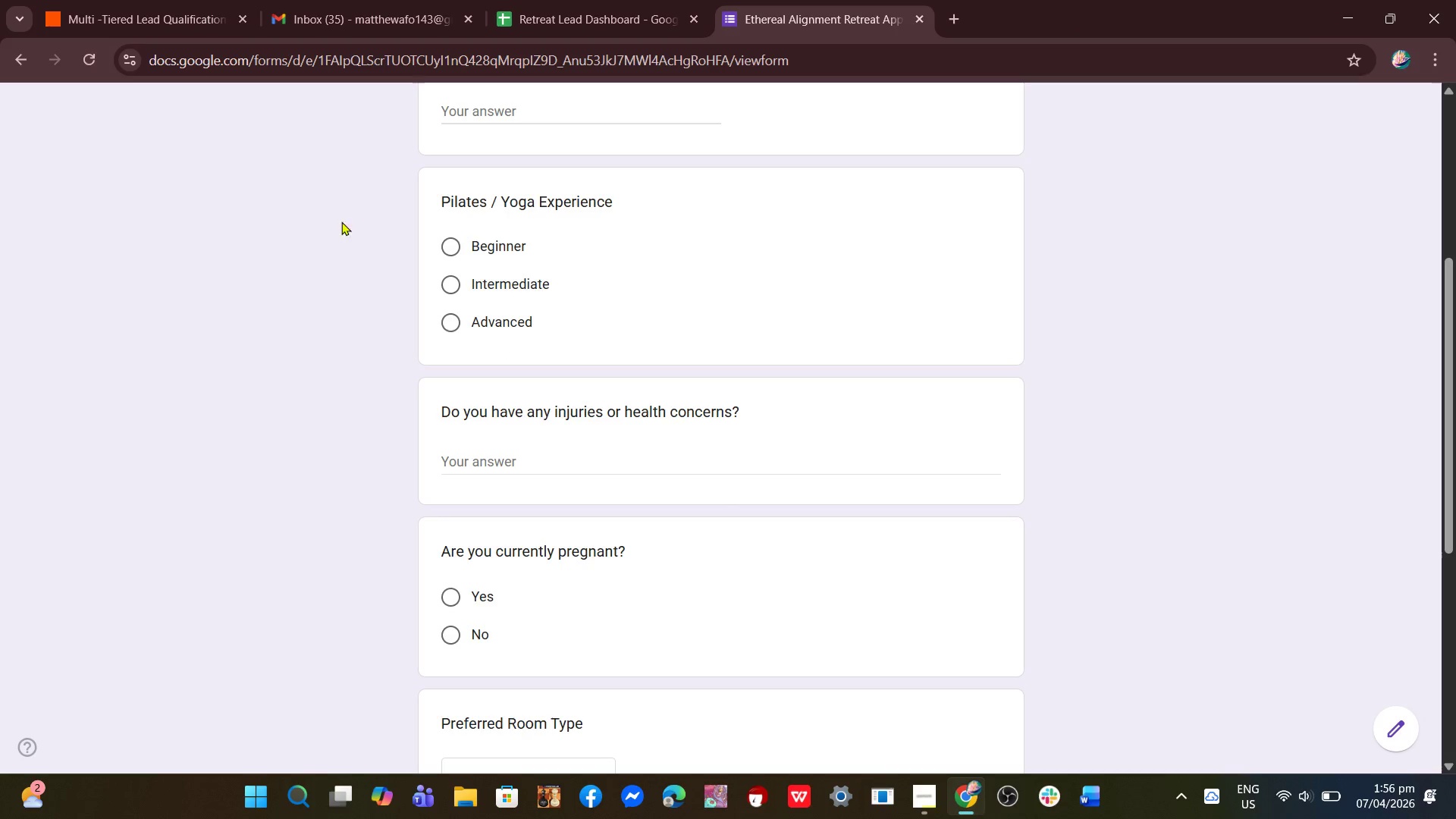 
left_click([180, 0])
 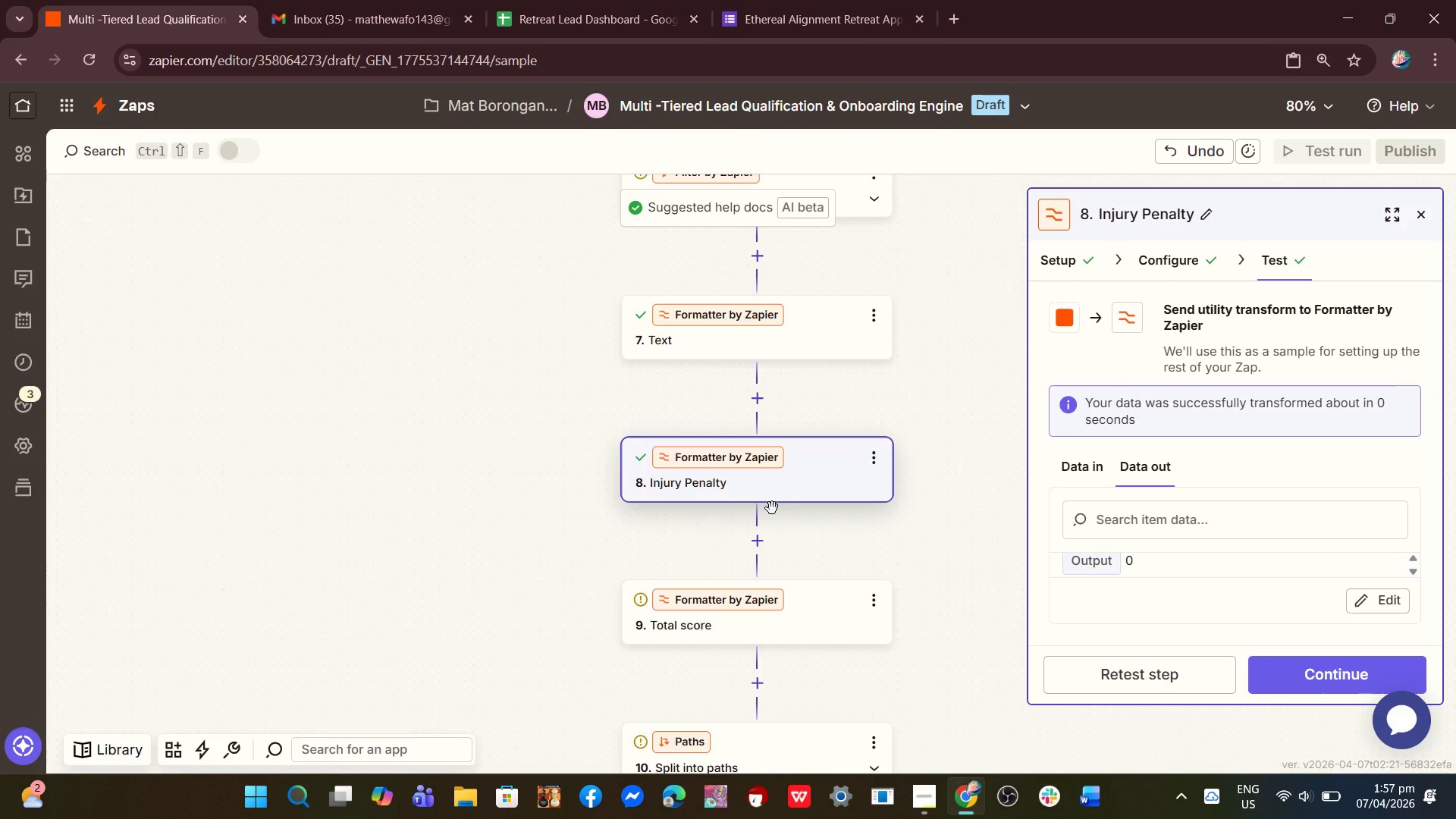 
scroll: coordinate [772, 508], scroll_direction: down, amount: 1.0
 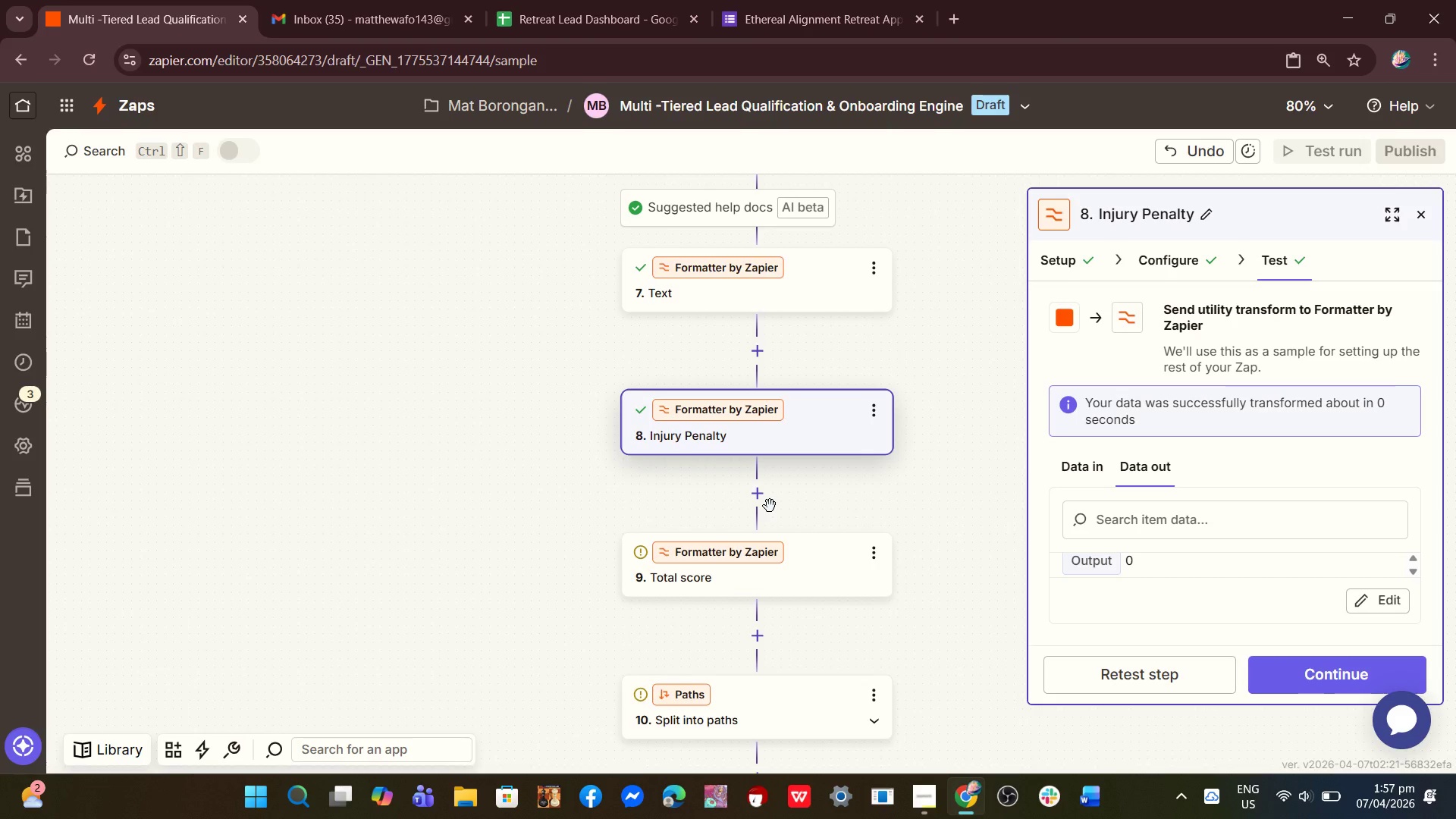 
scroll: coordinate [770, 506], scroll_direction: up, amount: 5.0
 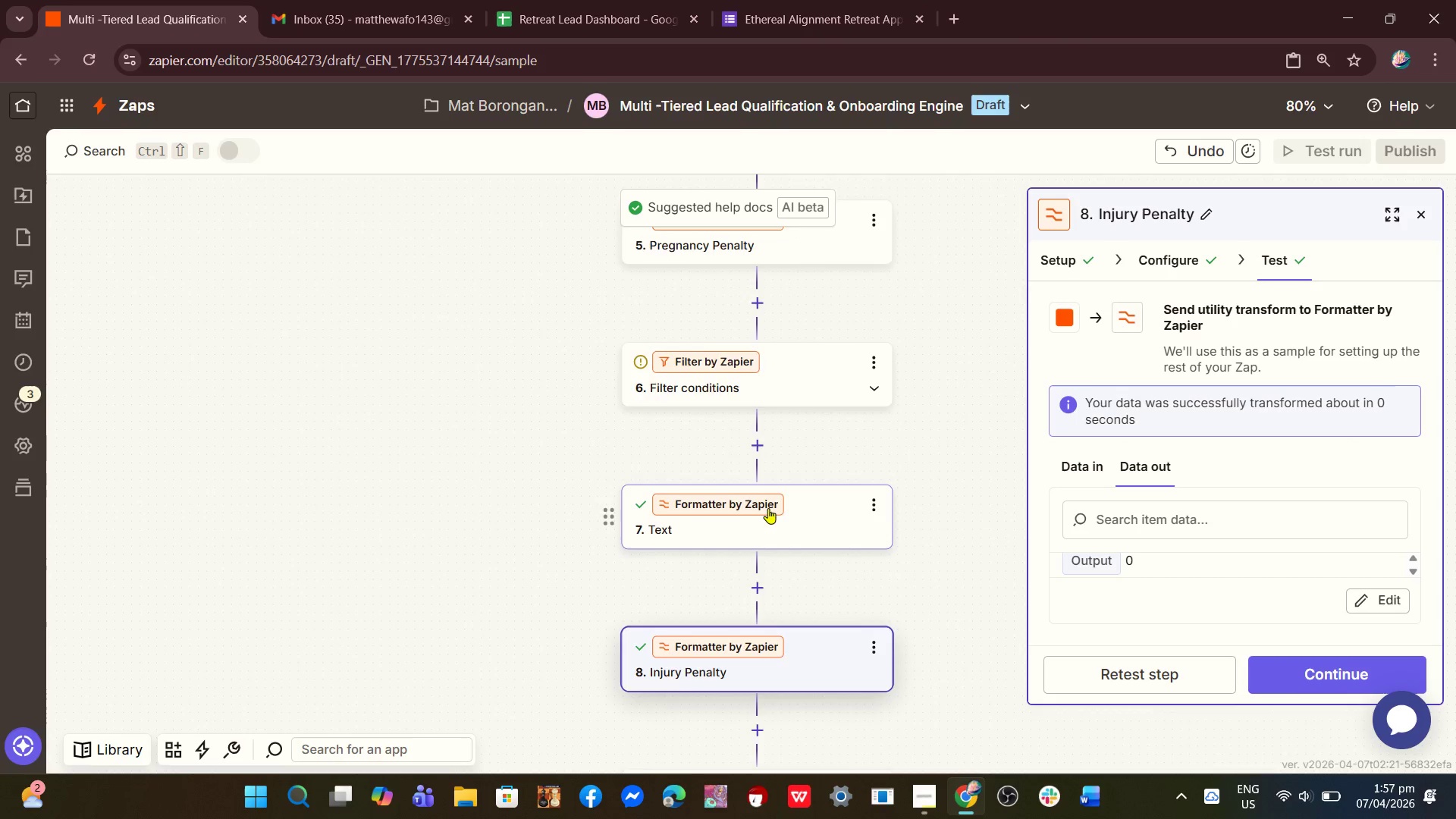 
scroll: coordinate [778, 516], scroll_direction: down, amount: 2.0
 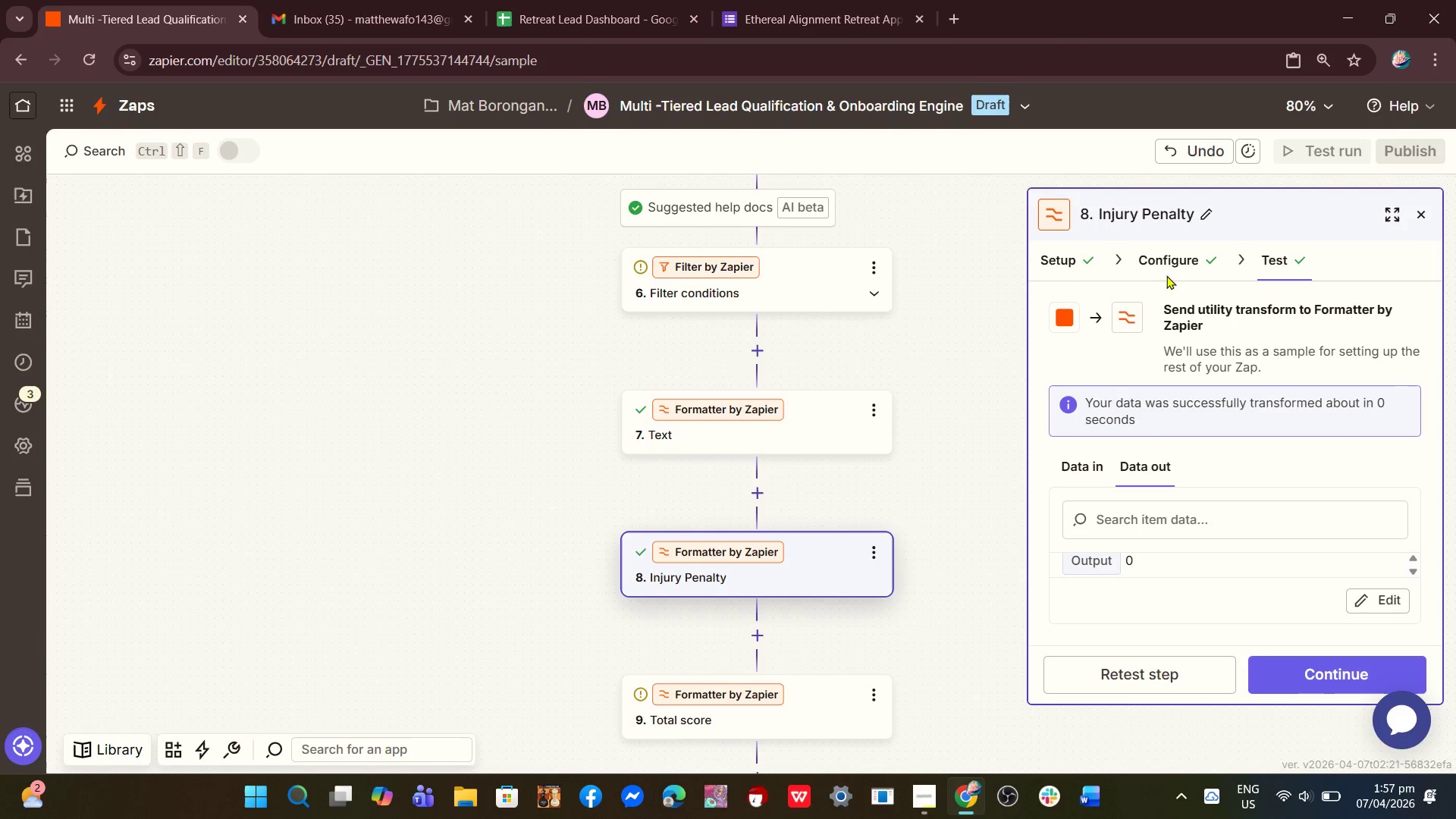 
left_click([1163, 268])
 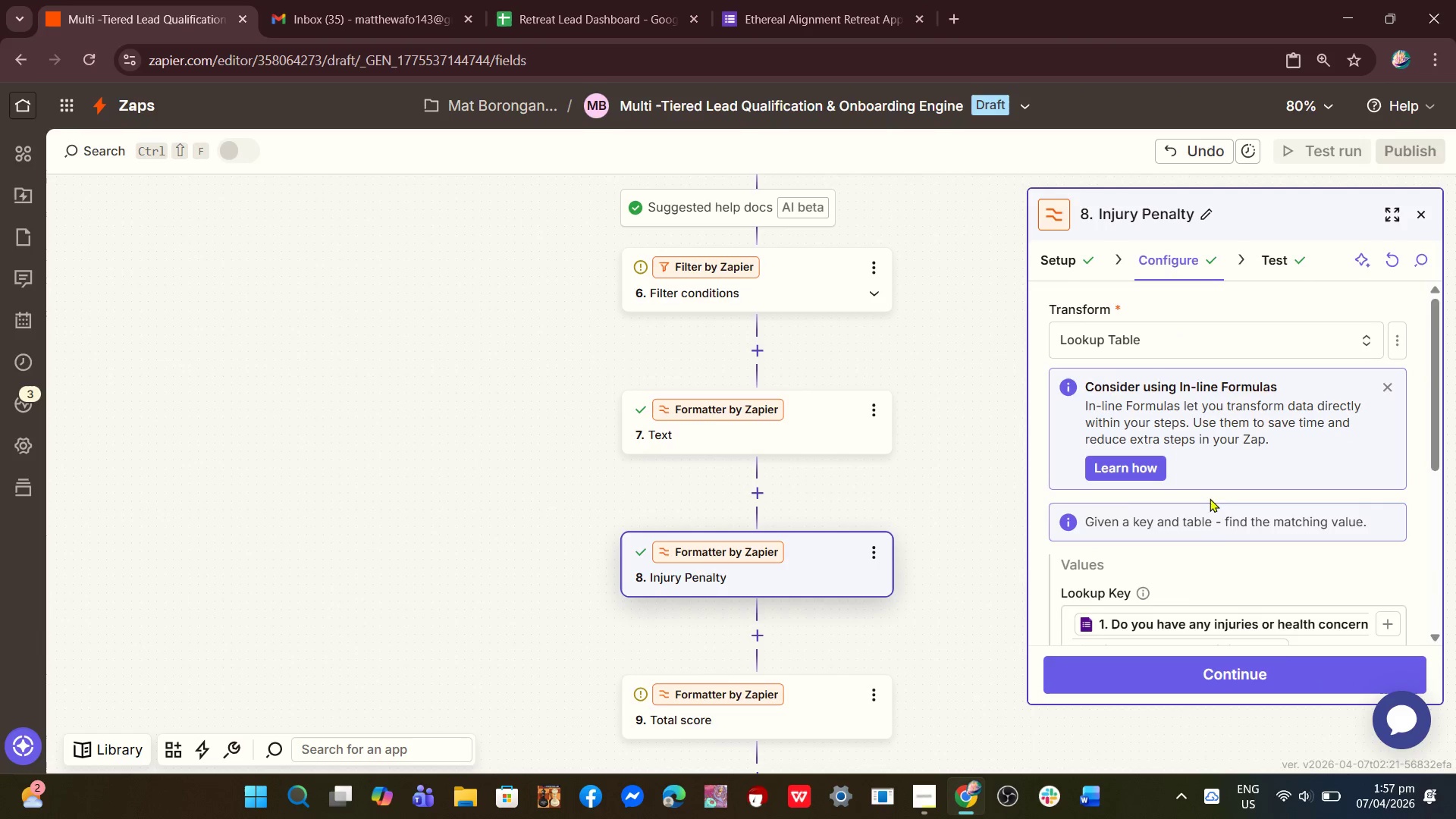 
scroll: coordinate [1172, 598], scroll_direction: down, amount: 4.0
 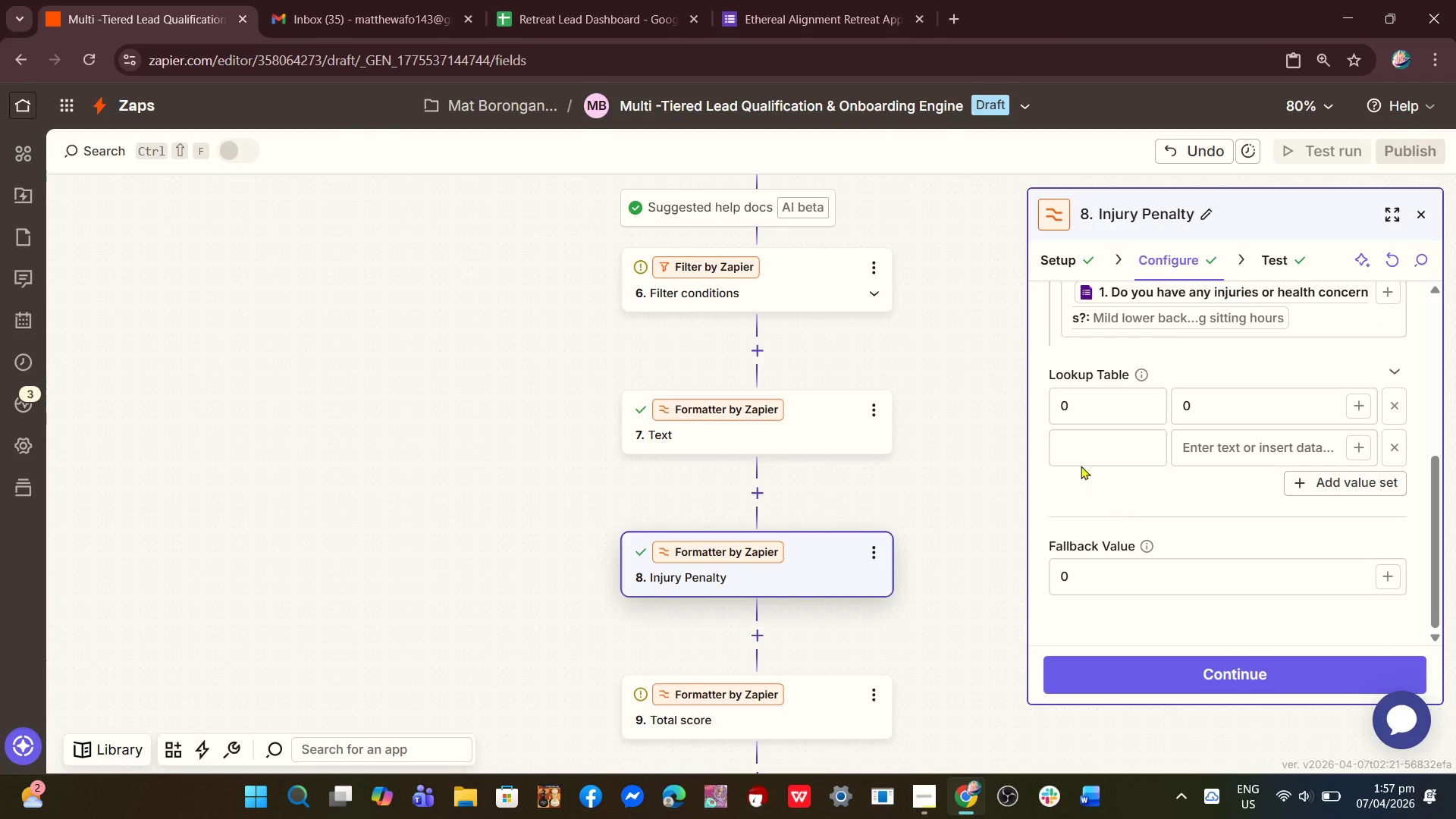 
left_click([1076, 453])
 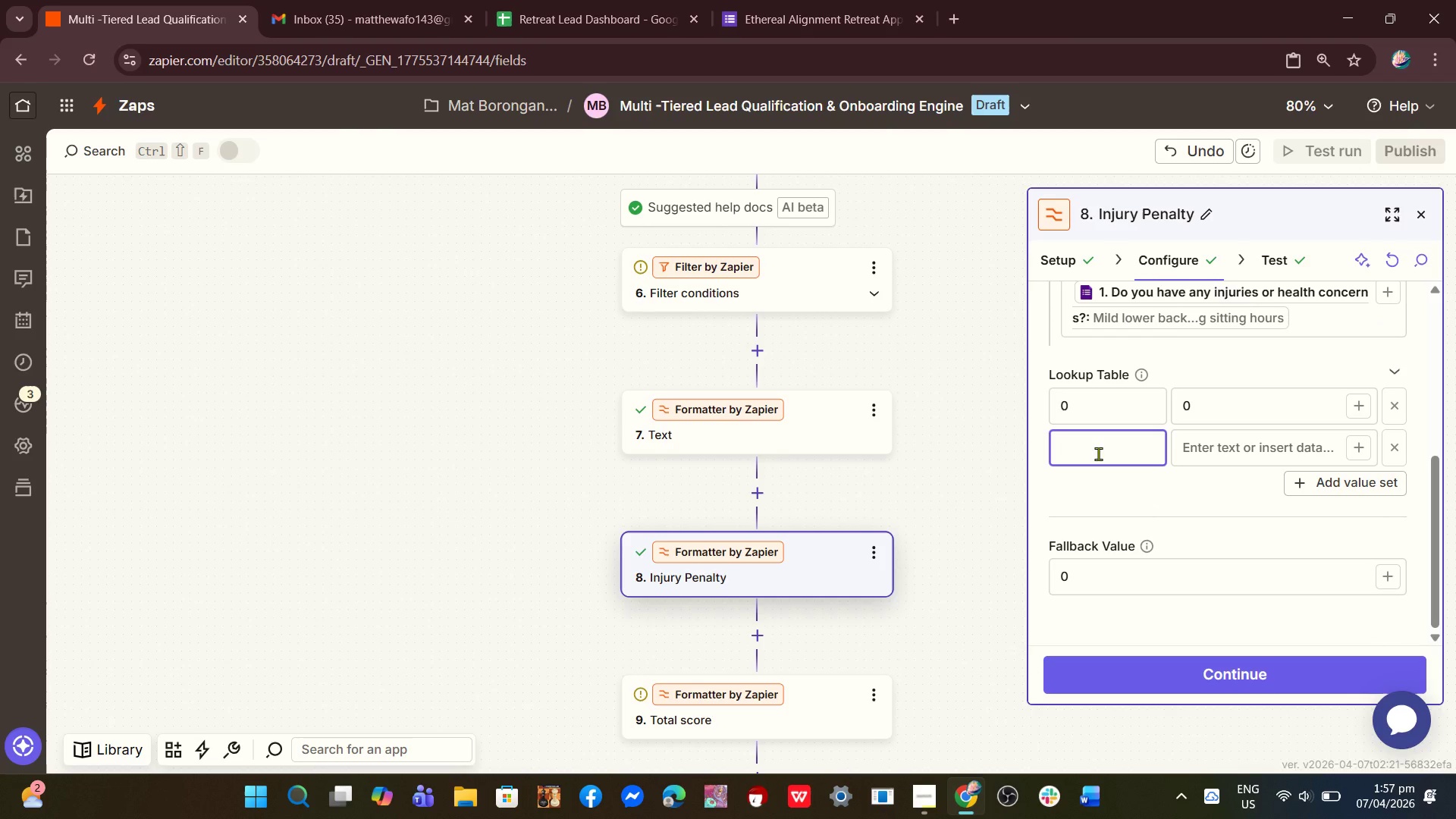 
key(3)
 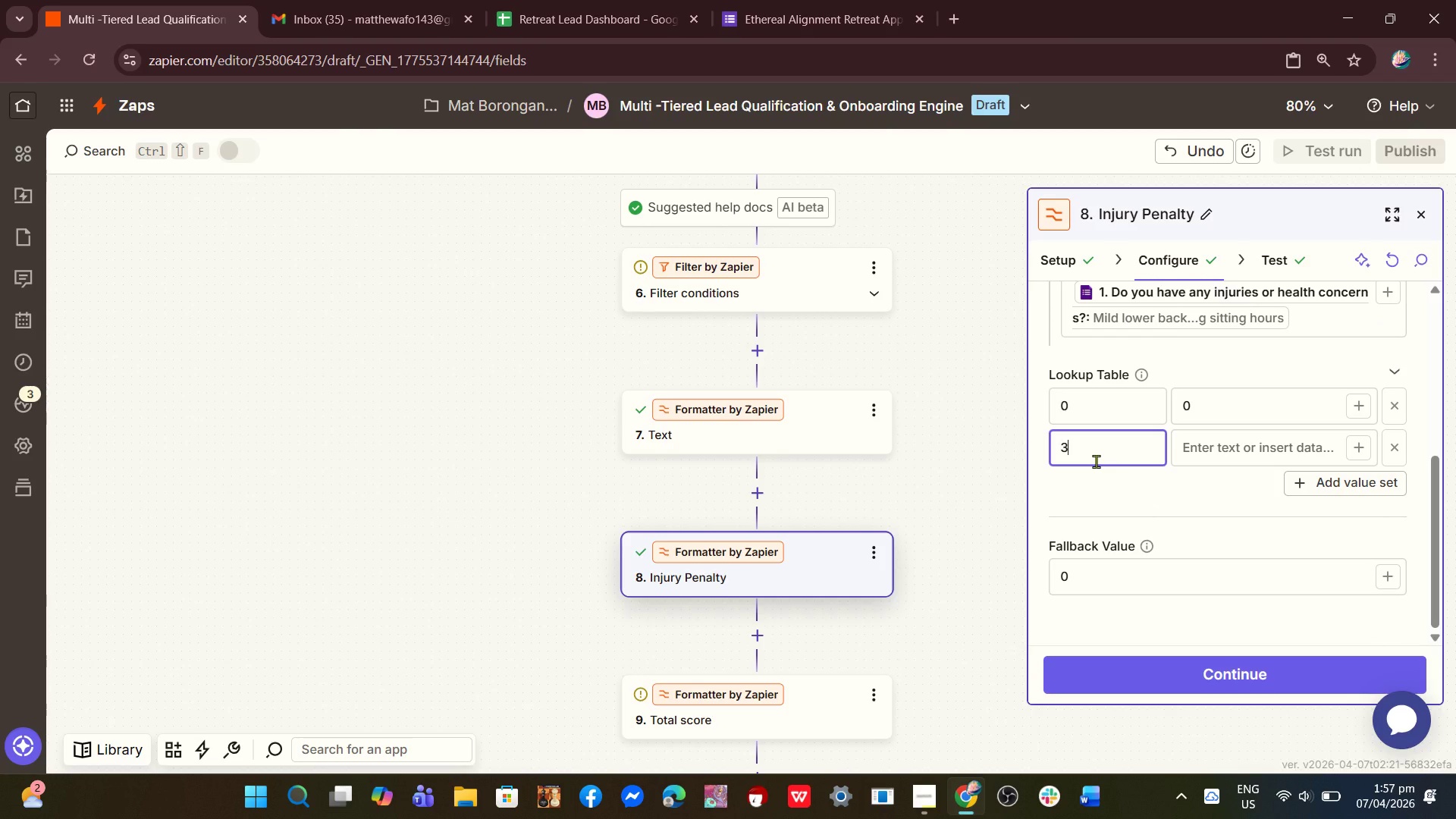 
key(Backspace)
 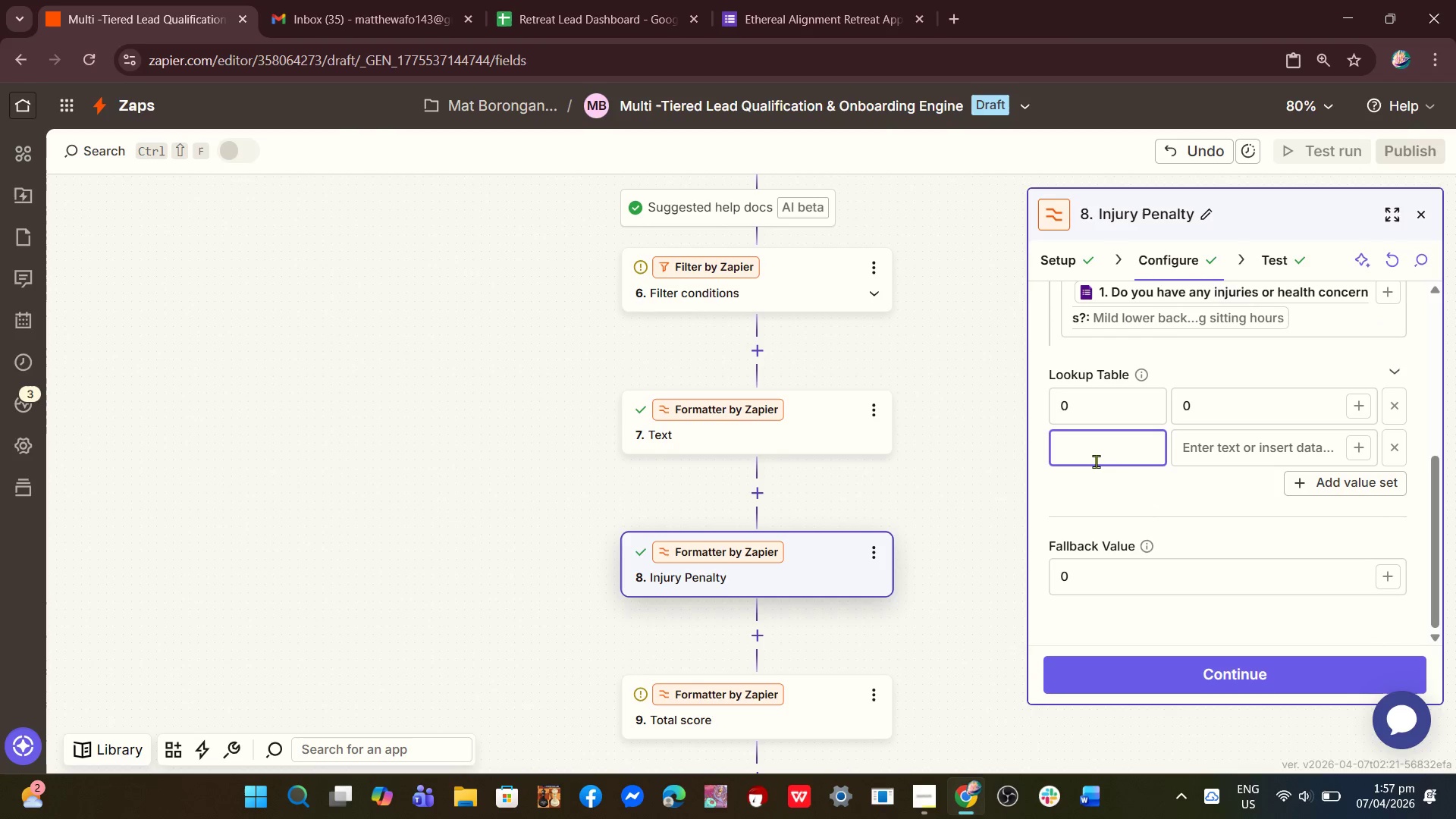 
key(Period)
 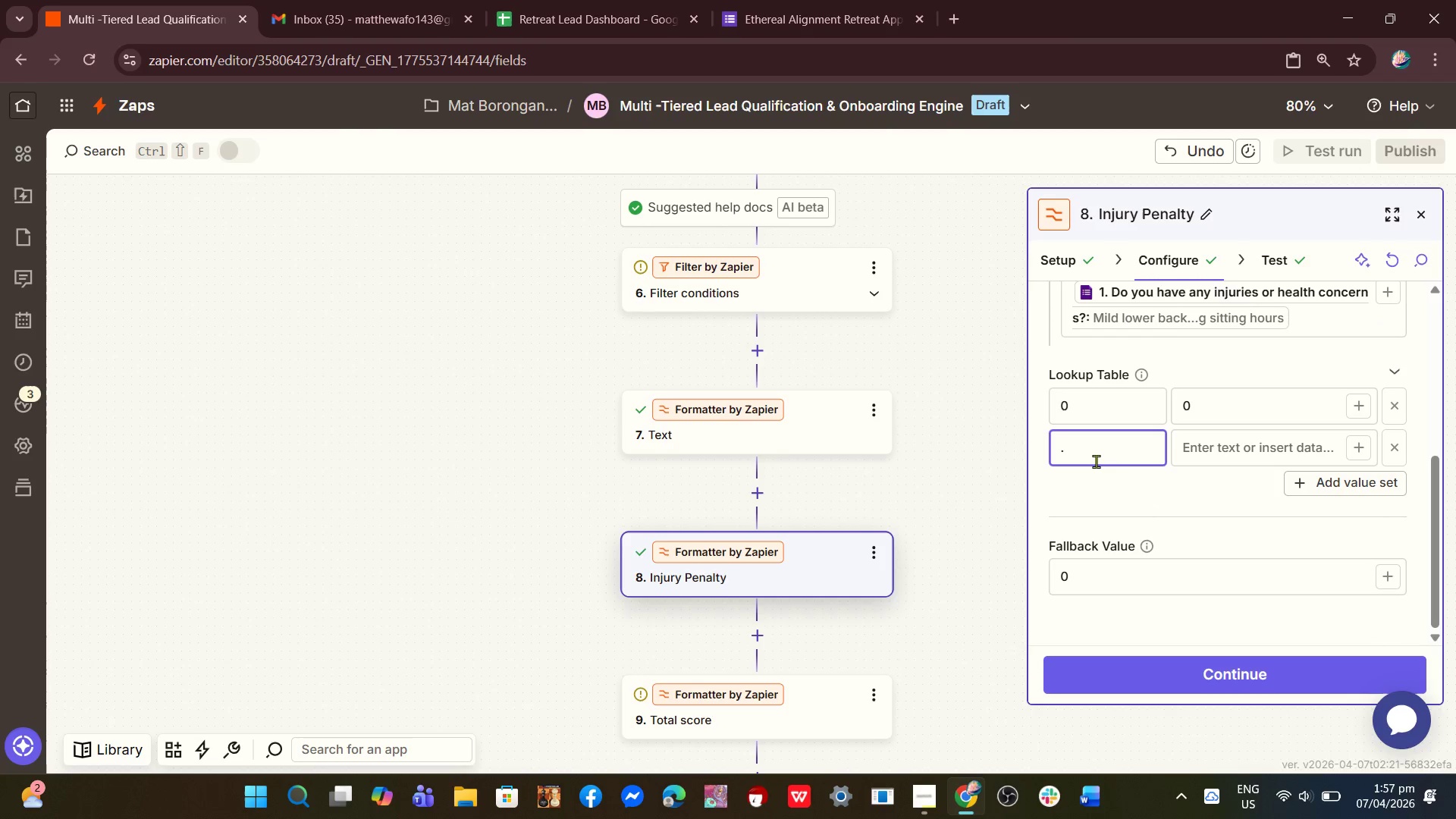 
key(NumLock)
 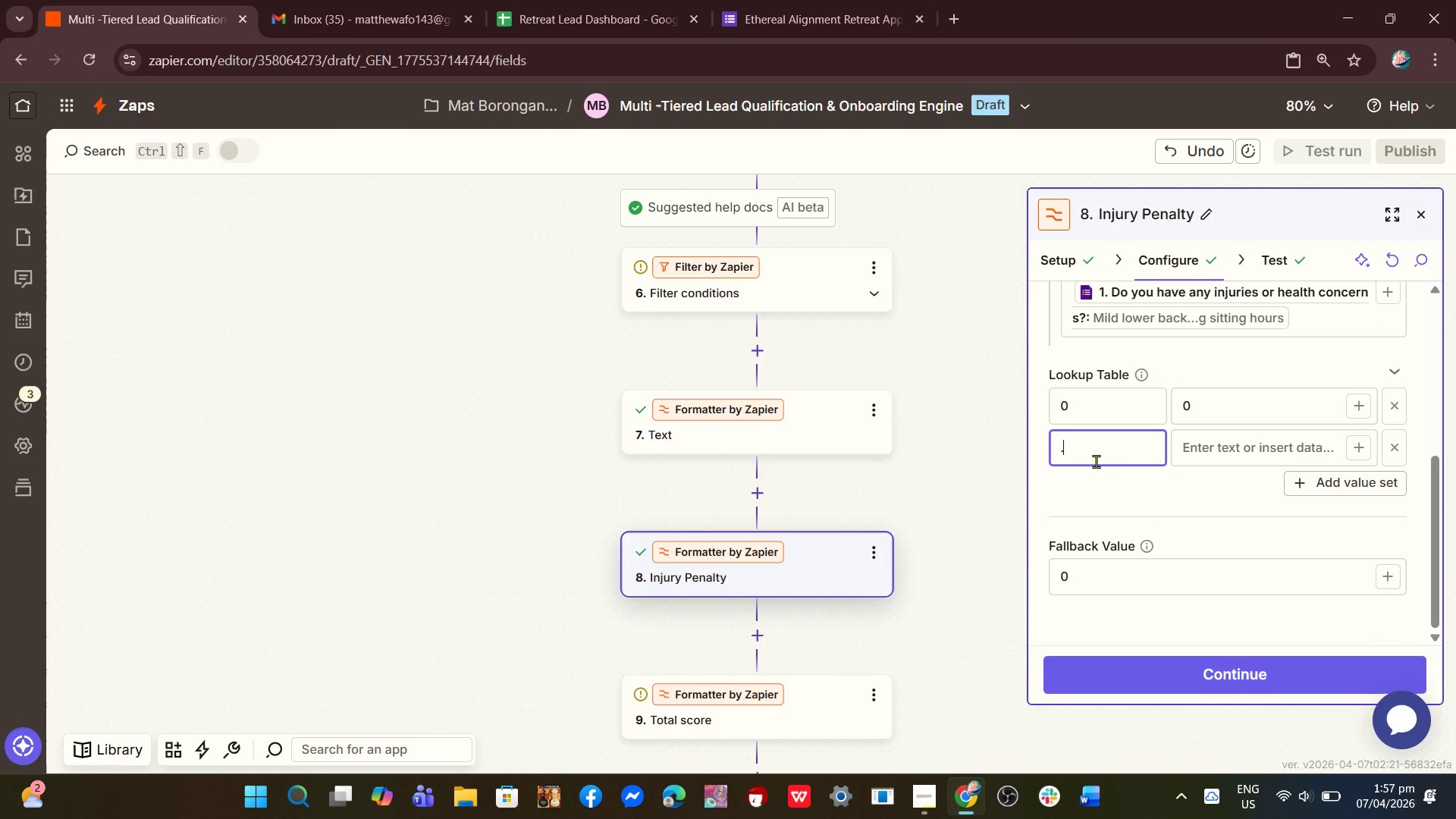 
key(Shift+Period)
 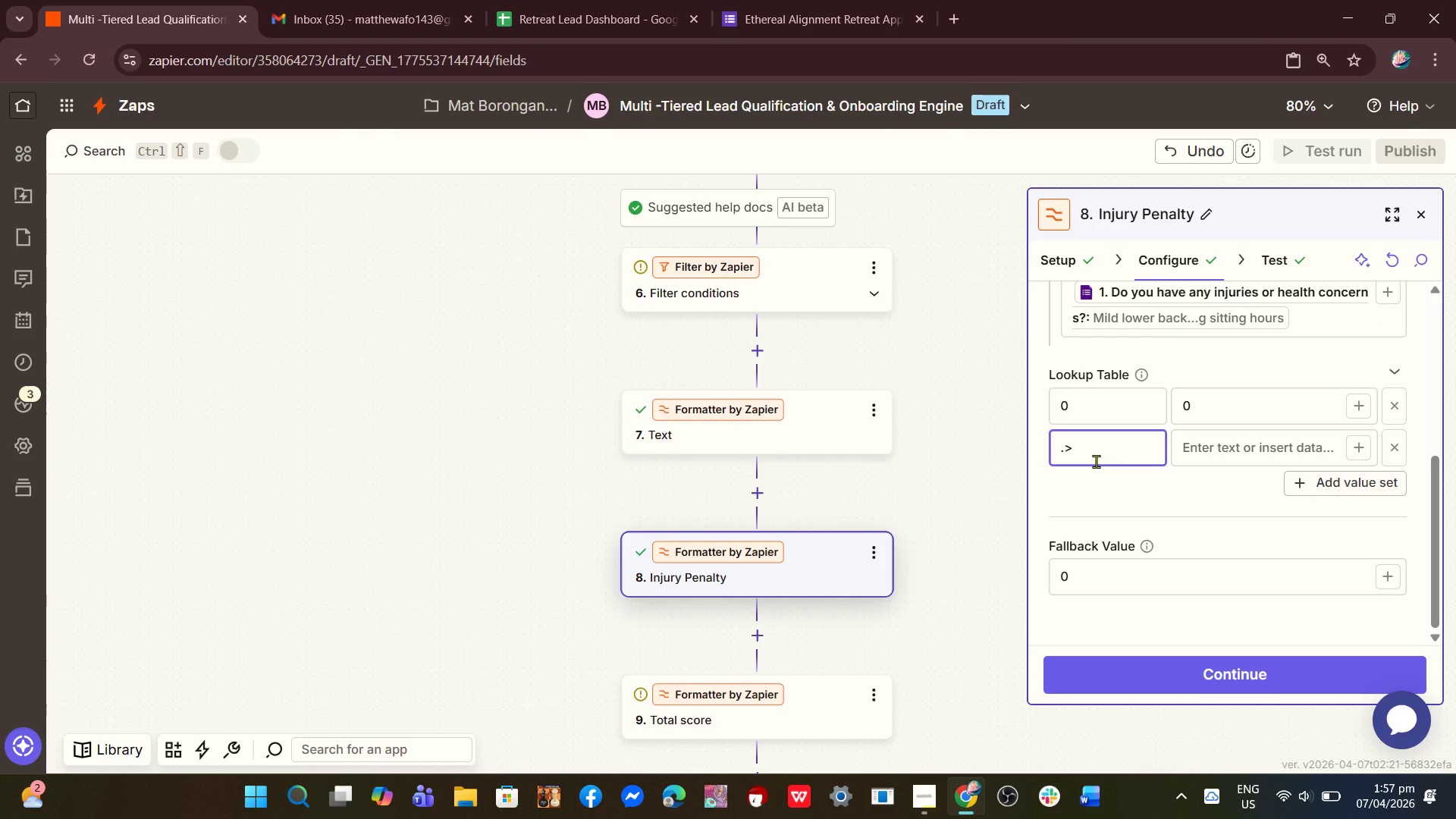 
key(NumLock)
 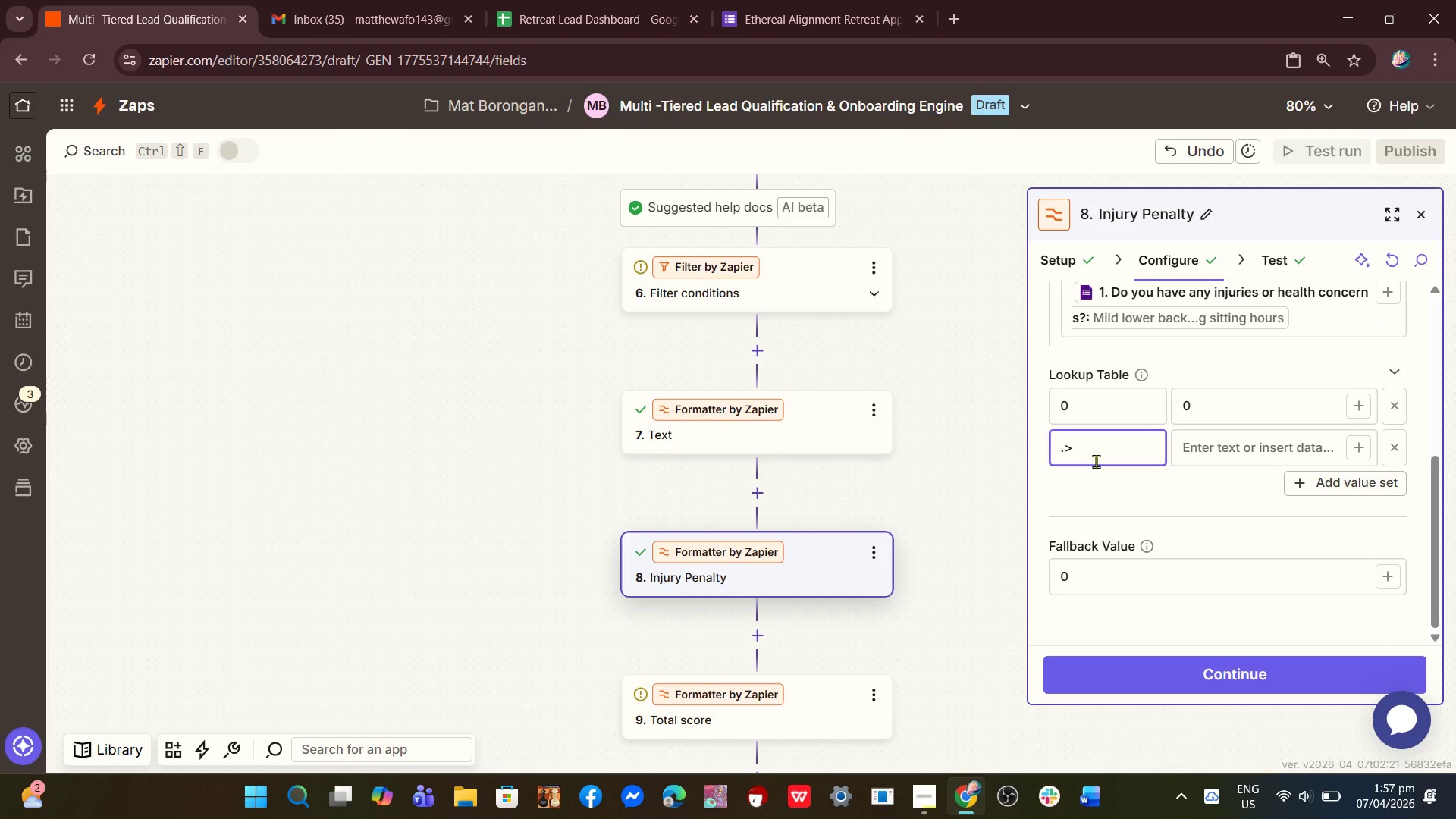 
key(NumLock)
 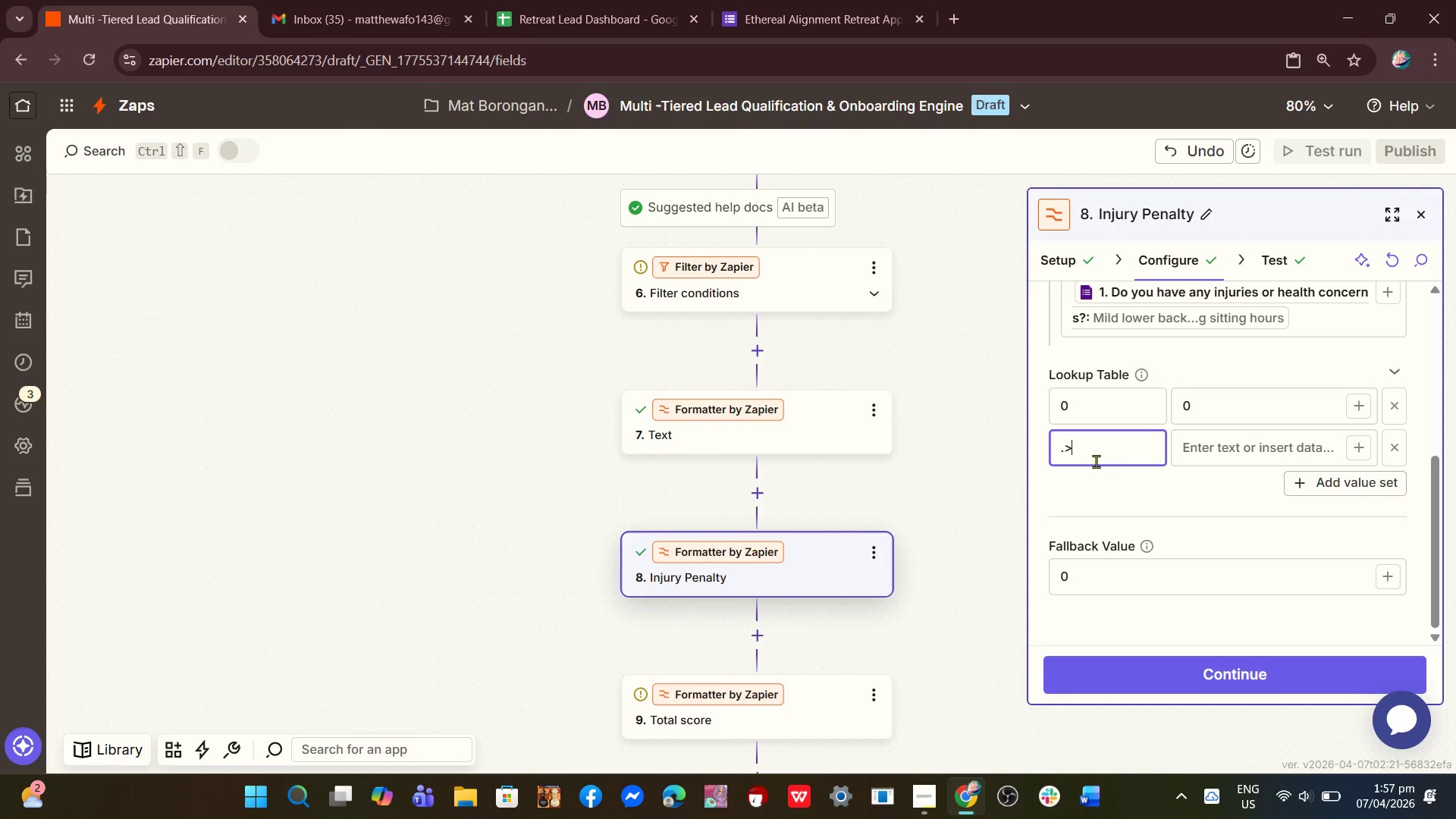 
key(NumLock)
 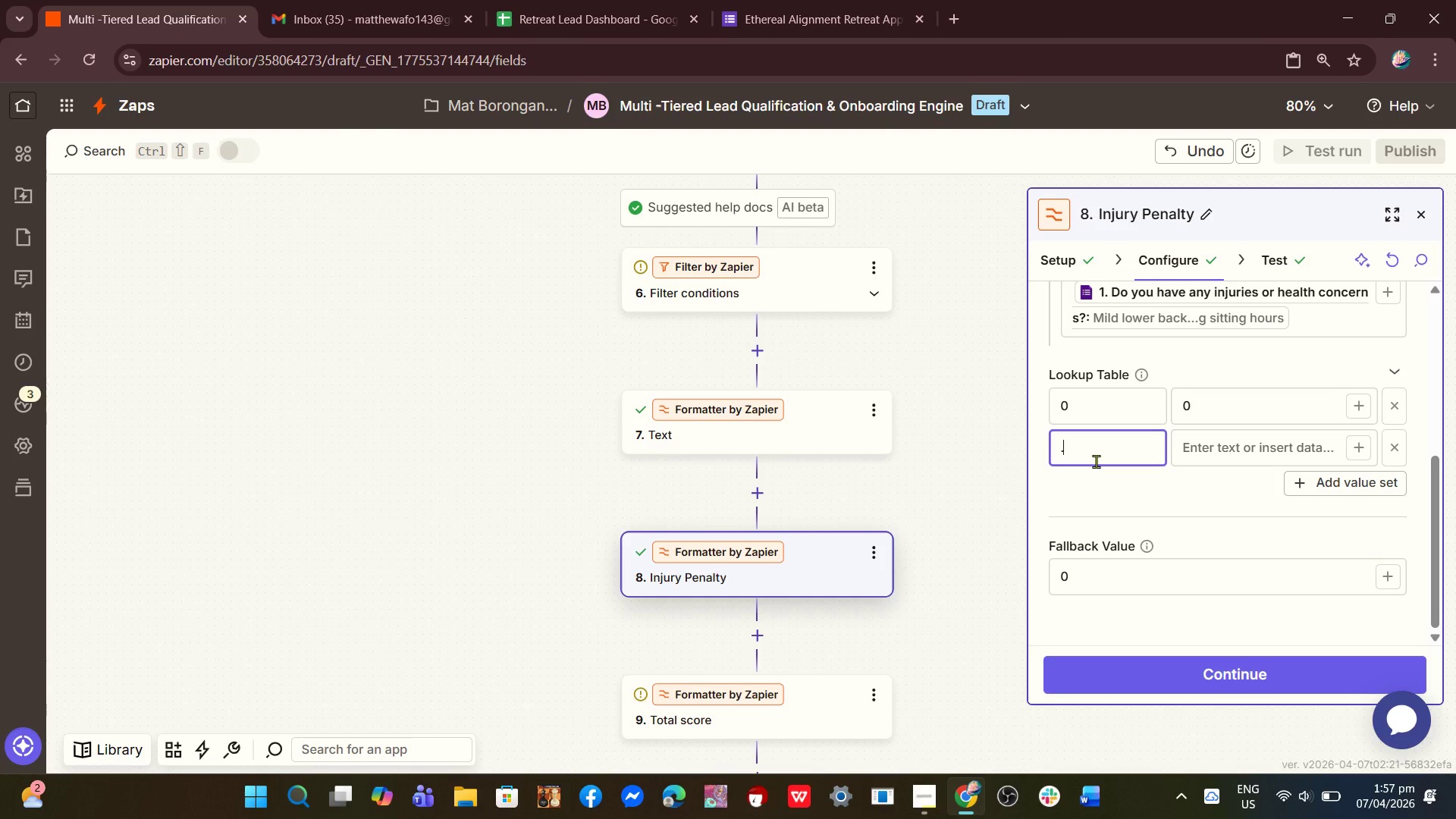 
key(Backspace)
 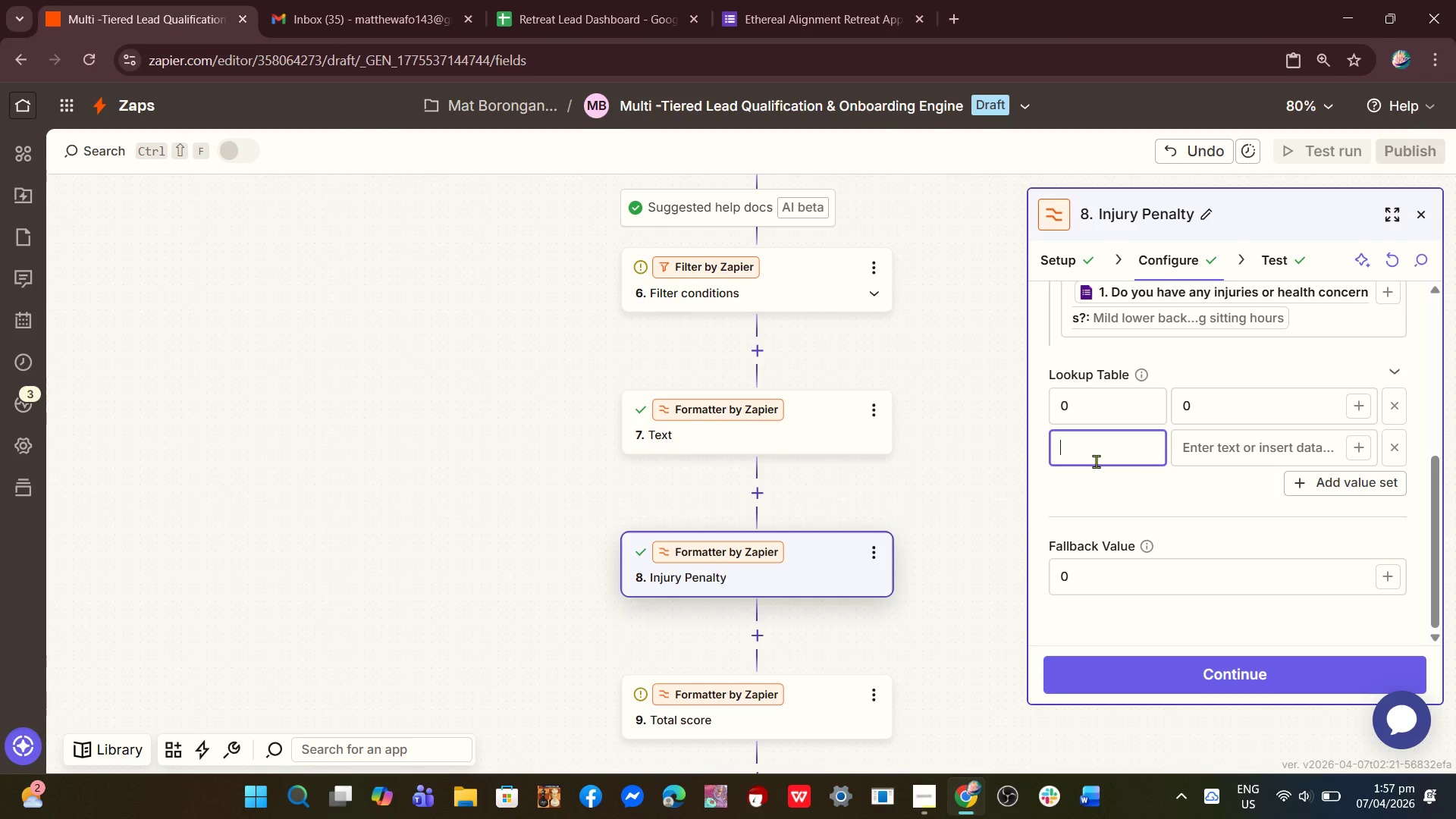 
key(Backspace)
 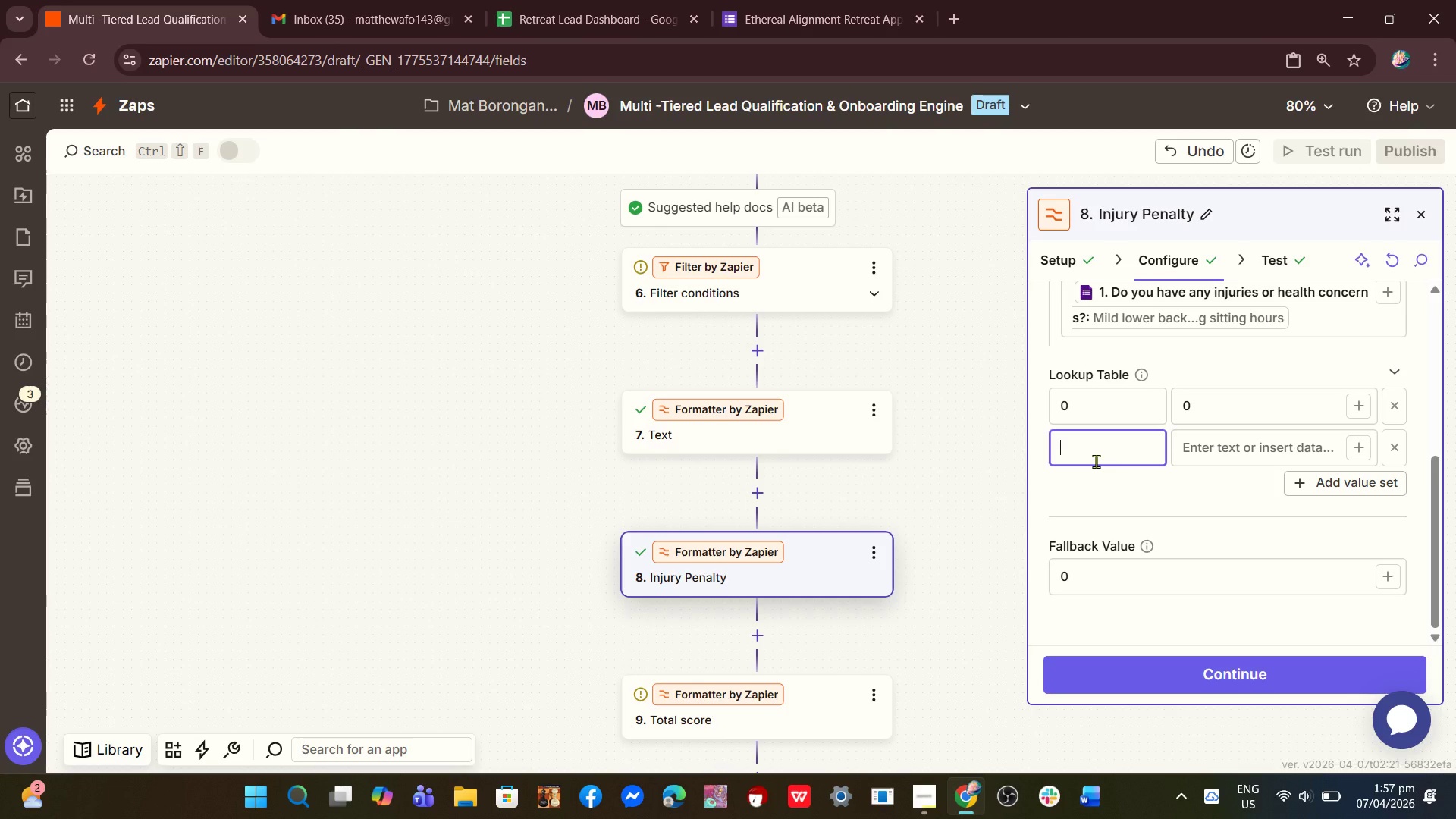 
key(Backspace)
 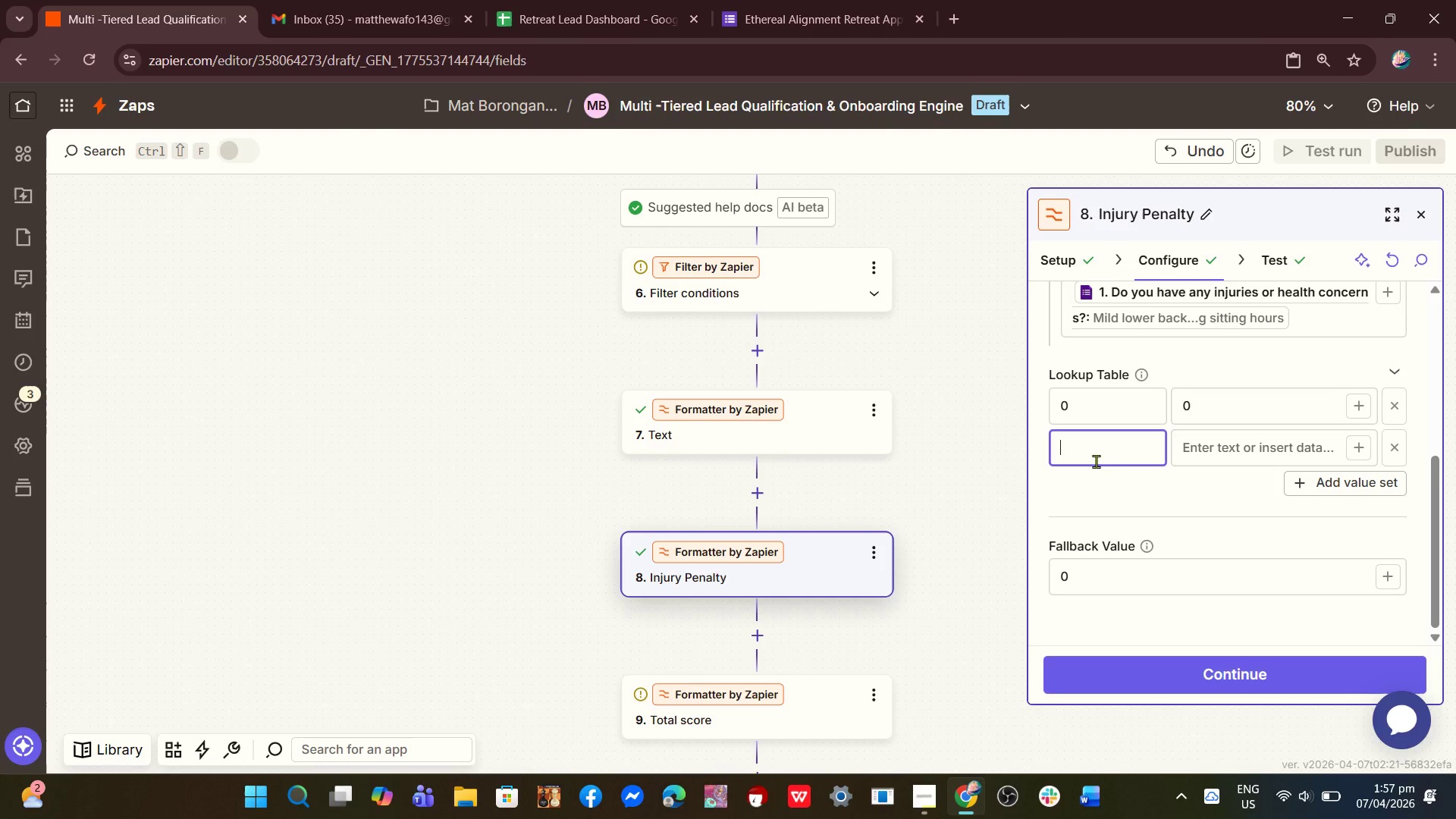 
key(Backspace)
 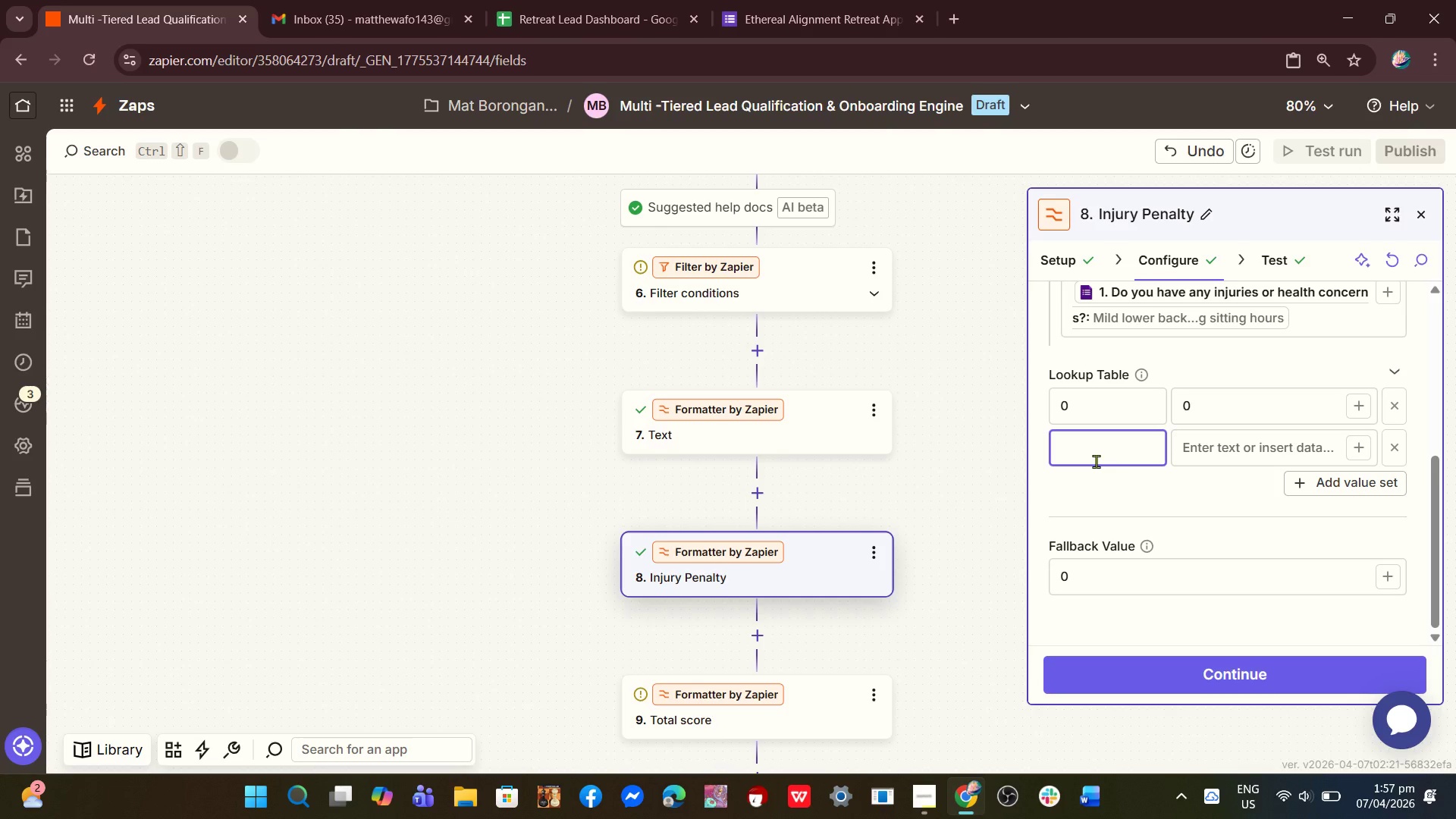 
key(Shift+Period)
 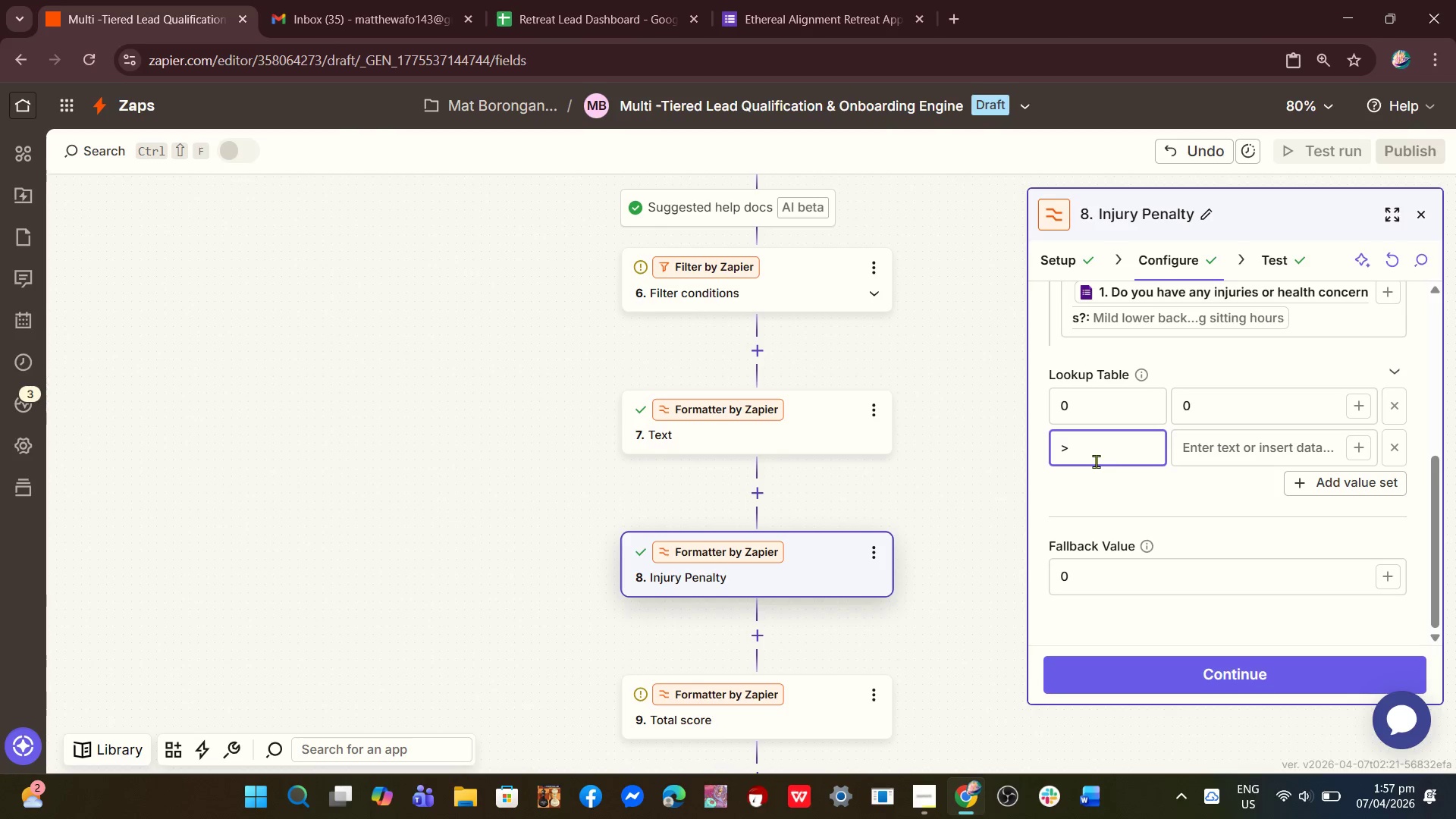 
key(0)
 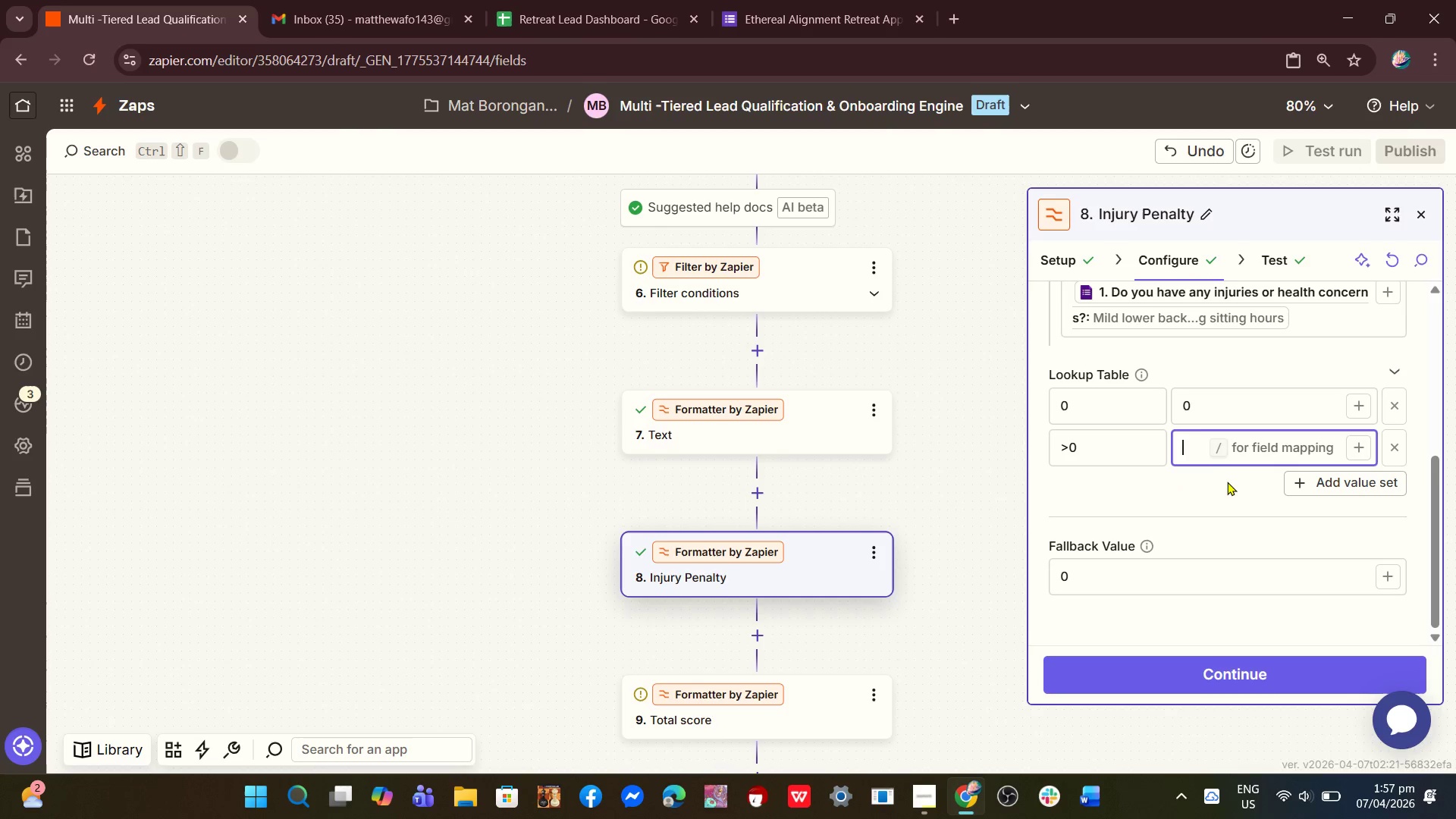 
key(Minus)
 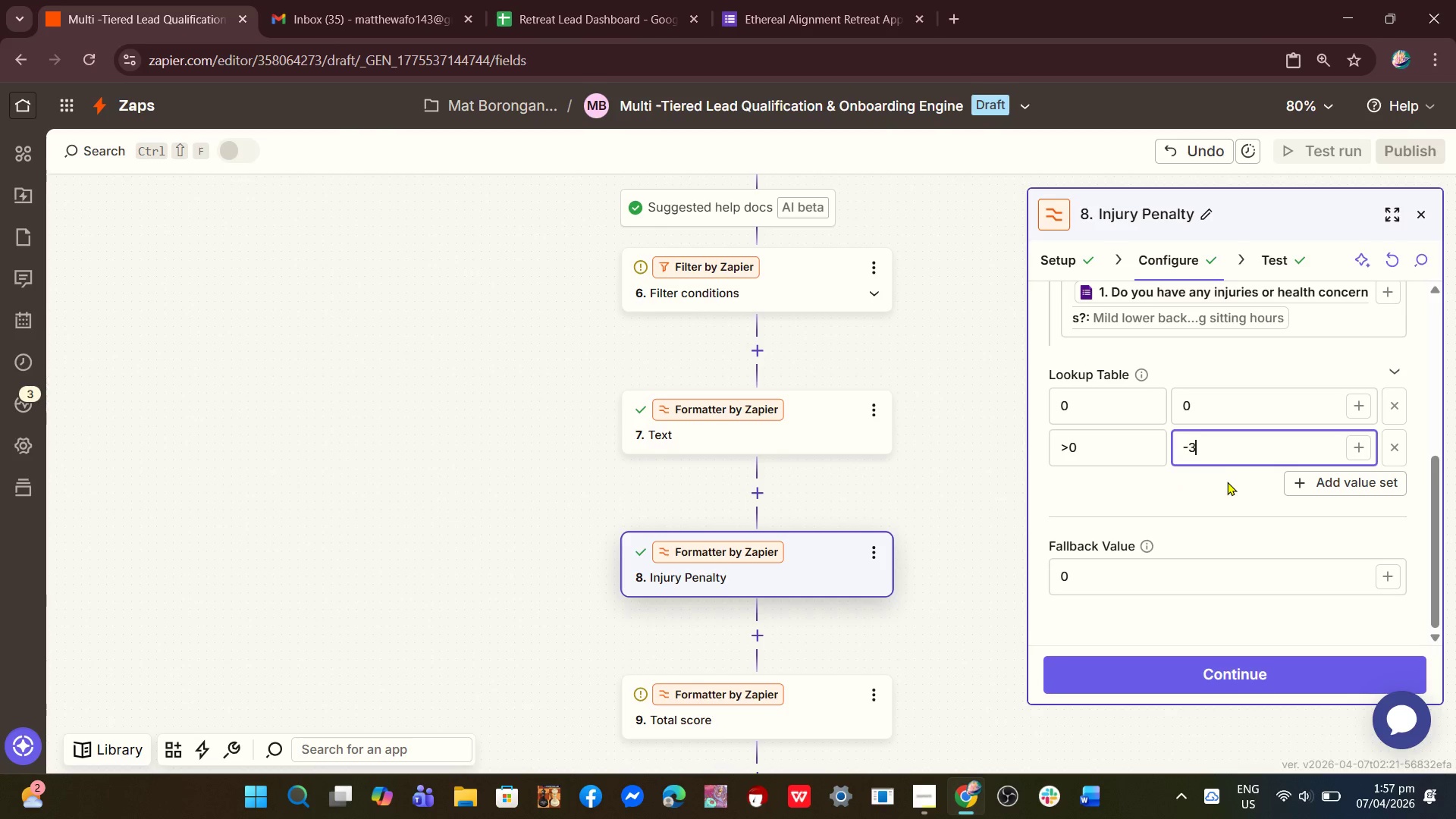 
key(3)
 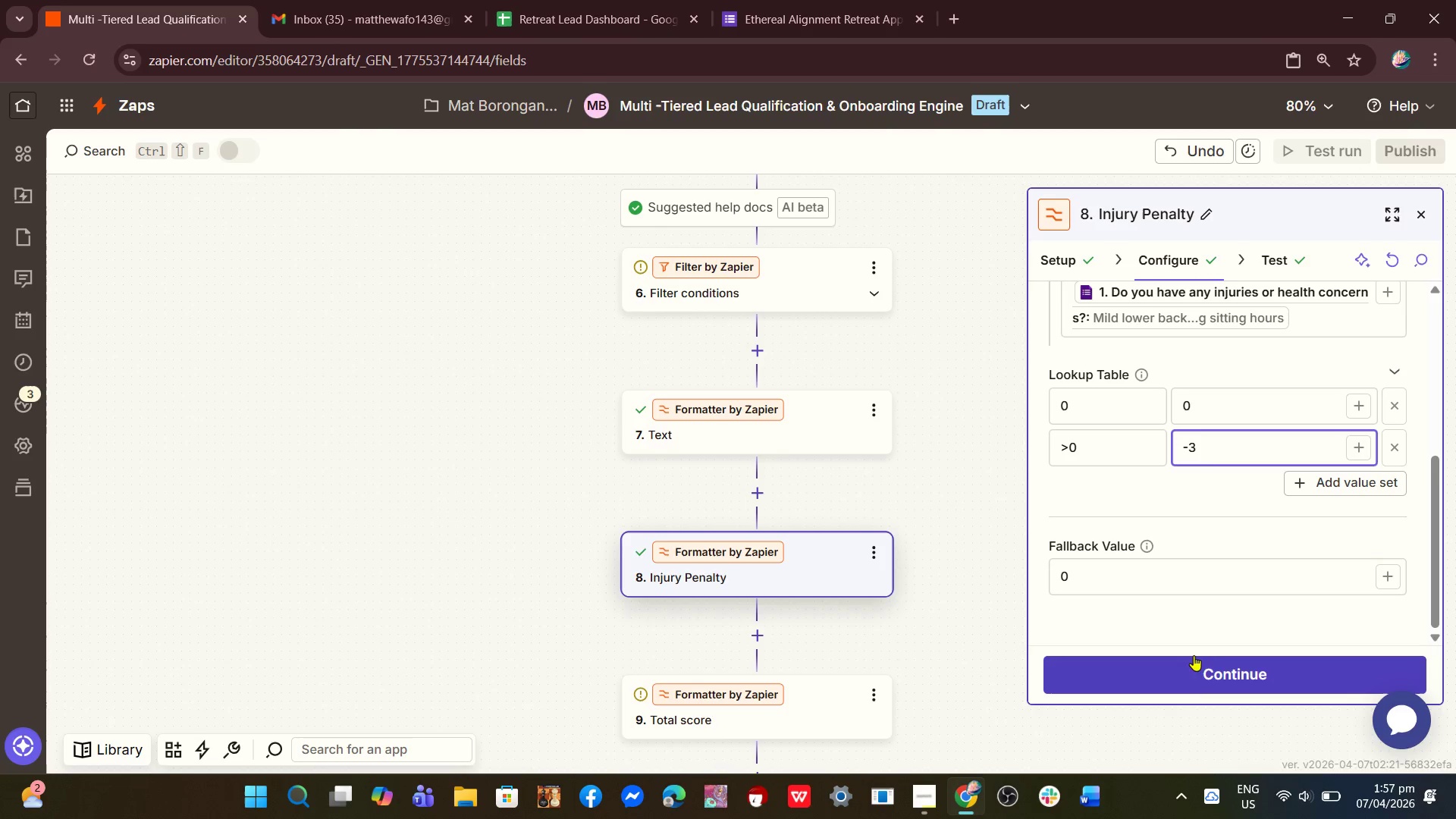 
left_click([1215, 680])
 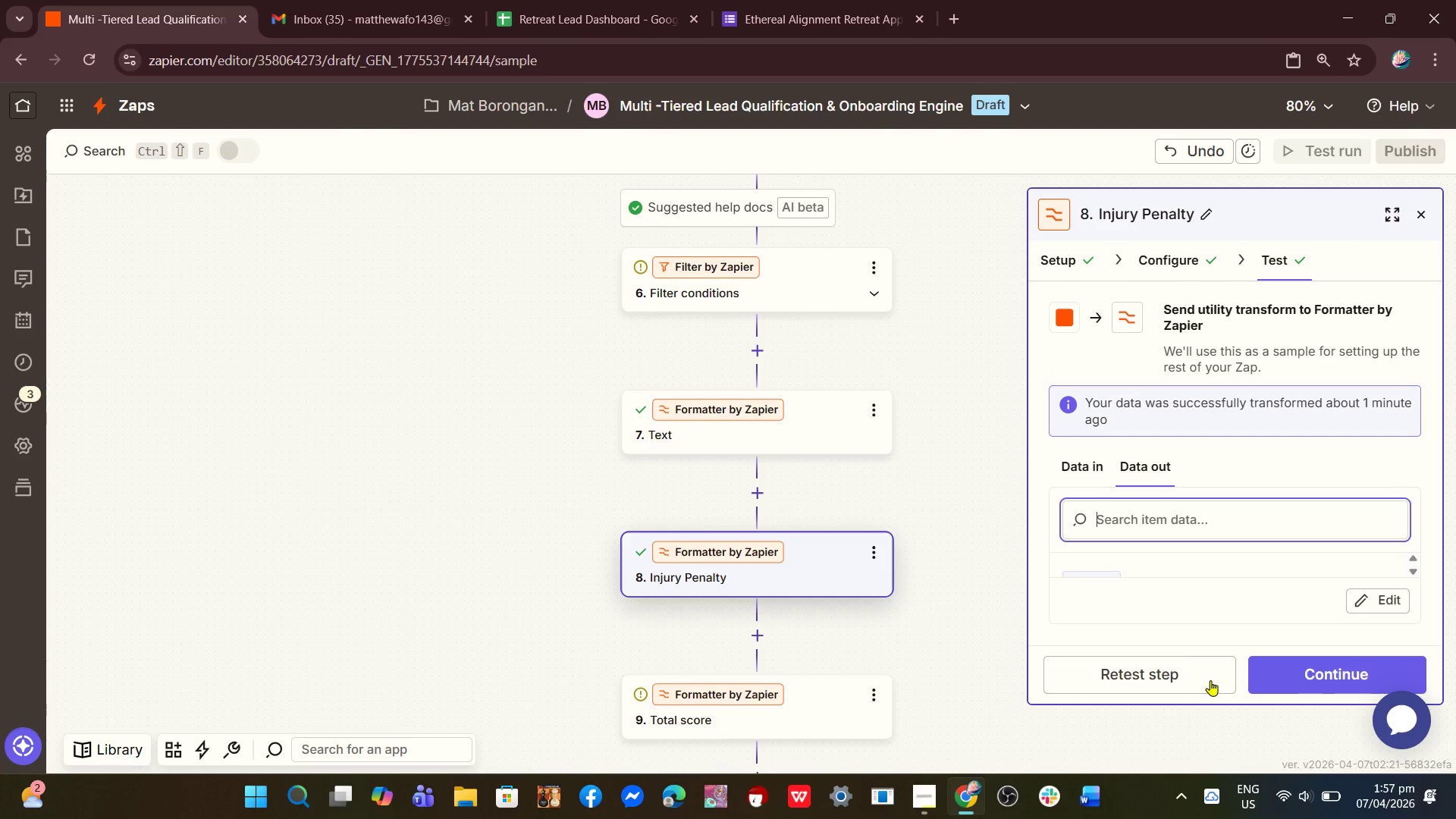 
left_click([1178, 676])
 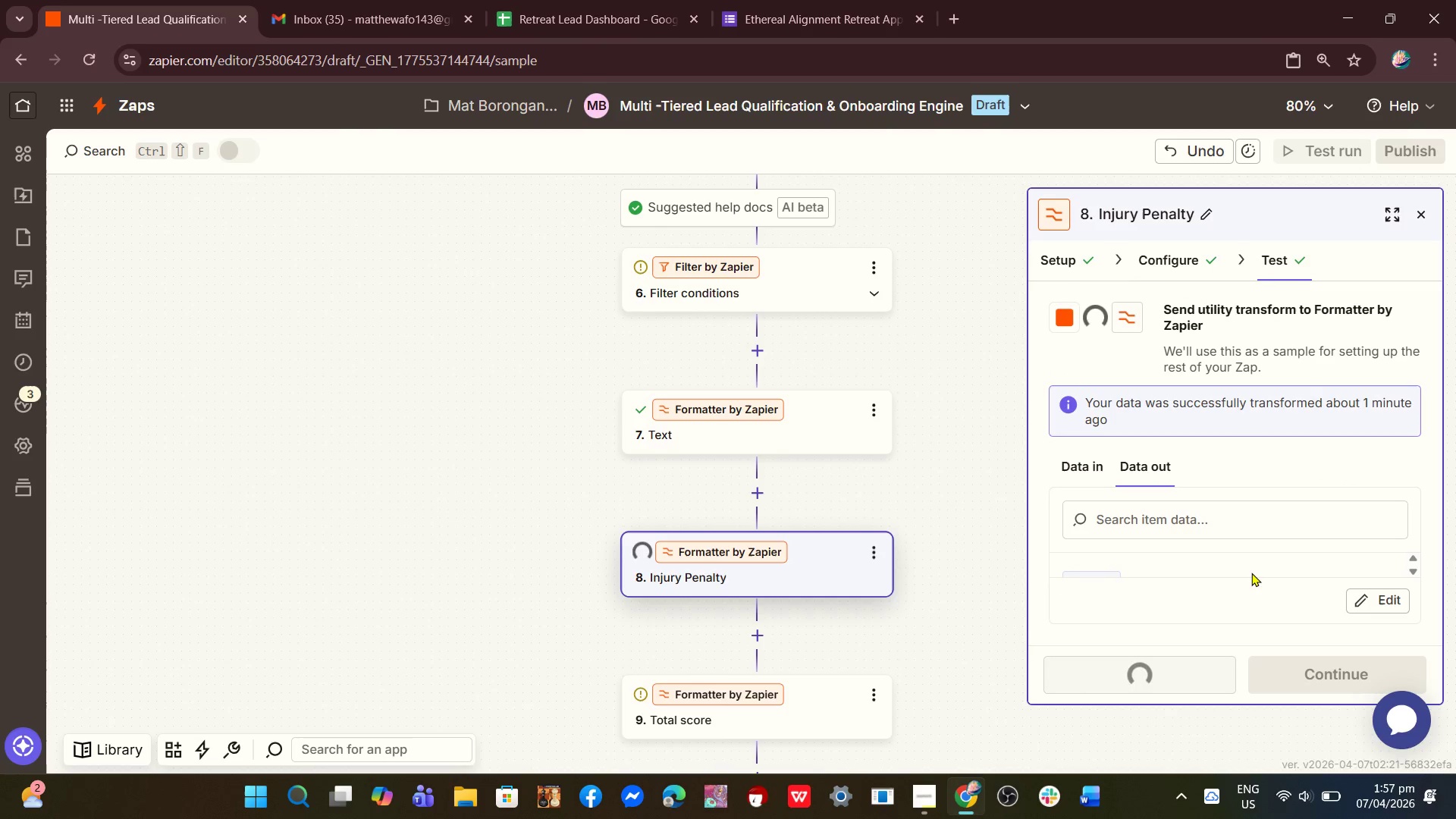 
scroll: coordinate [1246, 562], scroll_direction: down, amount: 1.0
 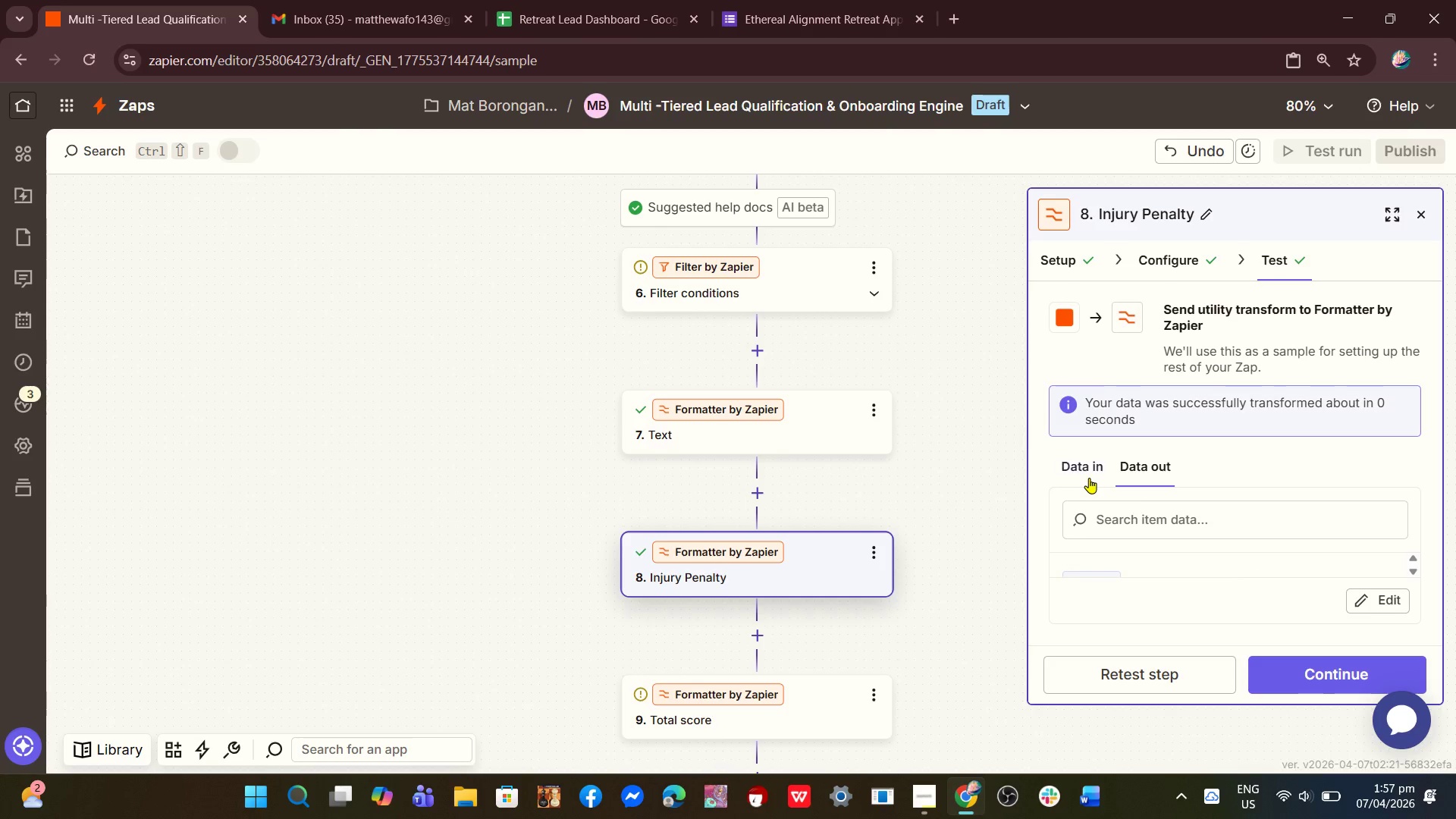 
left_click([1089, 478])
 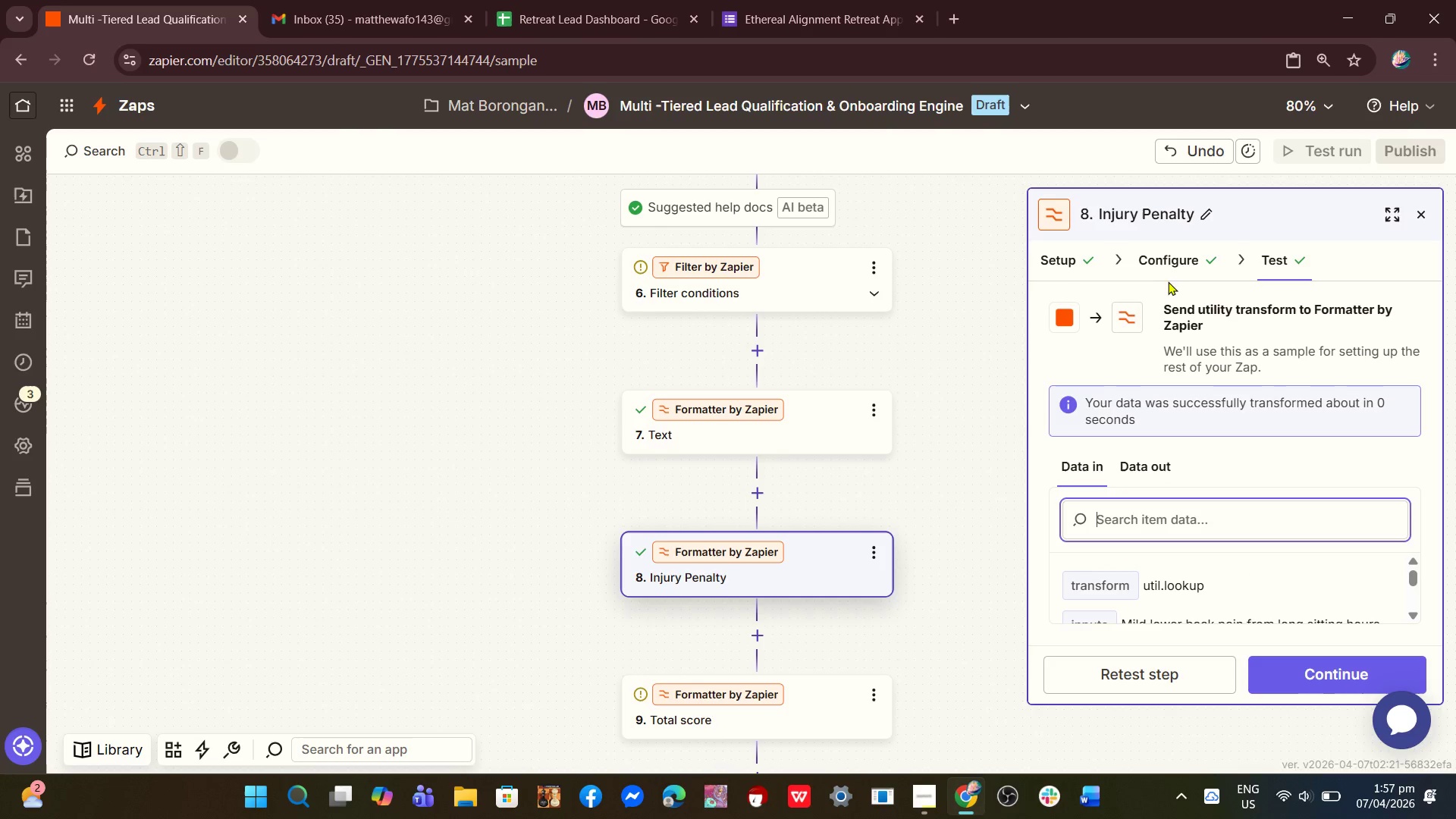 
left_click([1172, 265])
 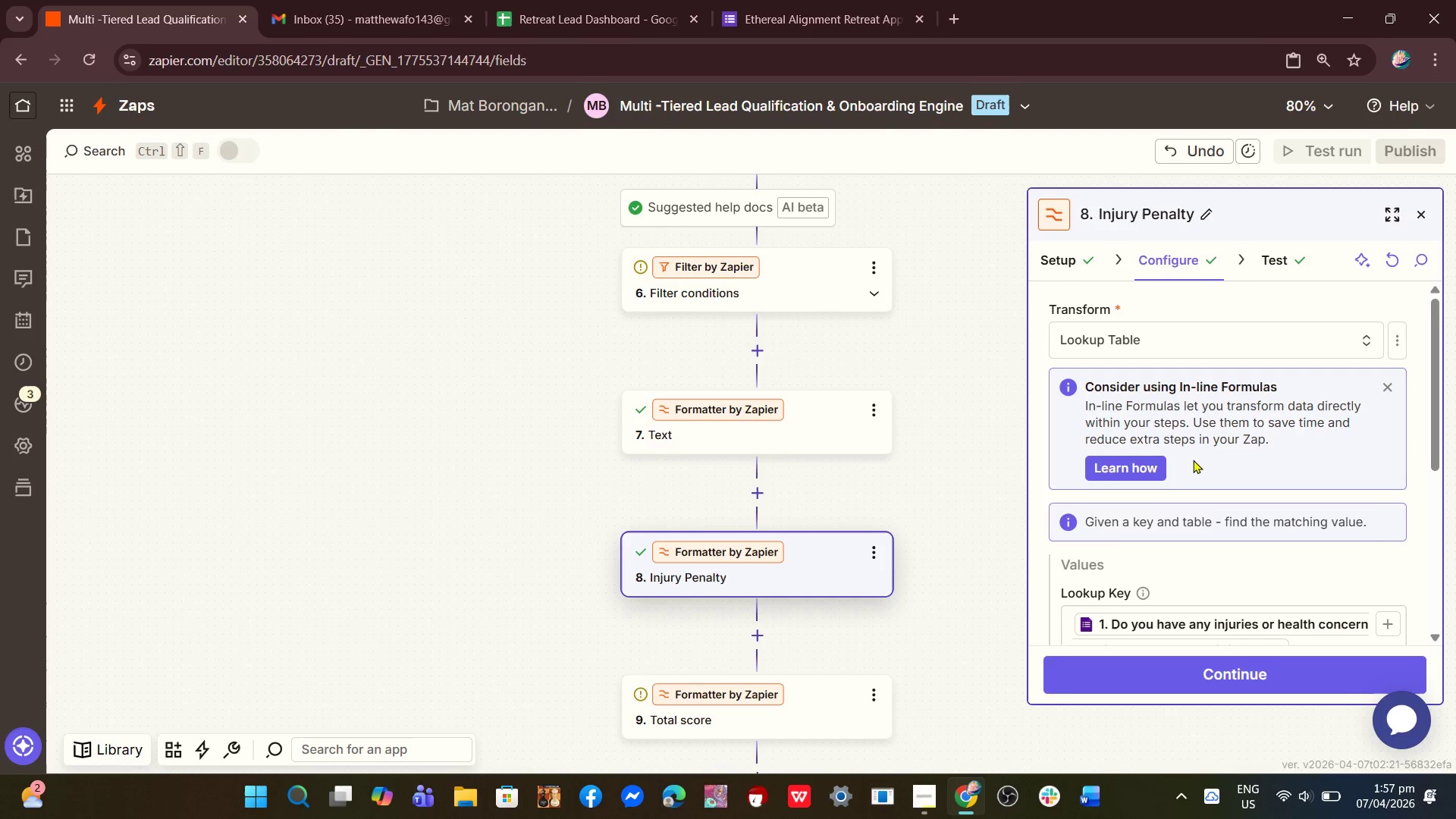 
scroll: coordinate [1200, 498], scroll_direction: down, amount: 3.0
 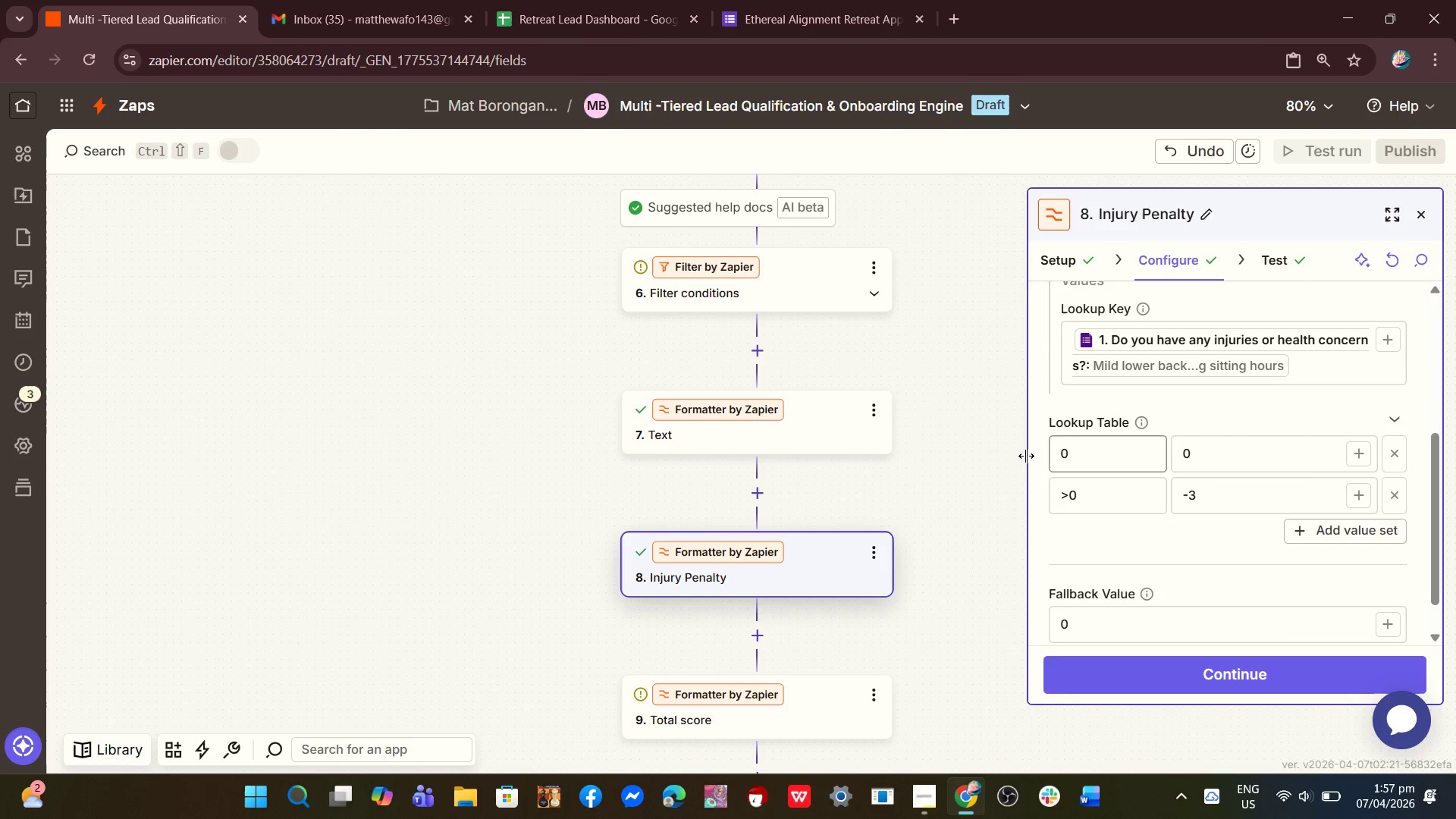 
scroll: coordinate [778, 397], scroll_direction: up, amount: 3.0
 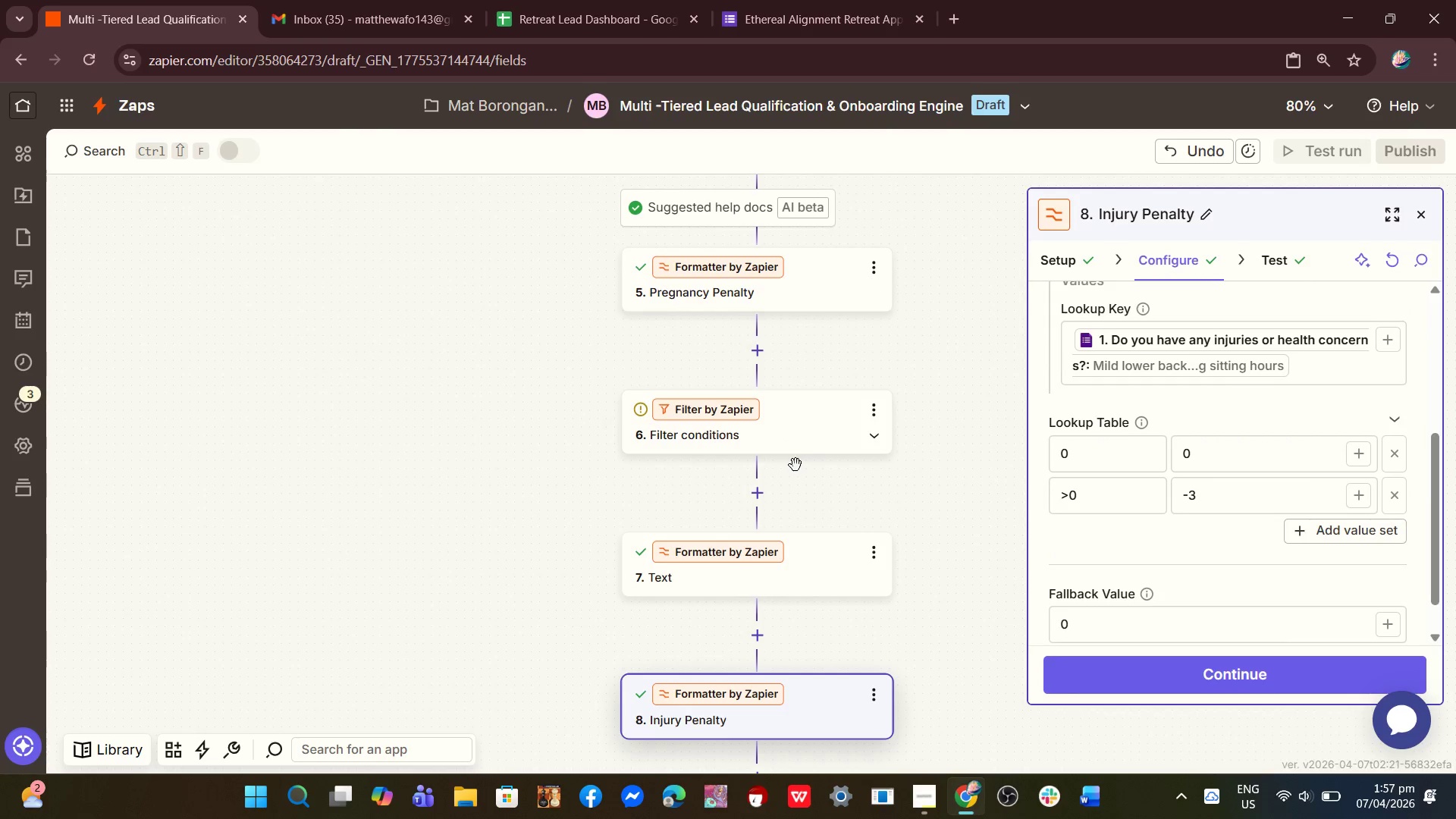 
left_click([807, 433])
 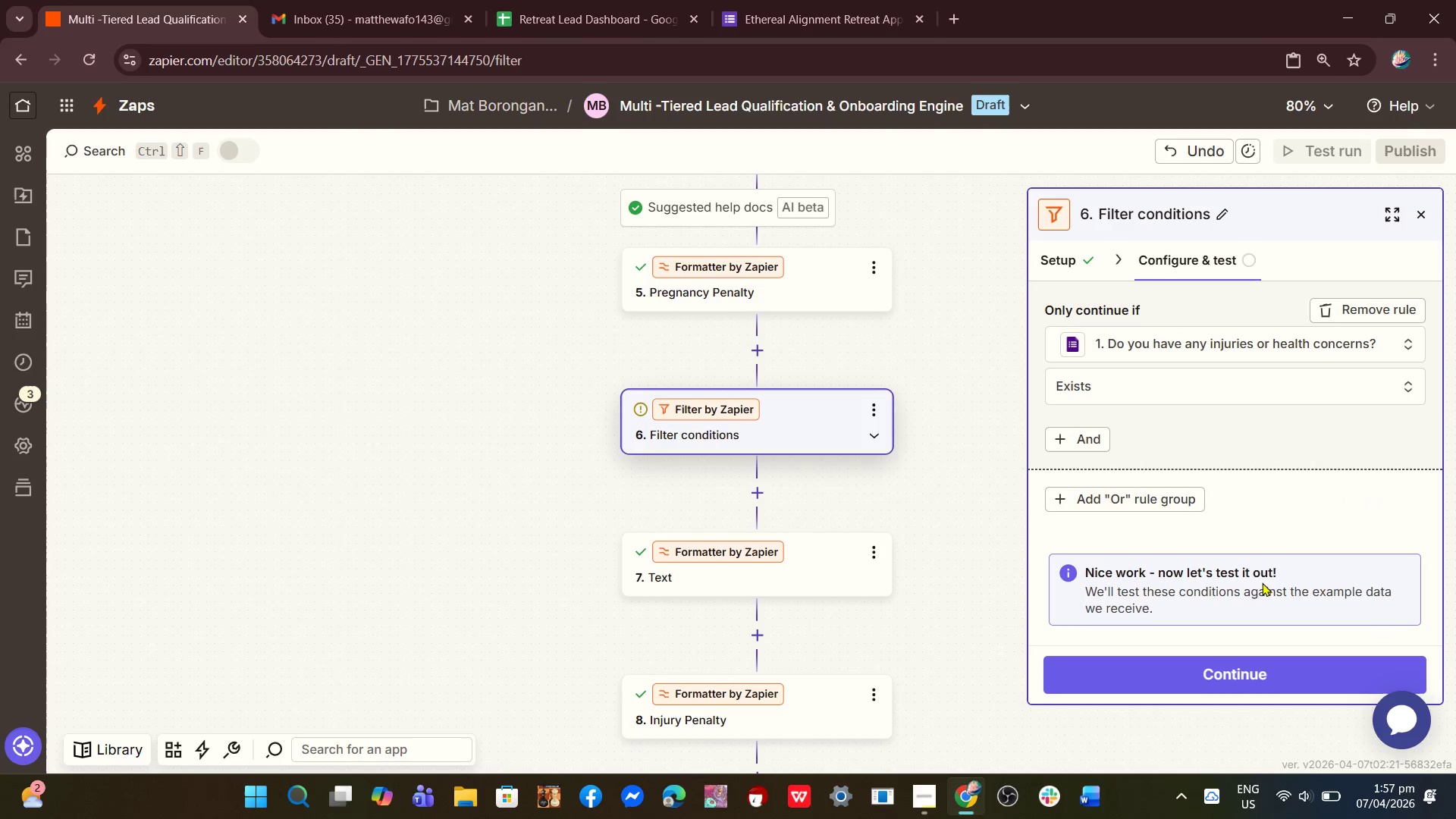 
left_click([1262, 676])
 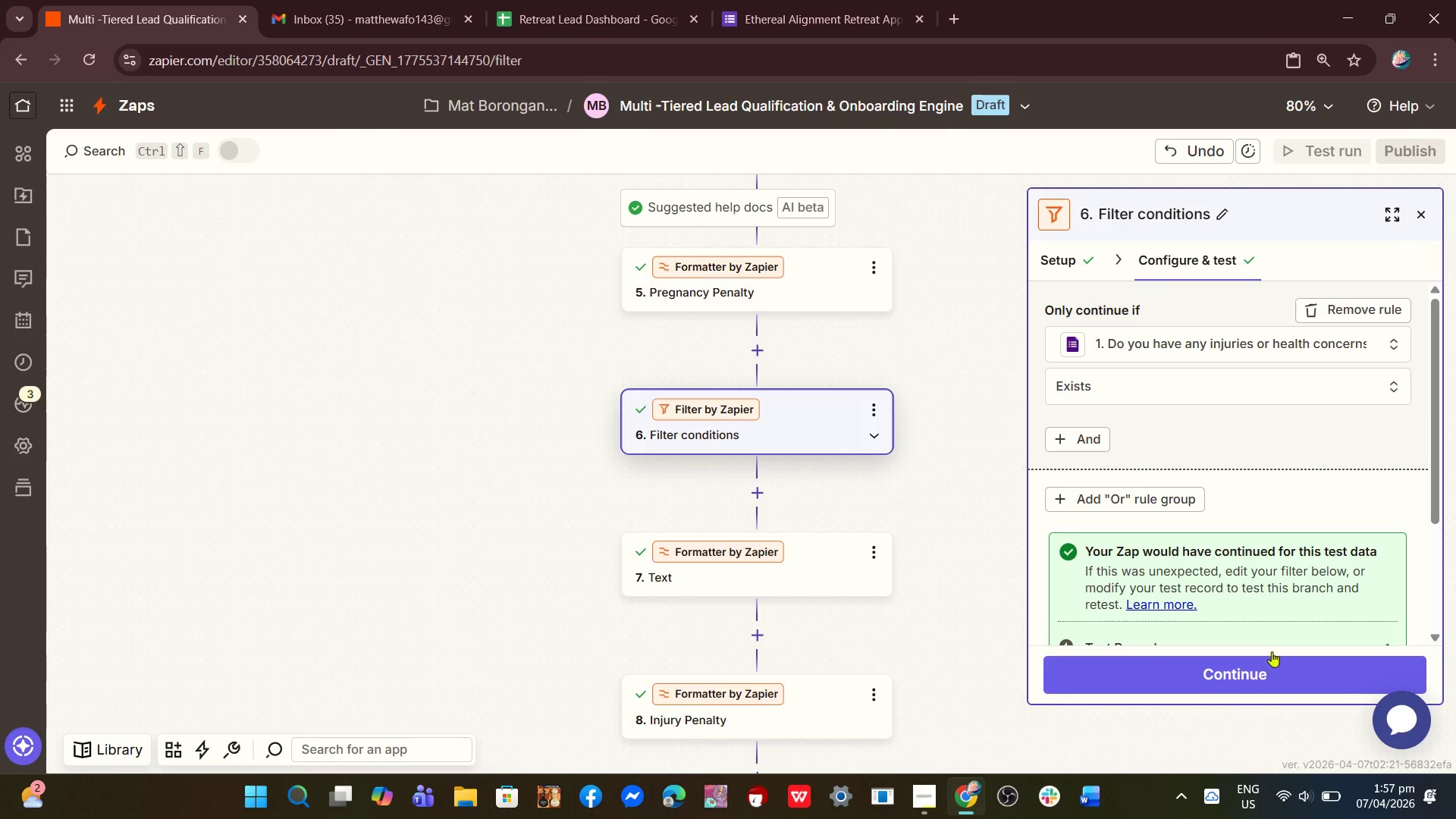 
scroll: coordinate [842, 563], scroll_direction: down, amount: 6.0
 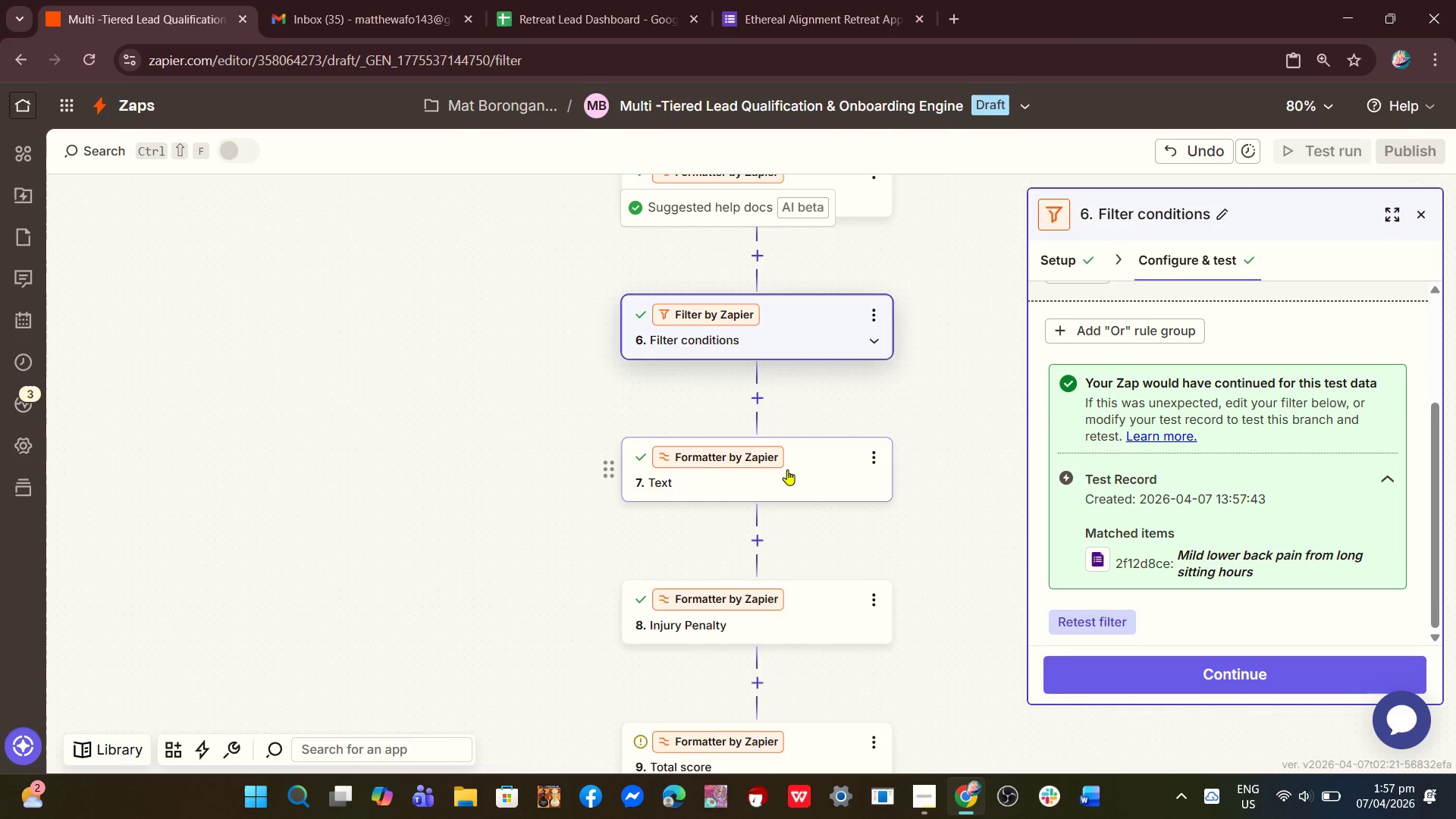 
left_click([801, 475])
 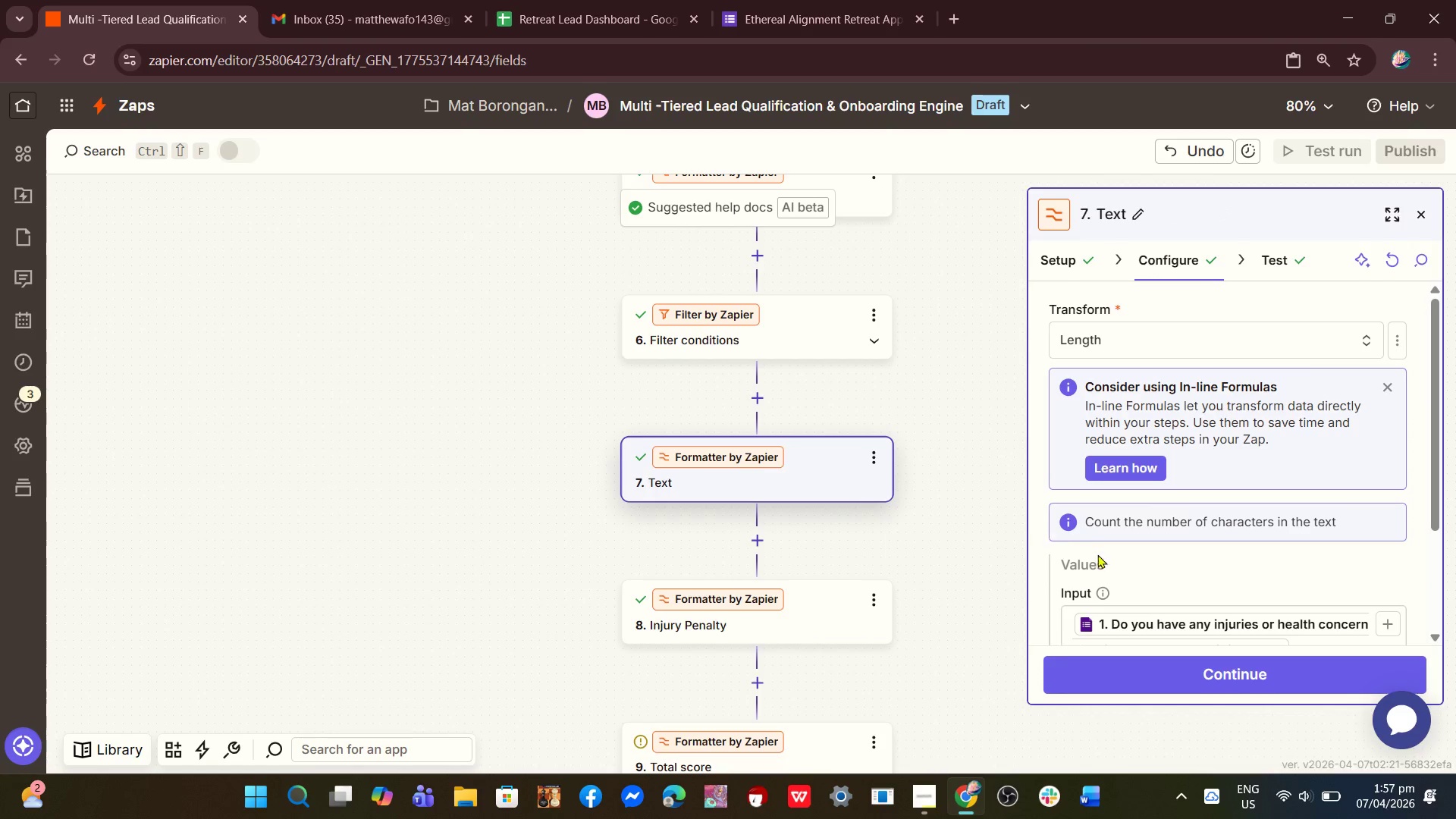 
scroll: coordinate [1128, 562], scroll_direction: down, amount: 2.0
 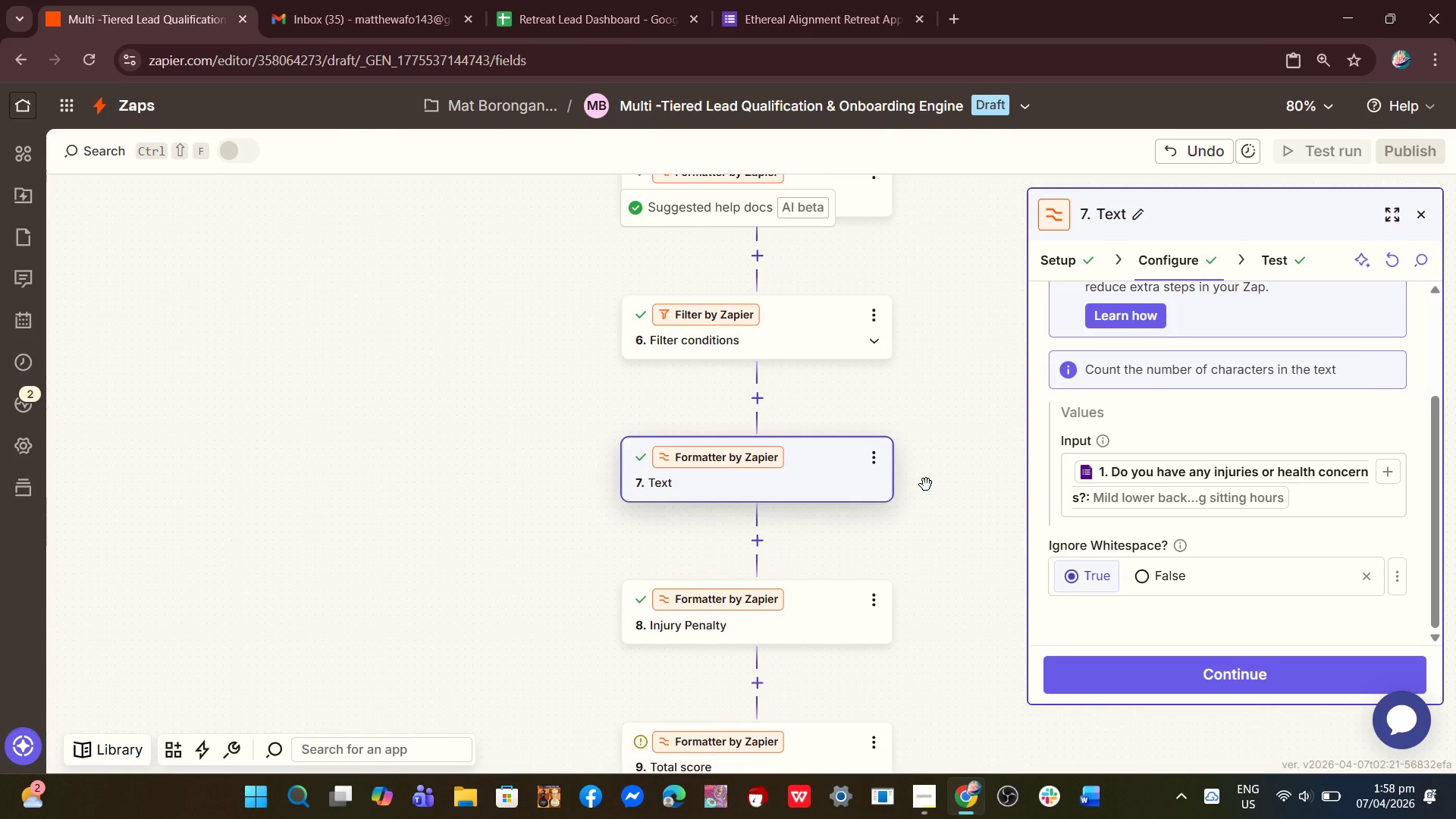 
wait(61.84)
 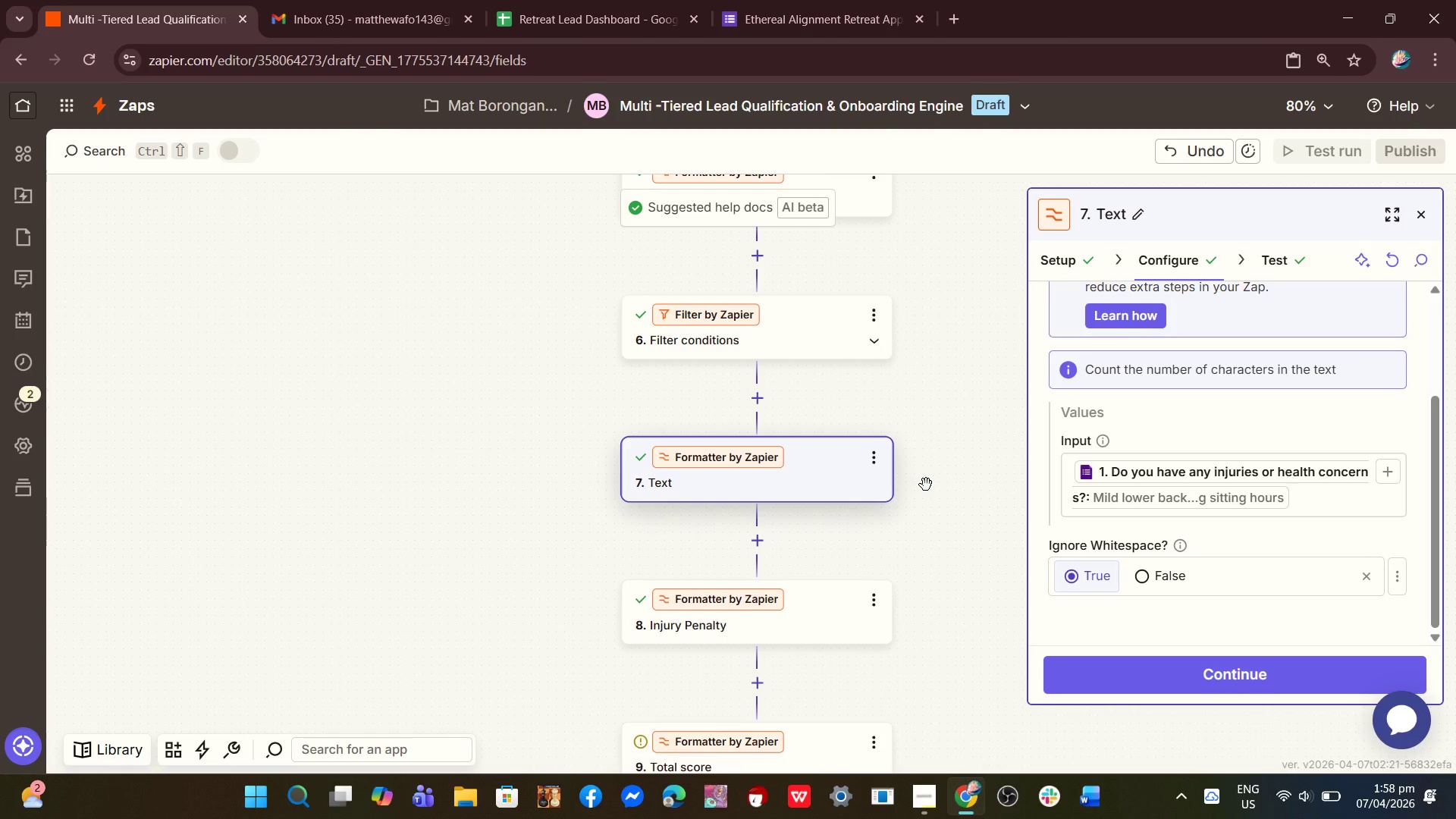 
scroll: coordinate [1081, 538], scroll_direction: down, amount: 2.0
 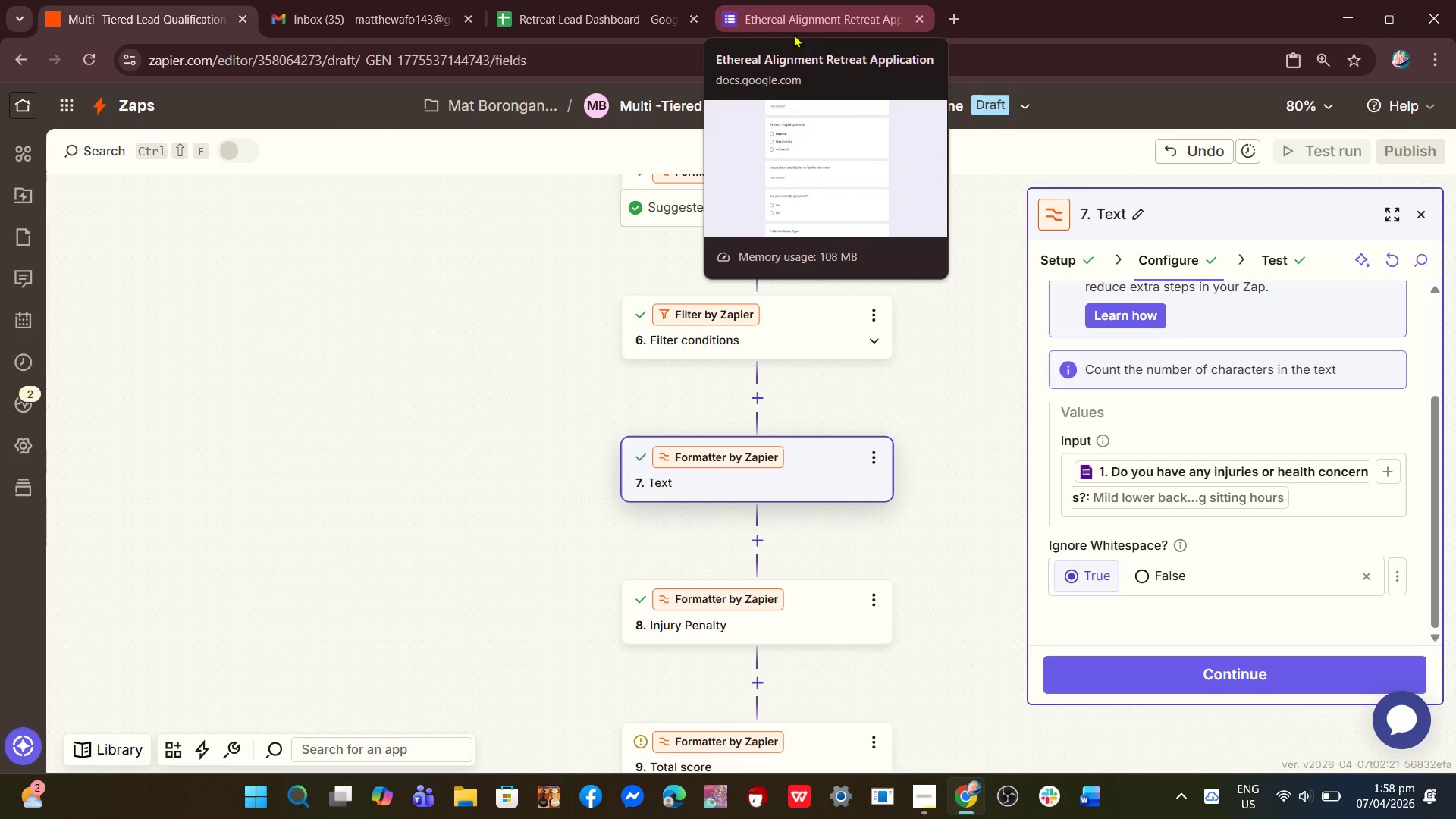 
wait(7.07)
 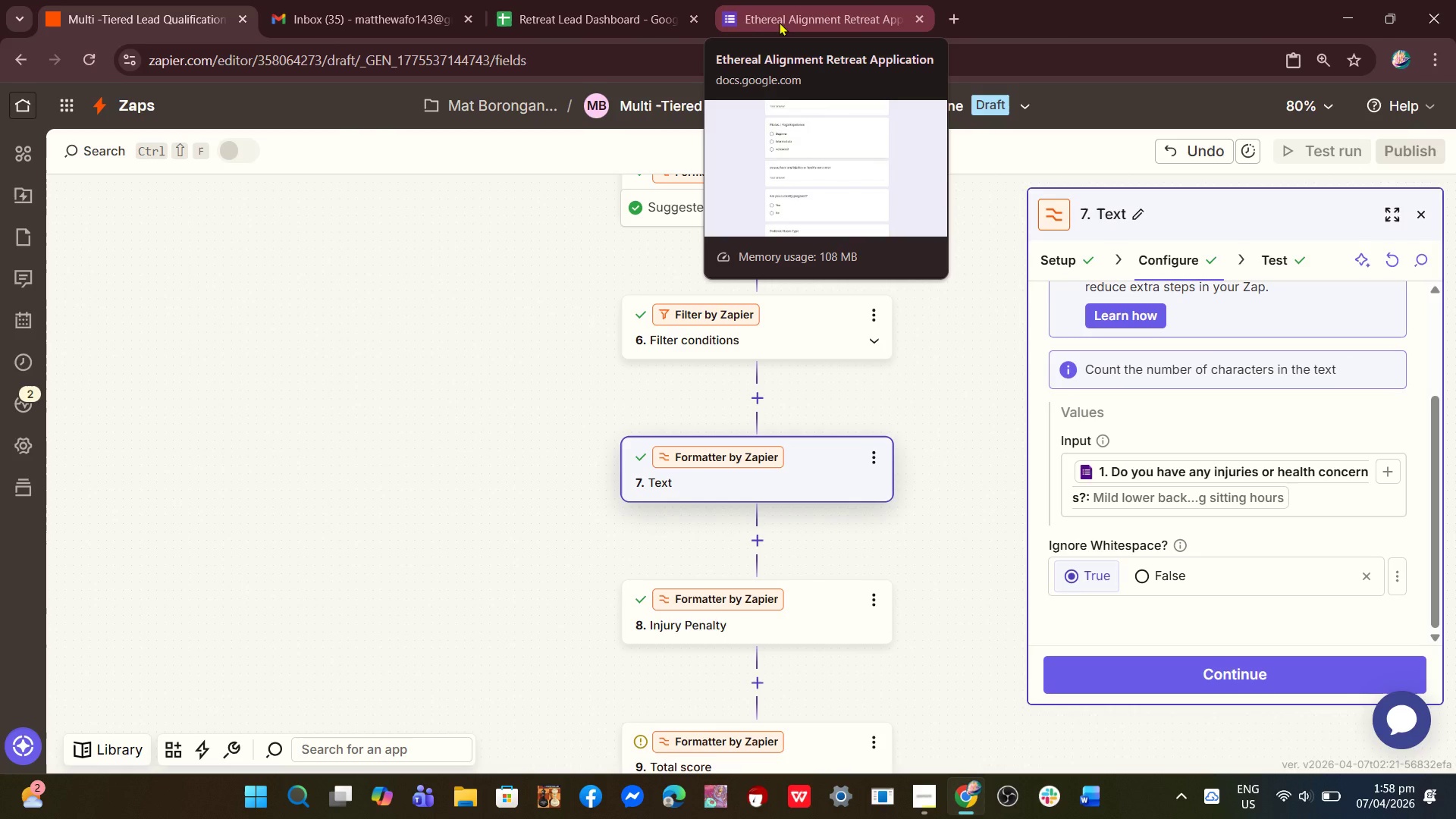 
scroll: coordinate [1101, 509], scroll_direction: down, amount: 3.0
 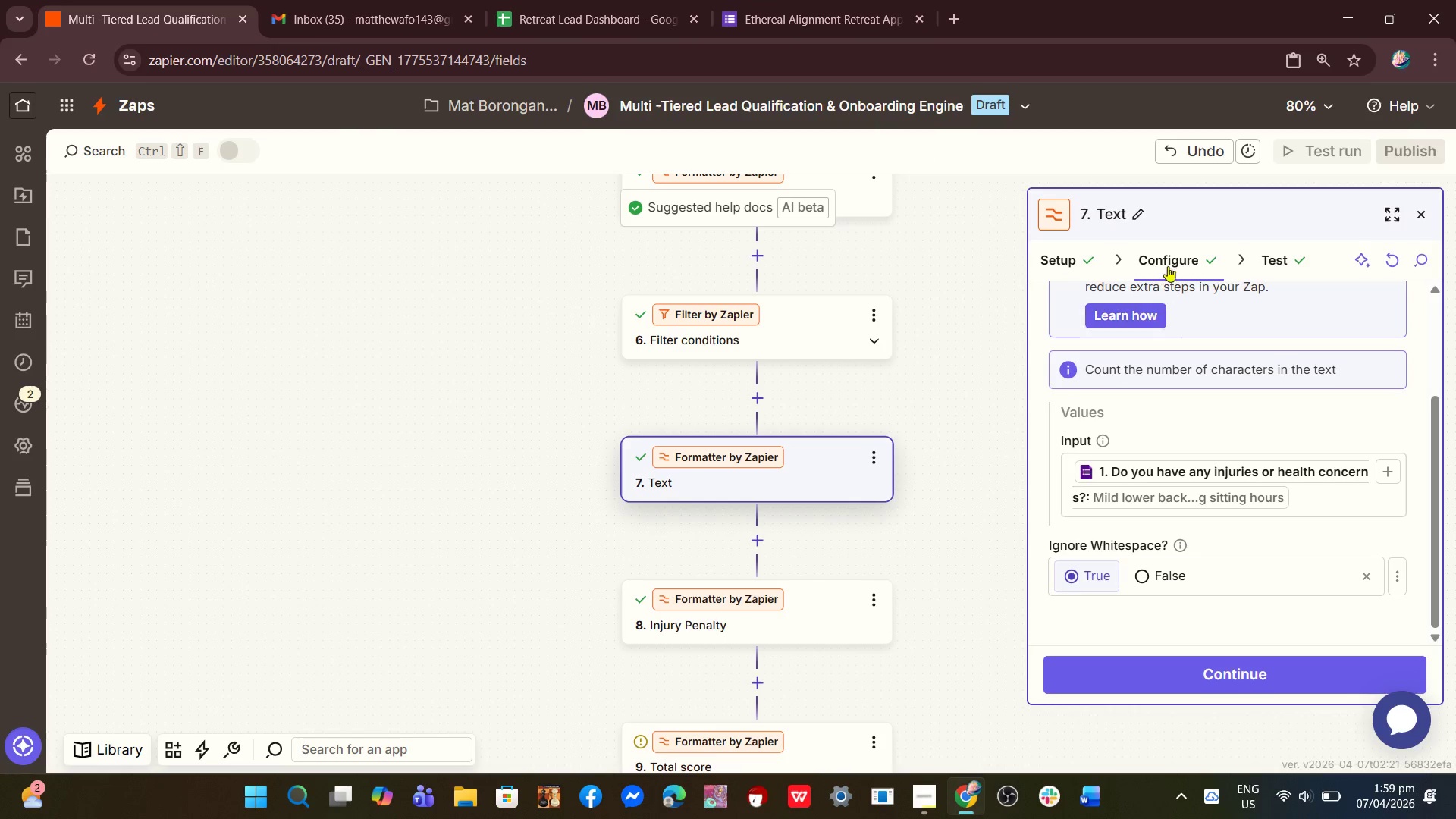 
left_click([1169, 260])
 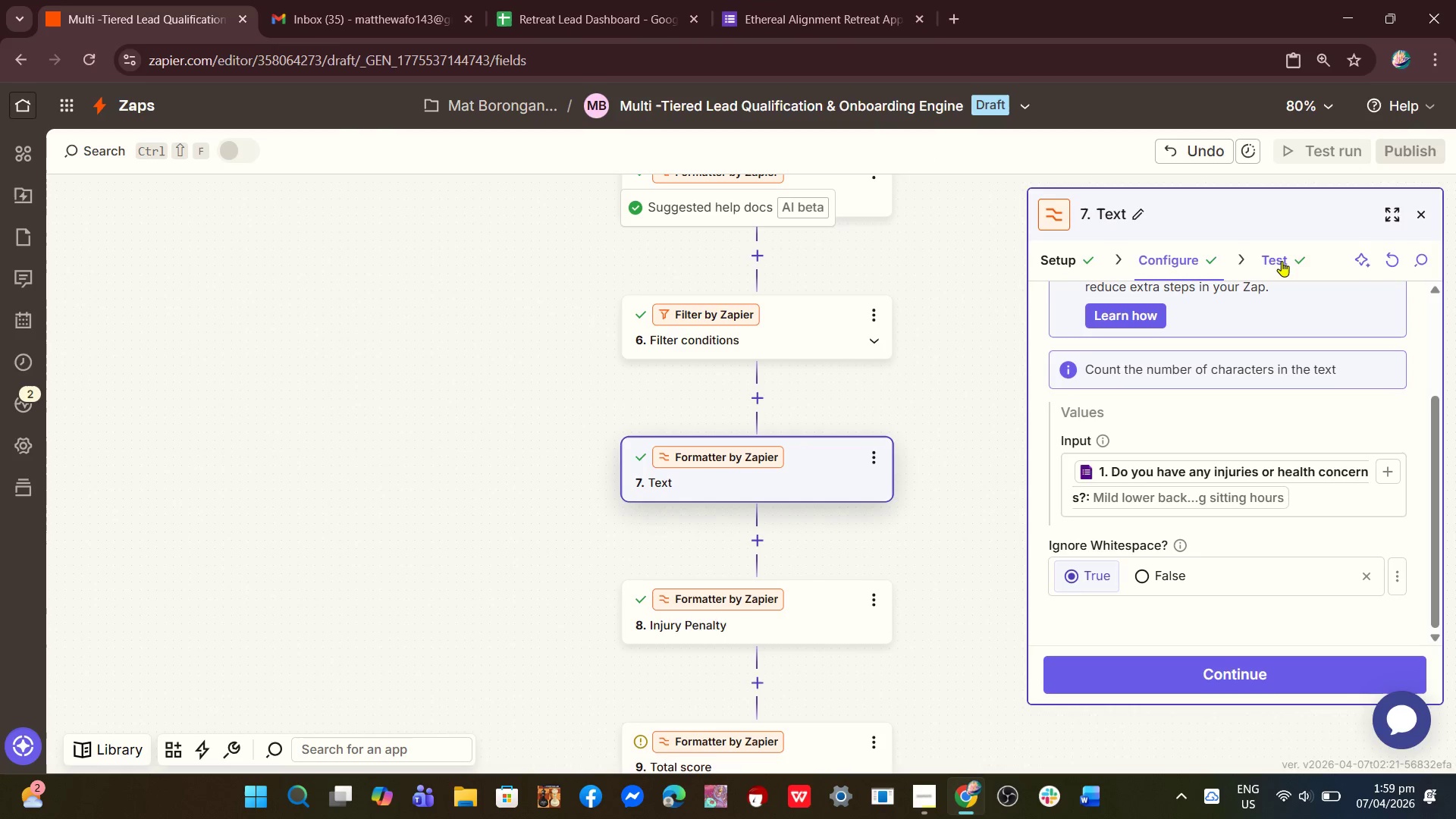 
left_click([1282, 261])
 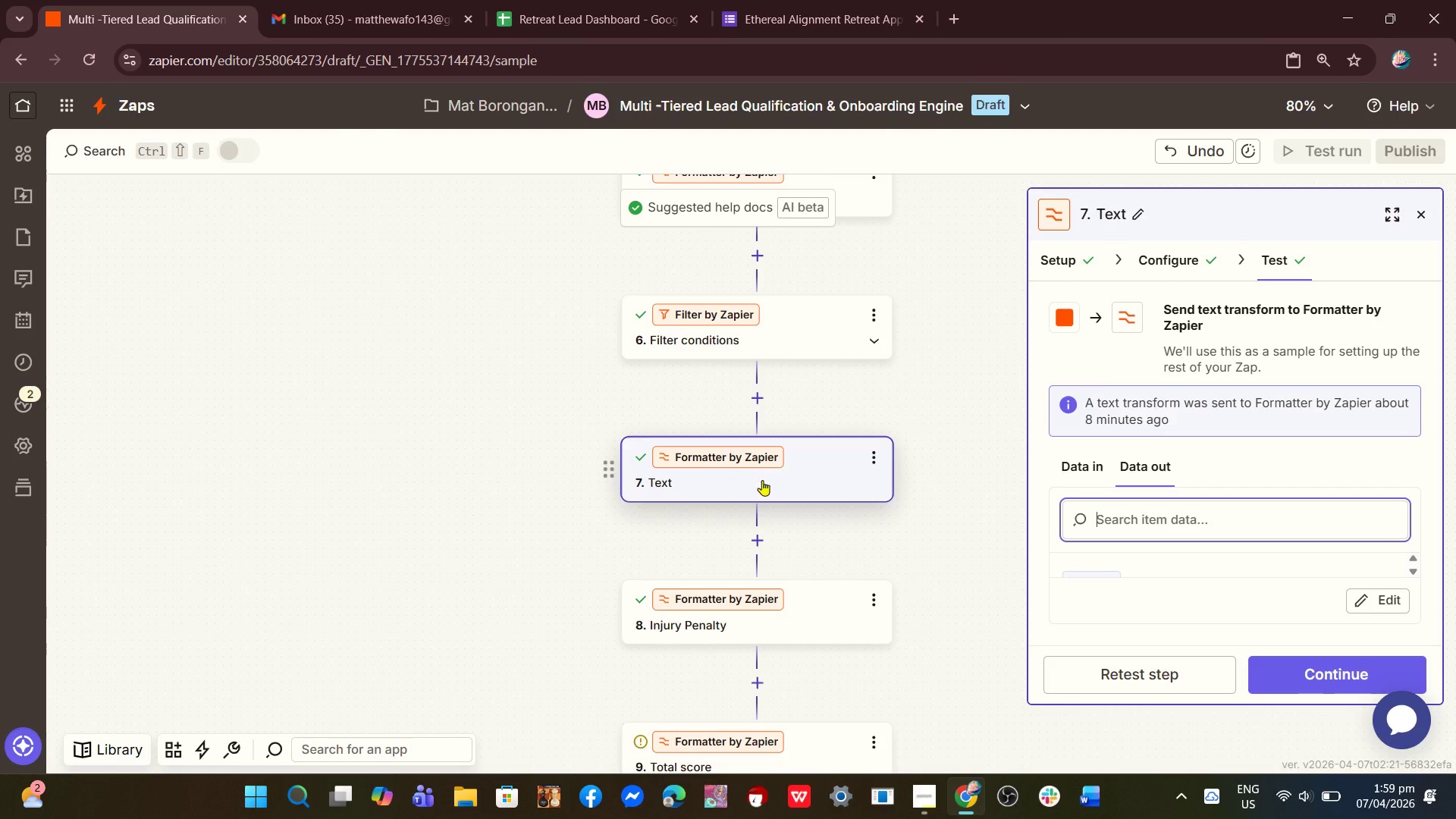 
left_click([763, 601])
 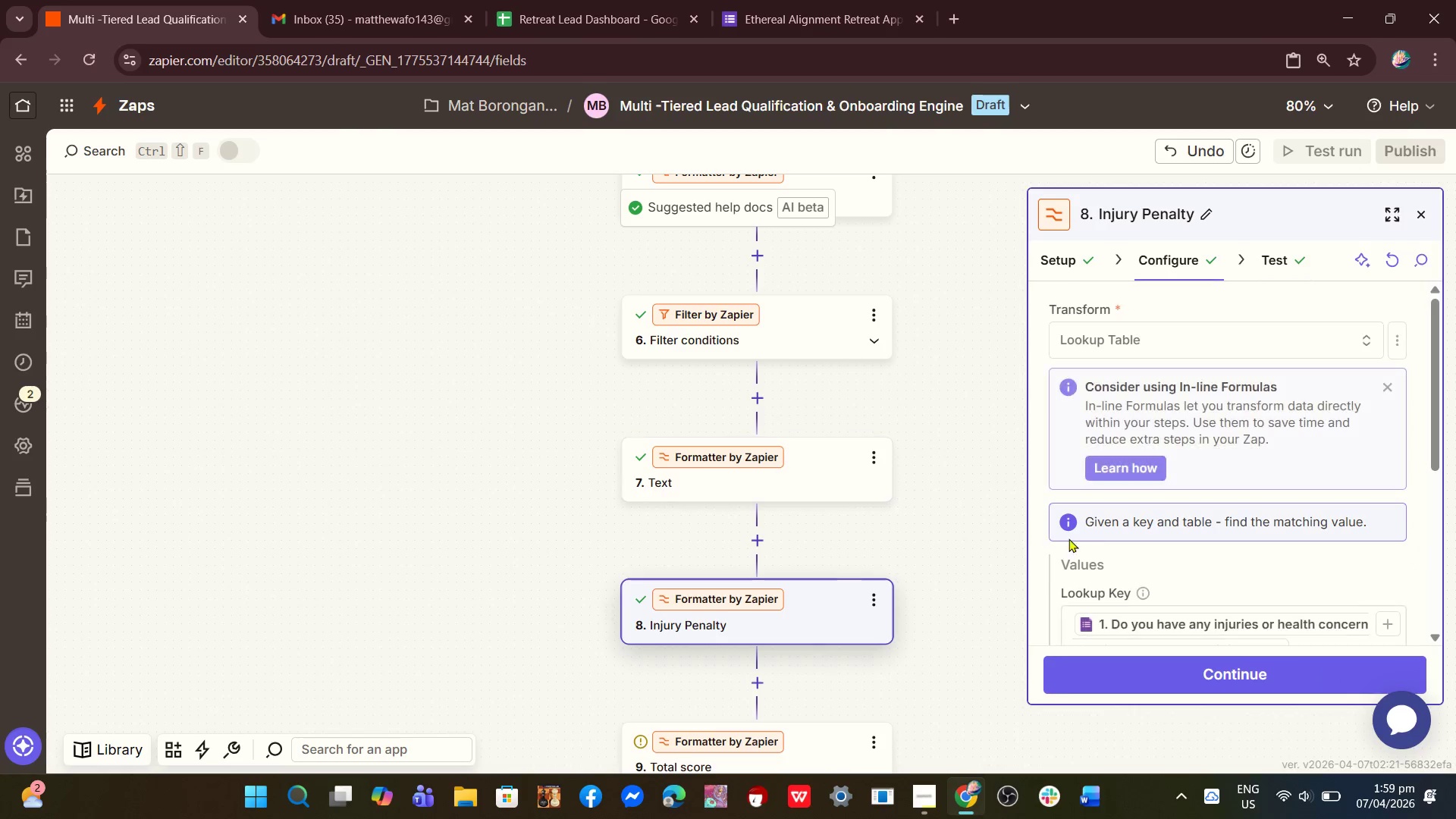 
scroll: coordinate [1100, 539], scroll_direction: down, amount: 3.0
 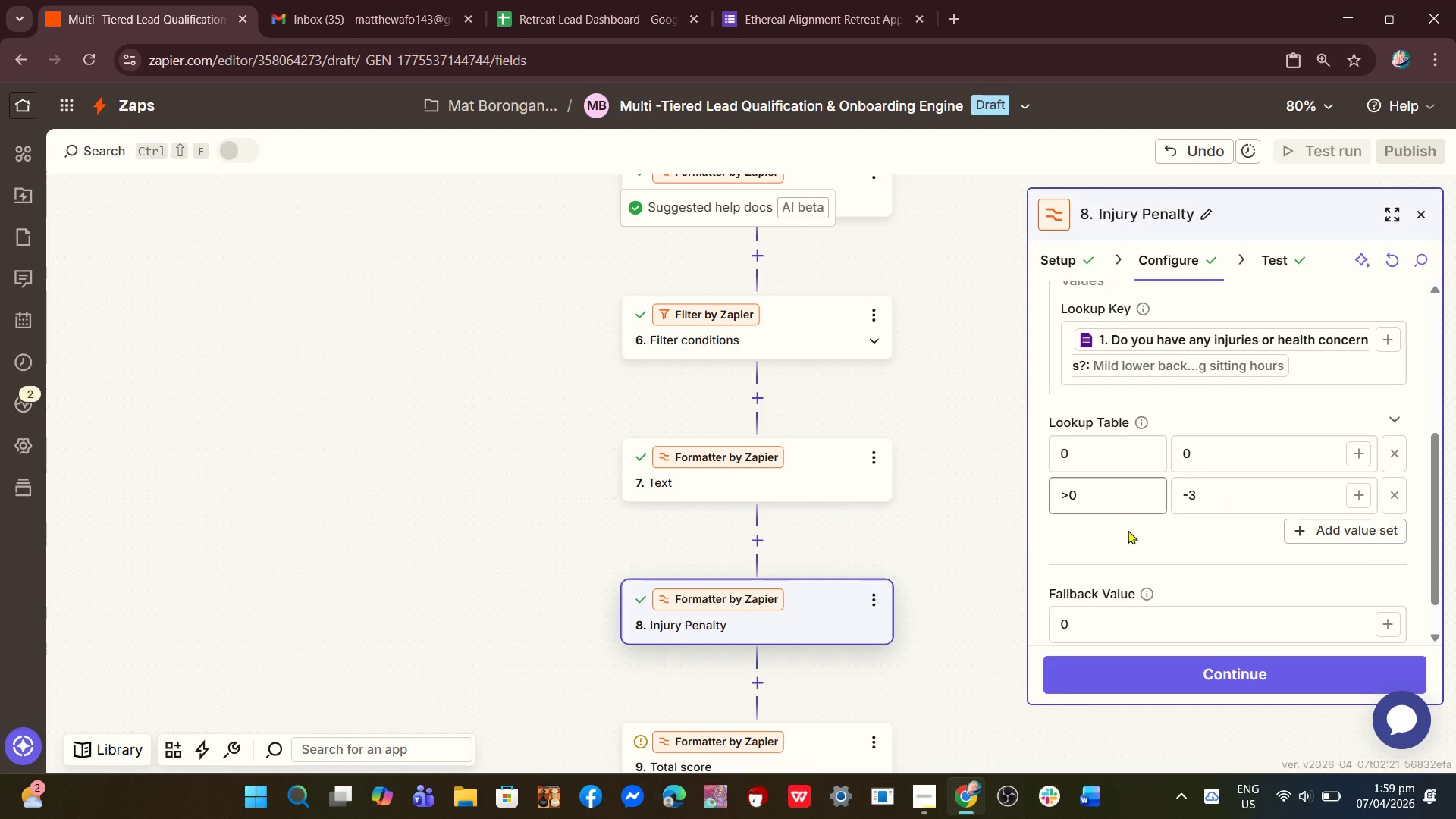 
left_click_drag(start_coordinate=[1090, 582], to_coordinate=[1044, 583])
 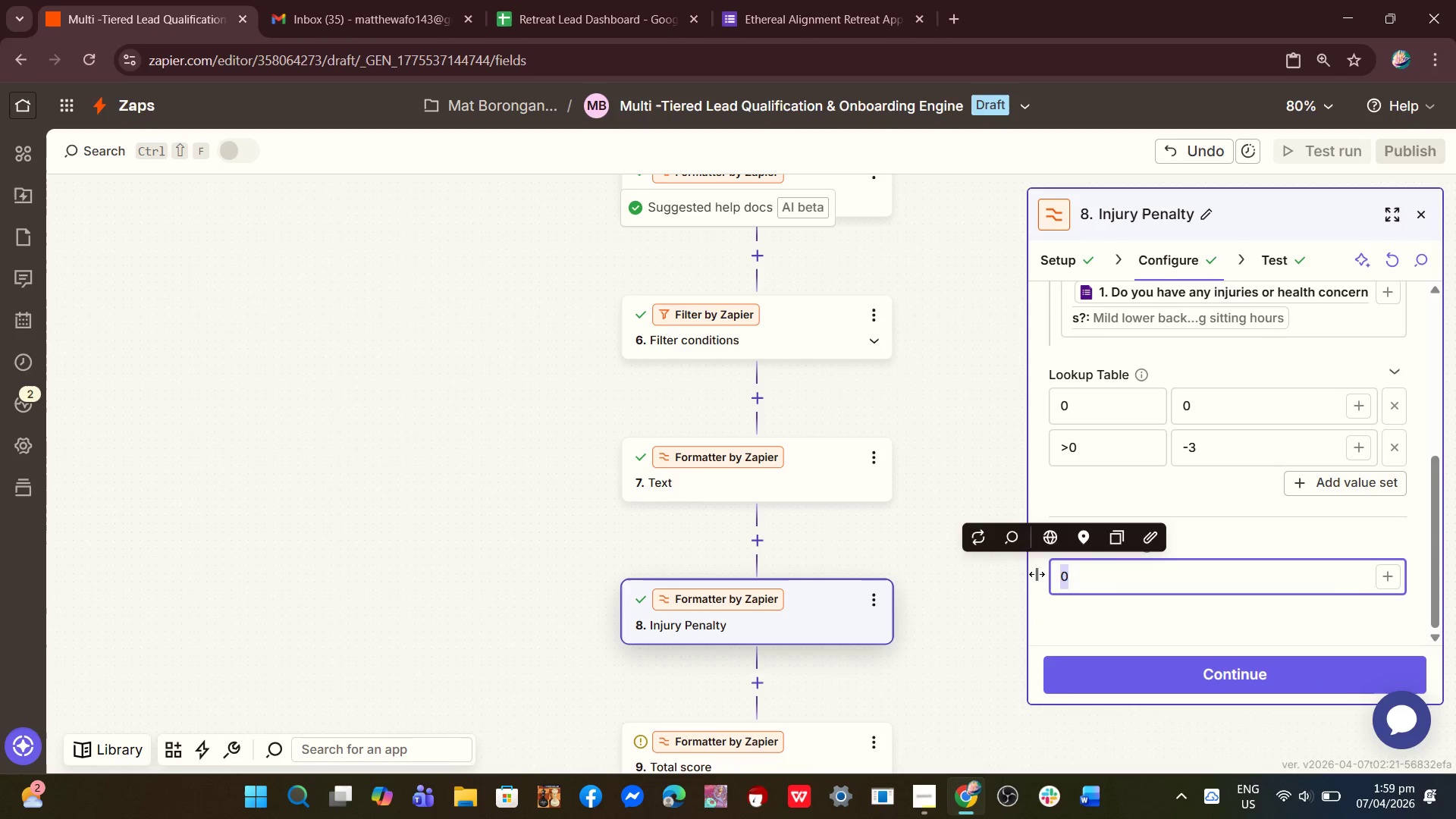 
scroll: coordinate [1102, 566], scroll_direction: down, amount: 3.0
 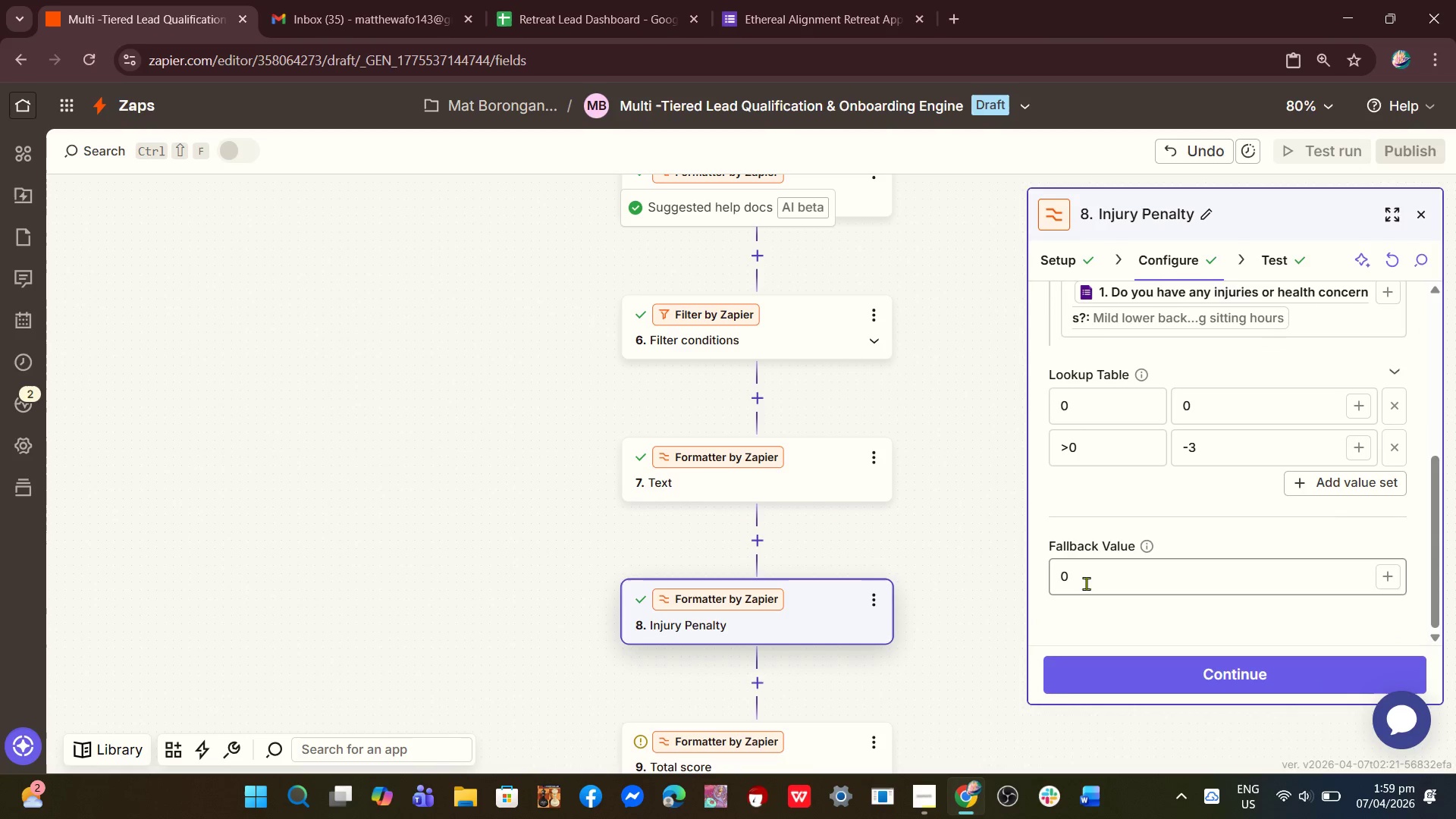 
key(Backspace)
 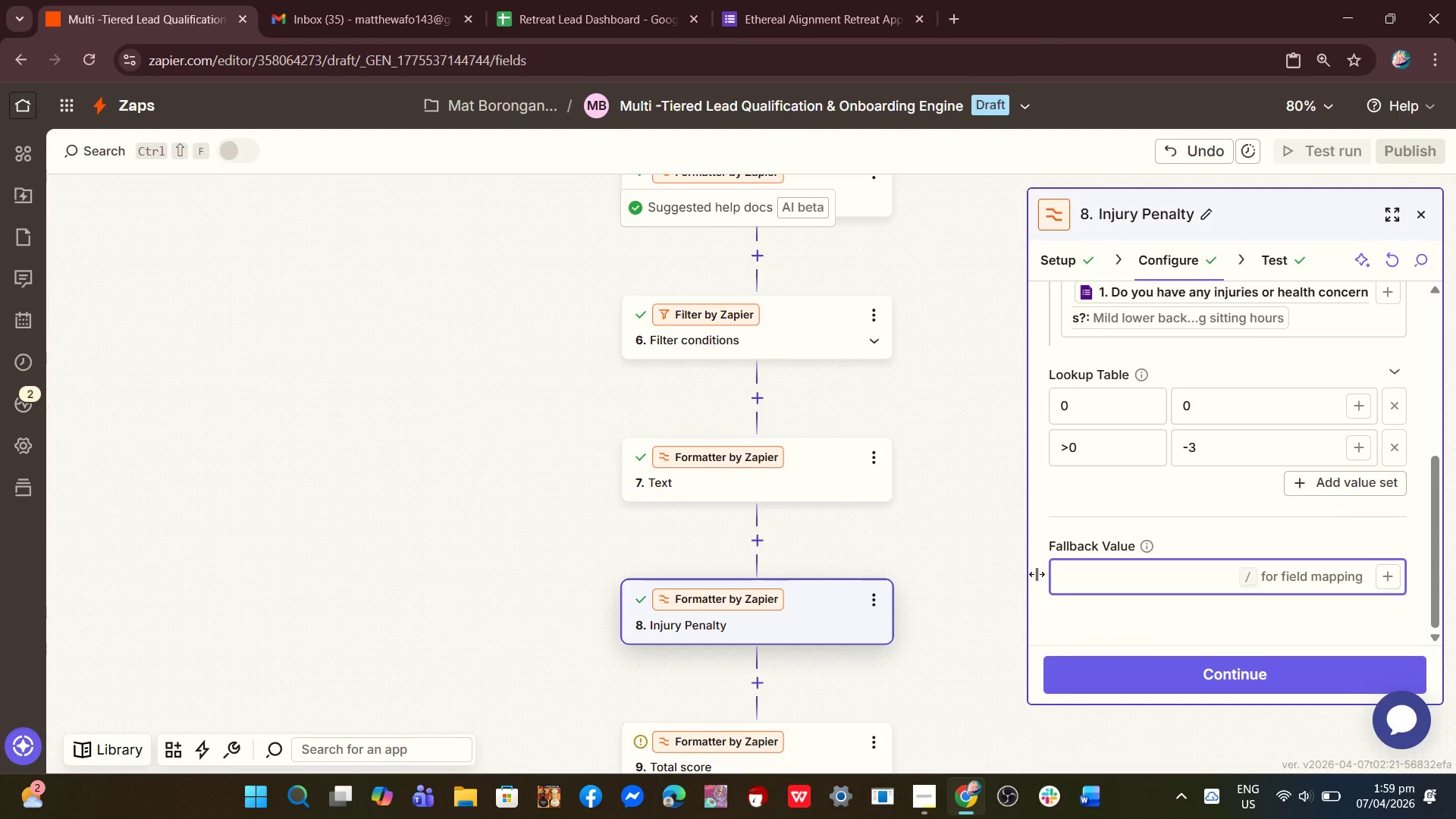 
key(Minus)
 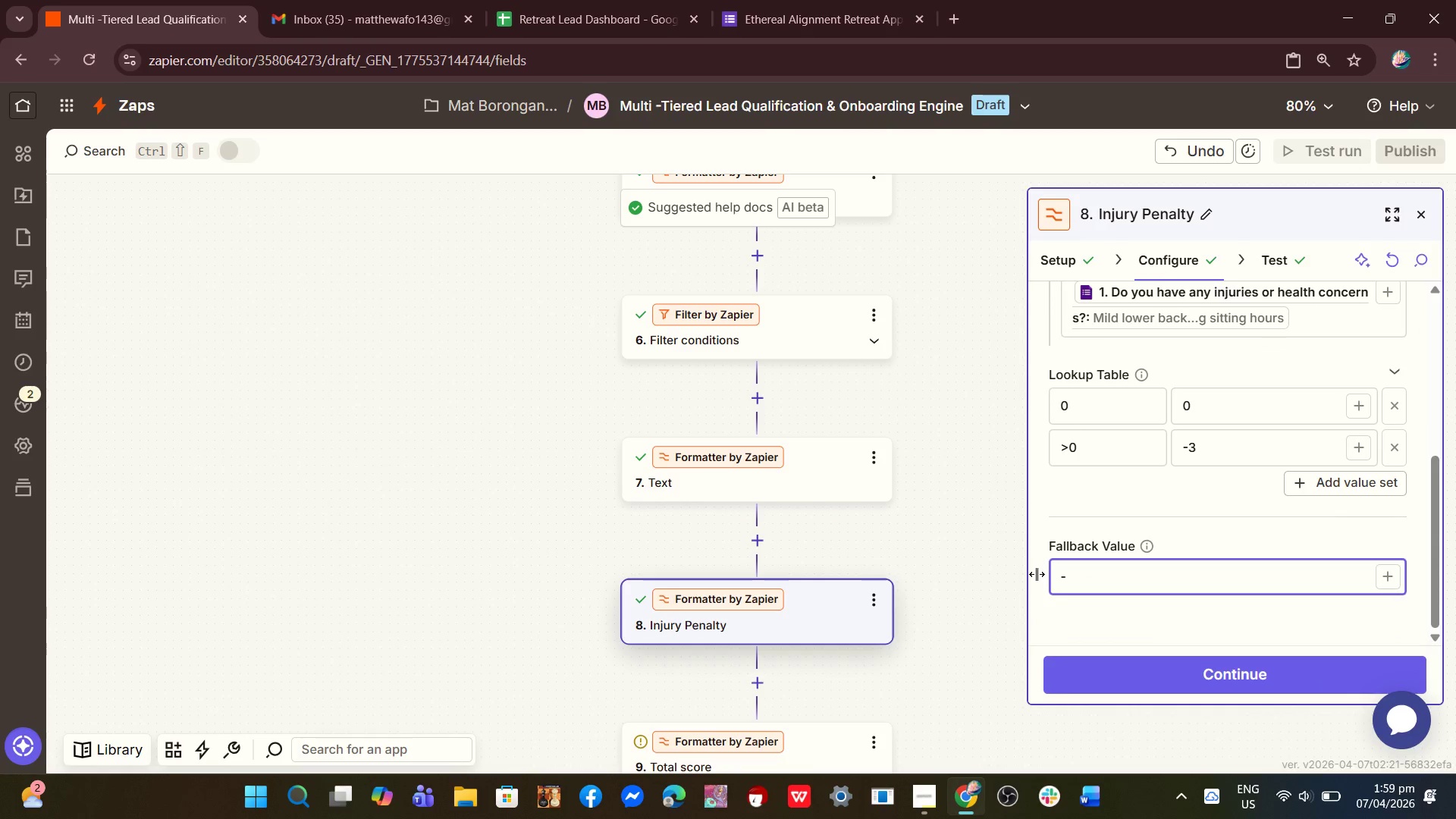 
key(3)
 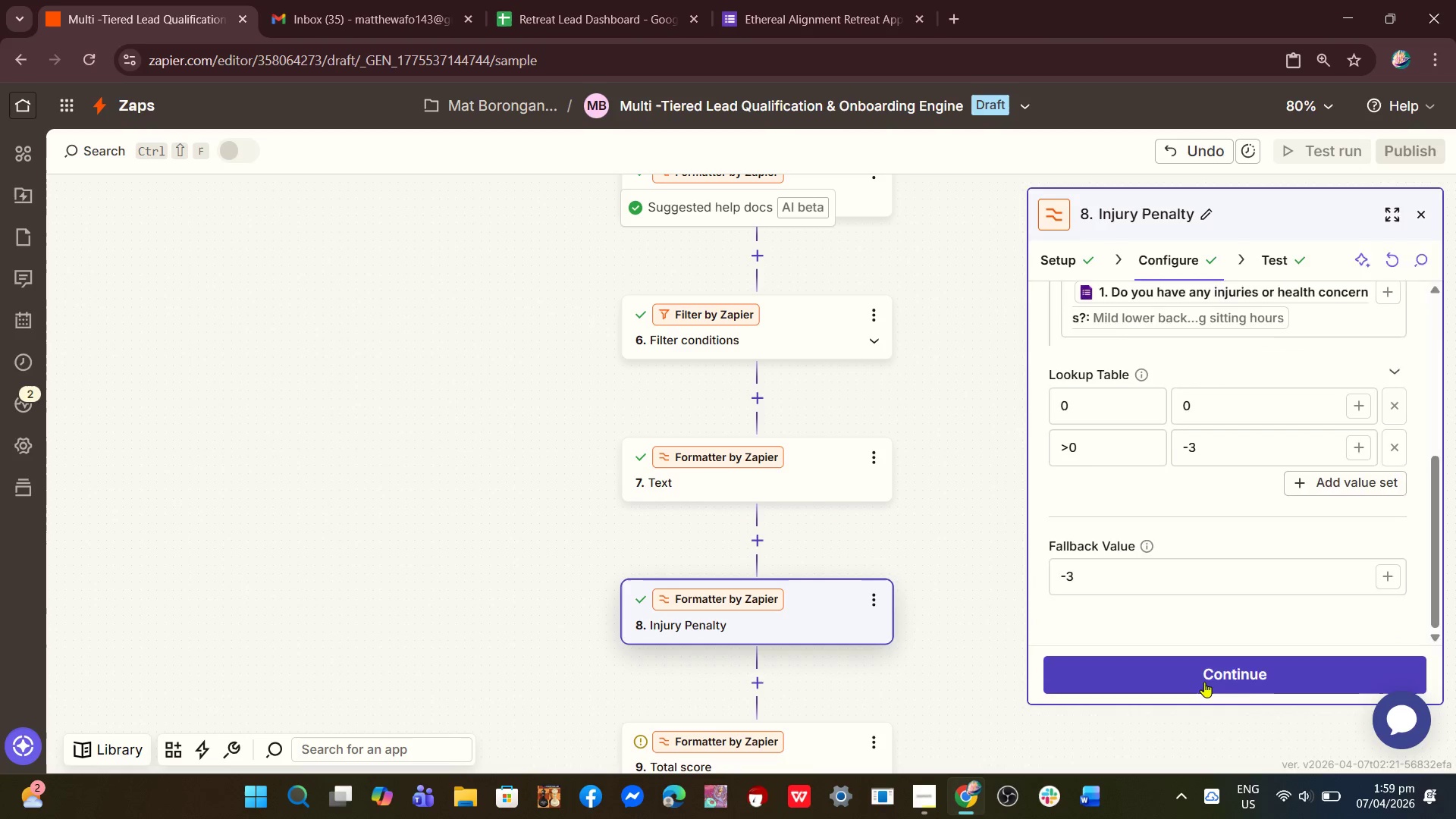 
left_click([1169, 672])
 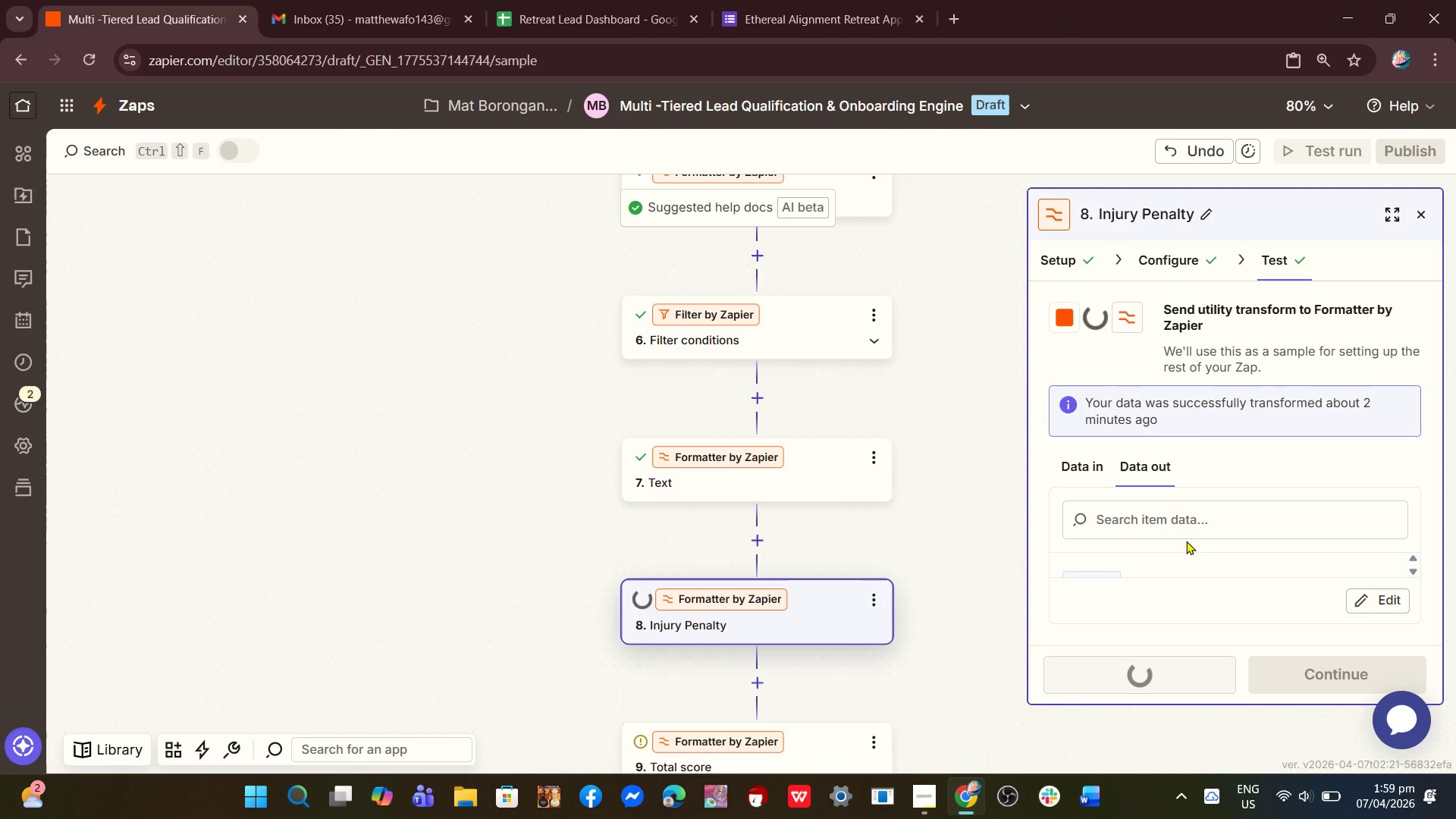 
left_click([1172, 535])
 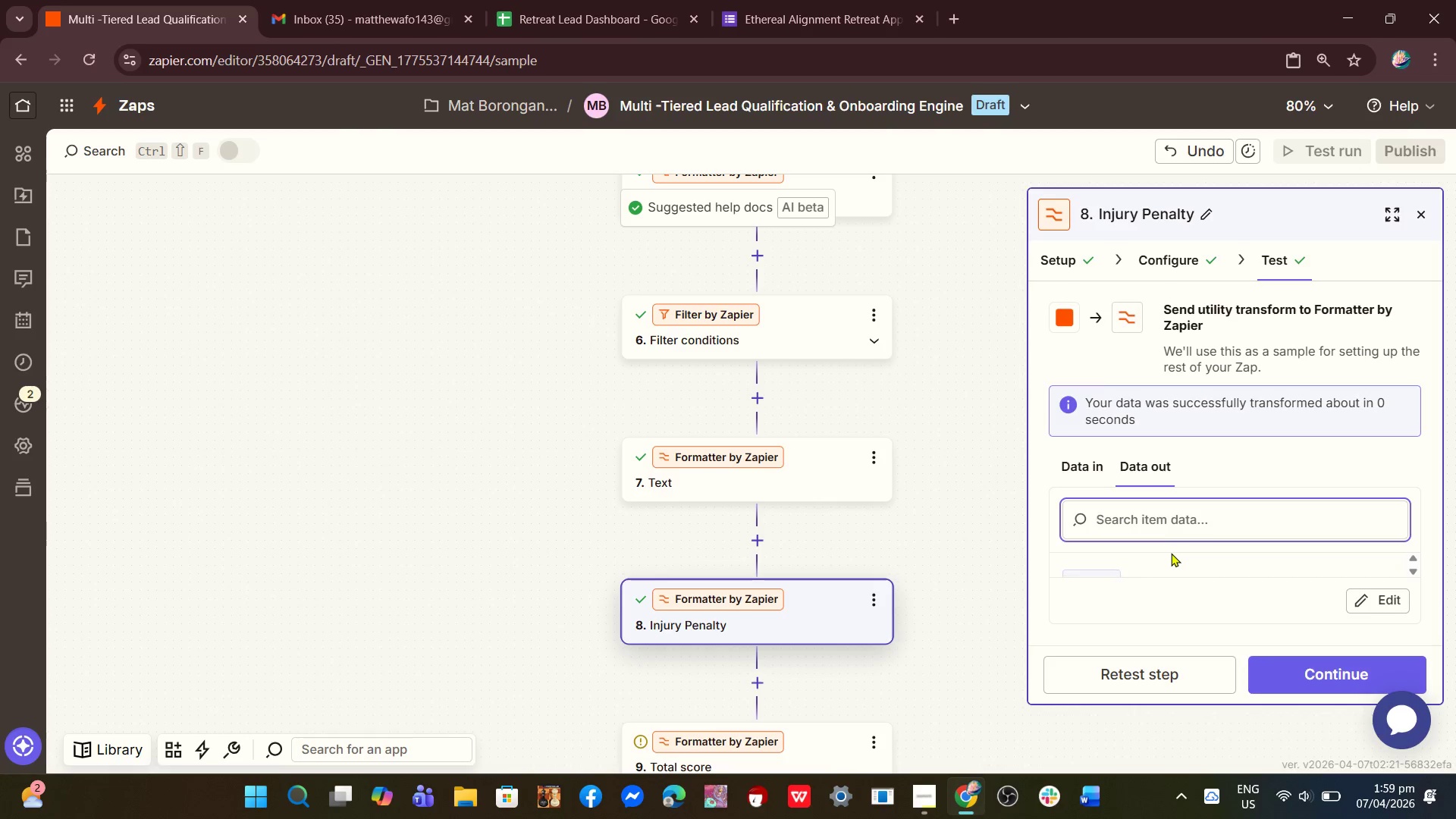 
scroll: coordinate [1171, 553], scroll_direction: down, amount: 5.0
 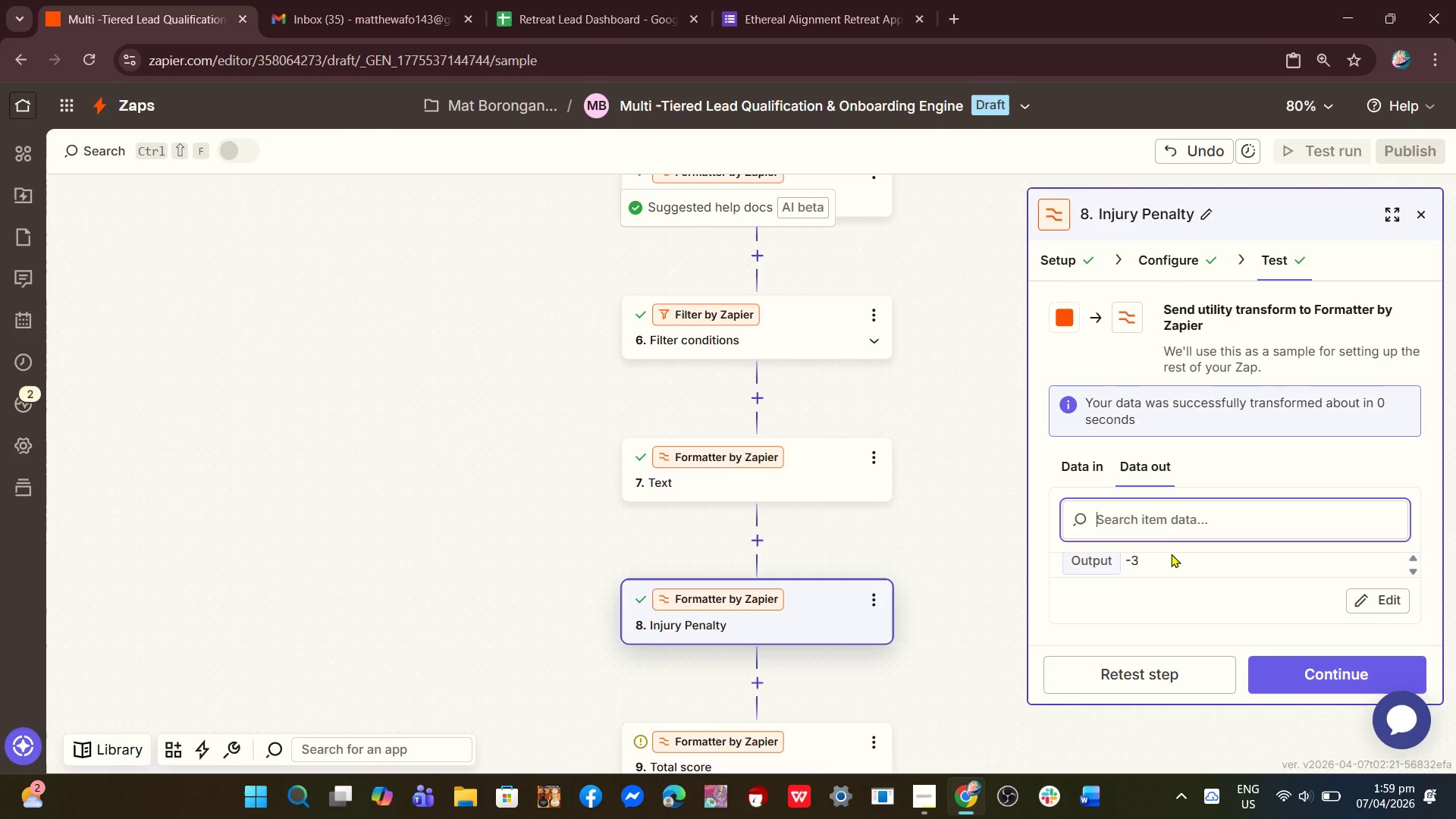 
scroll: coordinate [1171, 556], scroll_direction: none, amount: 0.0
 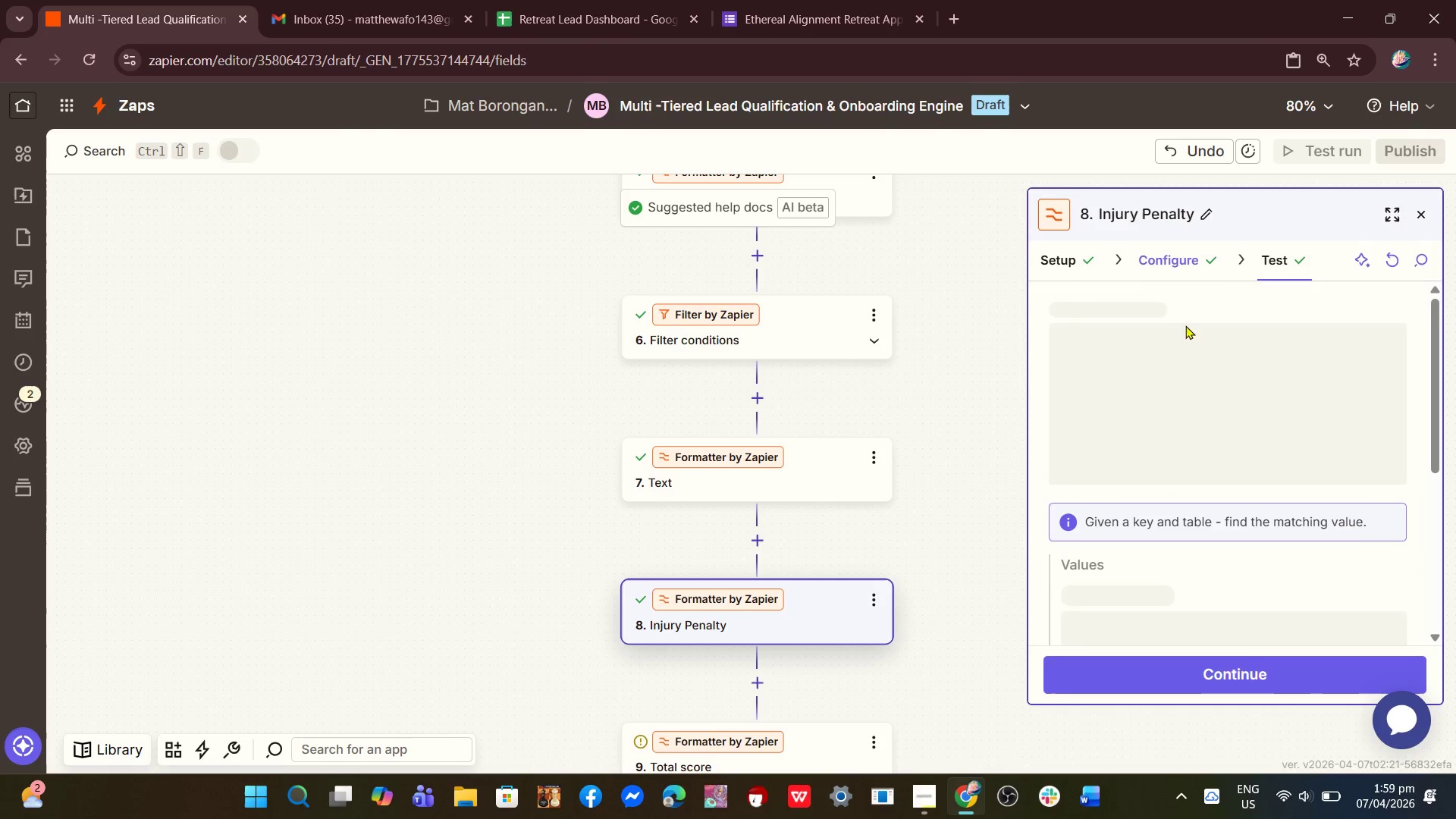 
scroll: coordinate [1172, 556], scroll_direction: down, amount: 3.0
 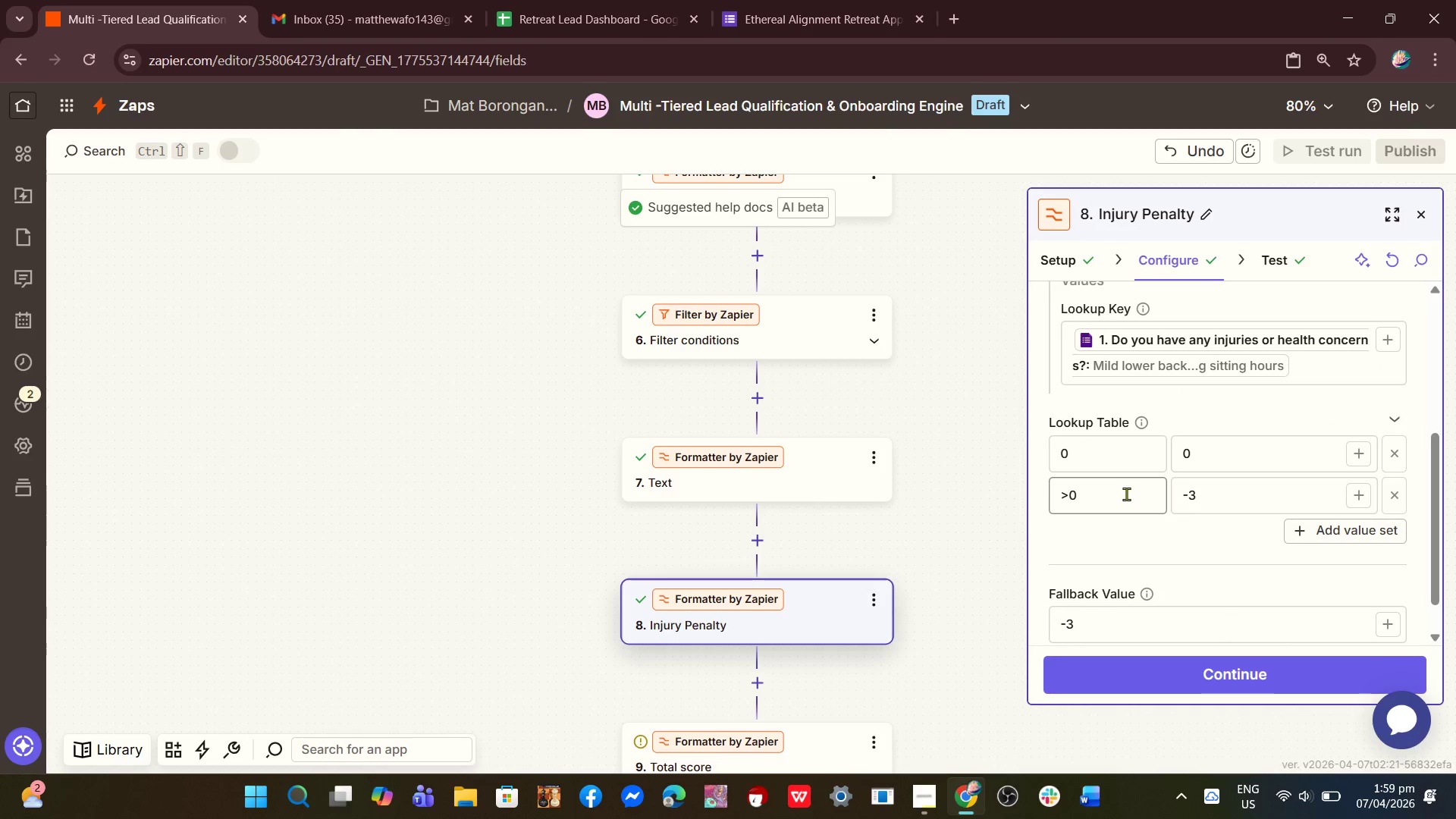 
left_click_drag(start_coordinate=[1125, 495], to_coordinate=[1020, 500])
 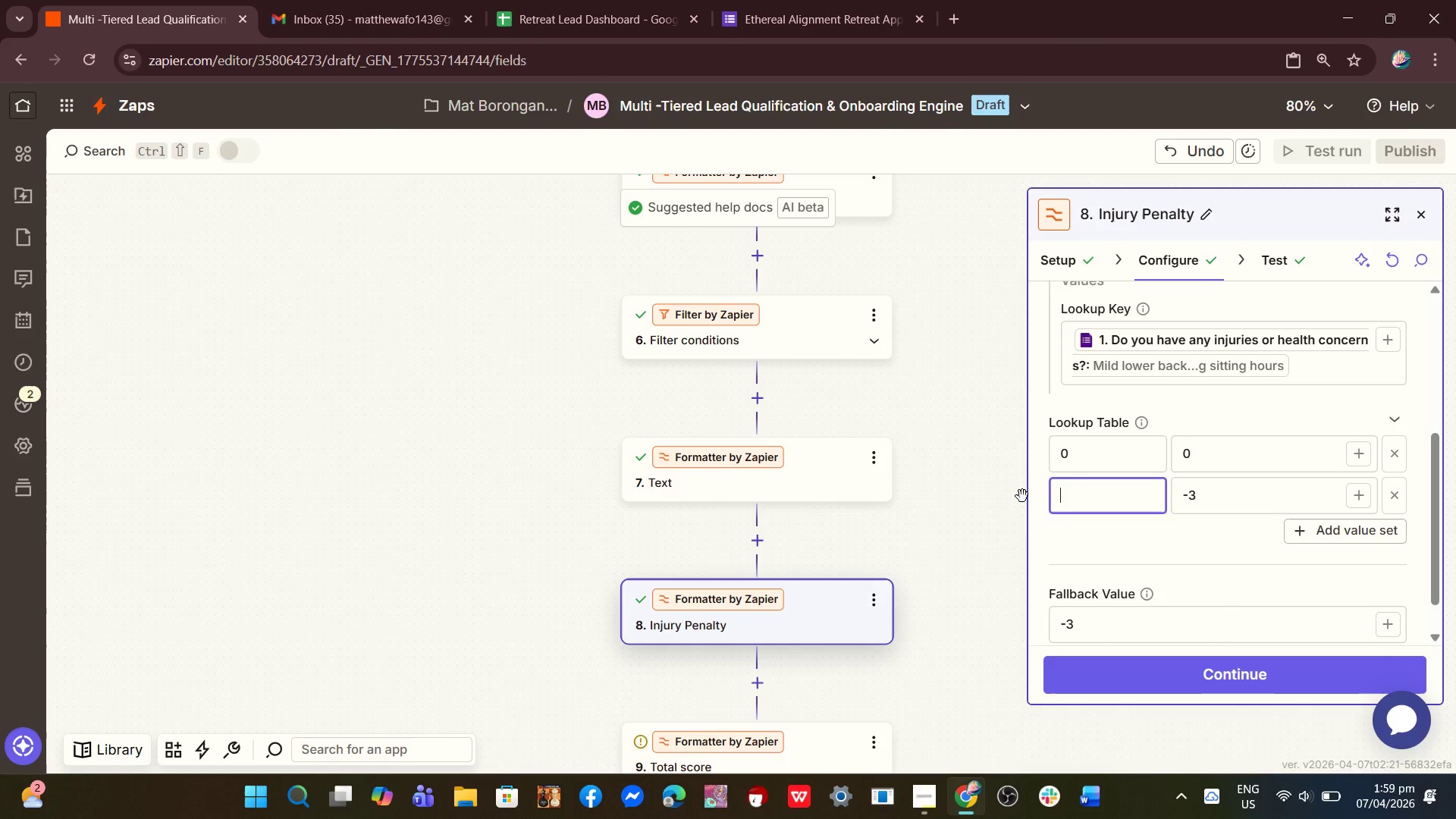 
key(Backspace)
 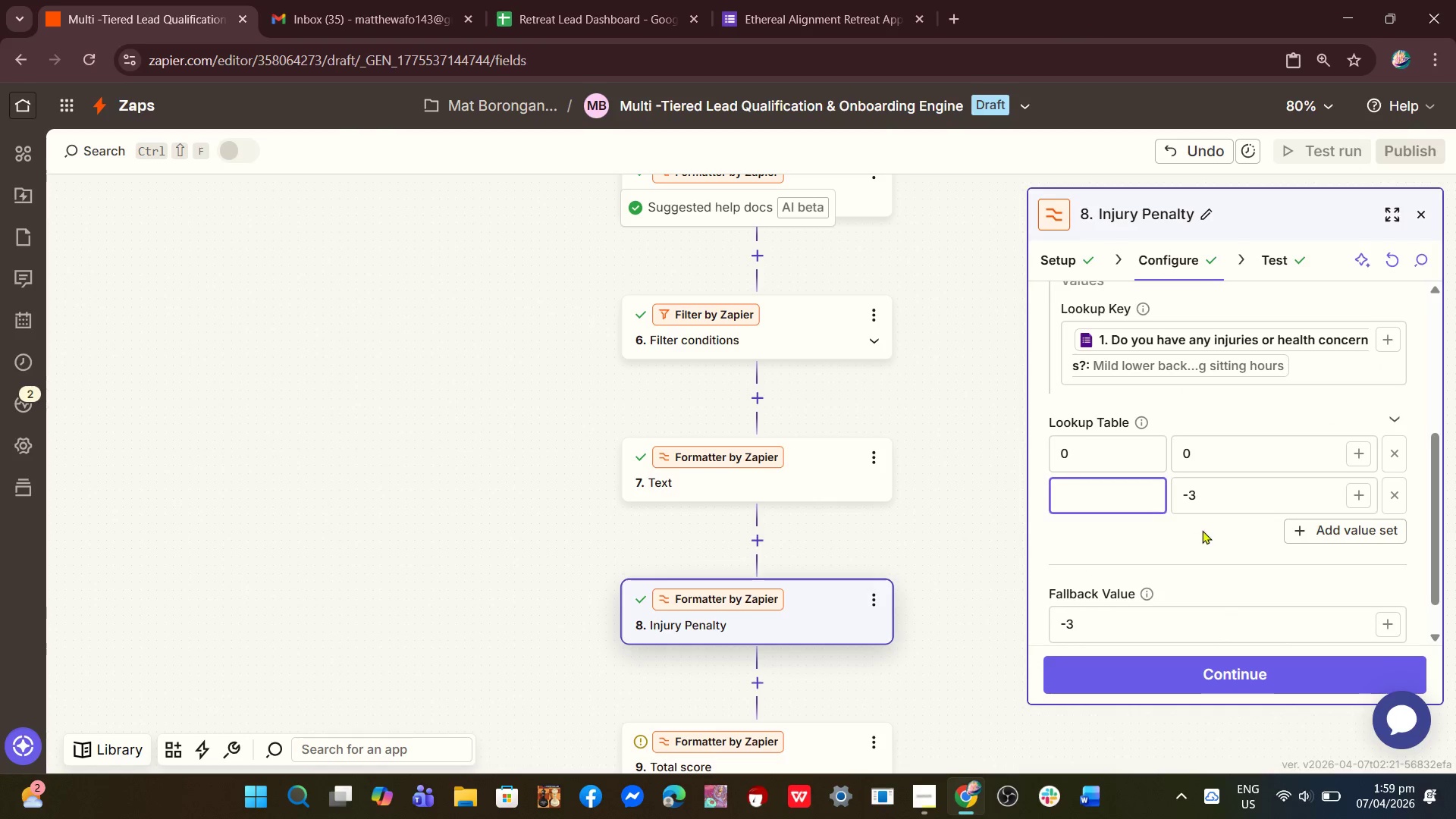 
left_click_drag(start_coordinate=[1228, 500], to_coordinate=[969, 469])
 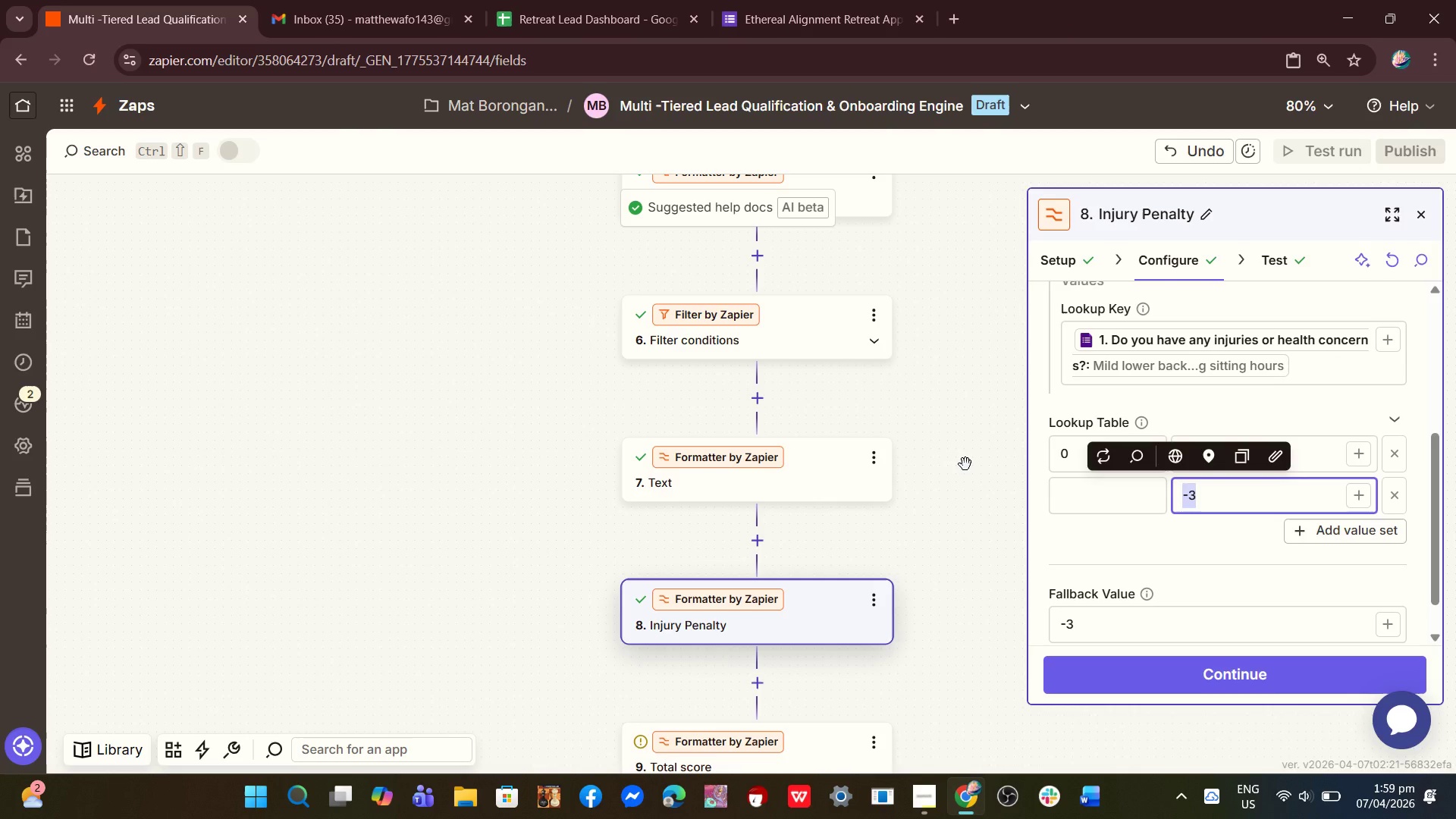 
key(Backspace)
 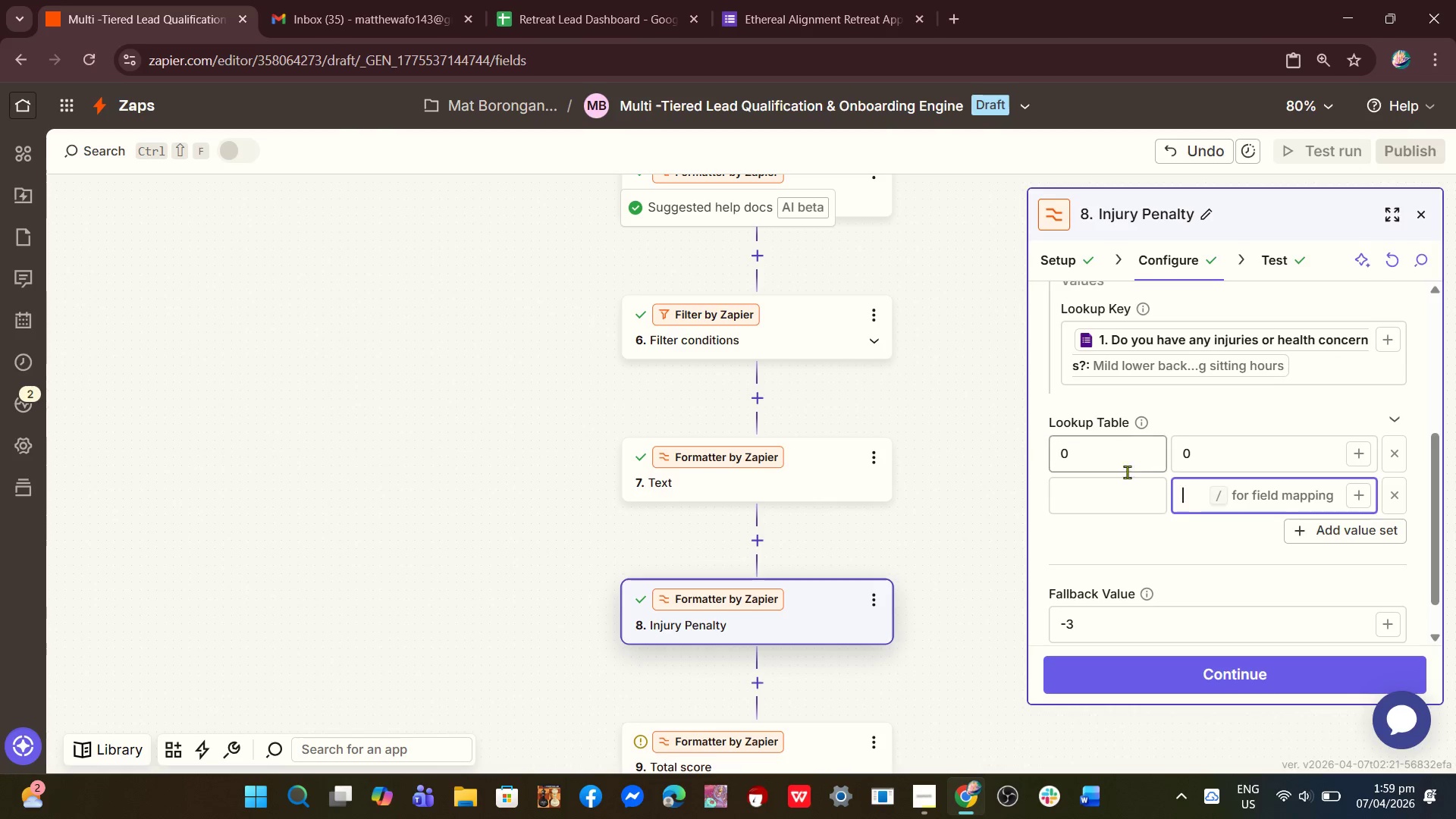 
left_click([1204, 459])
 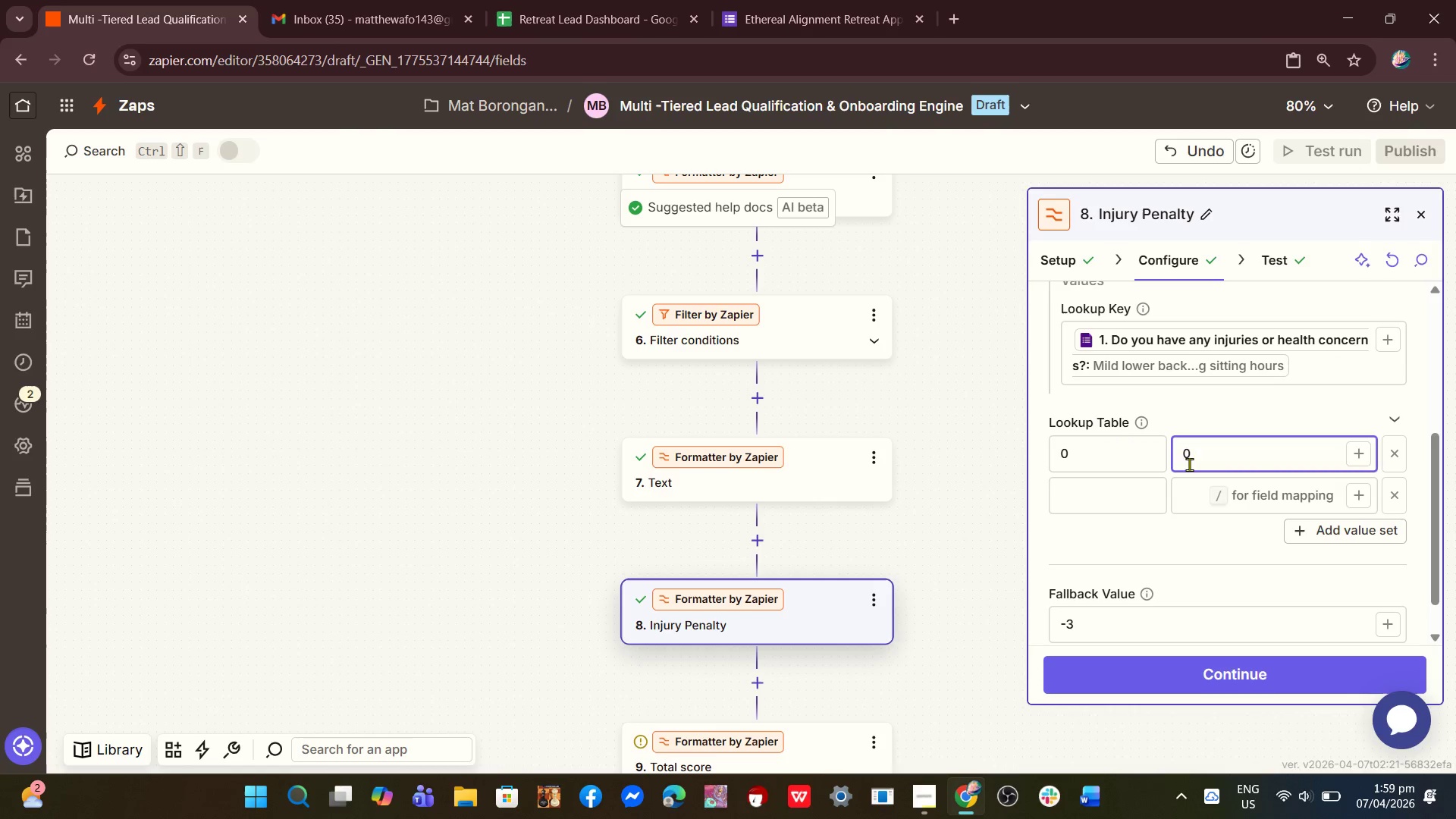 
key(Backslash)
 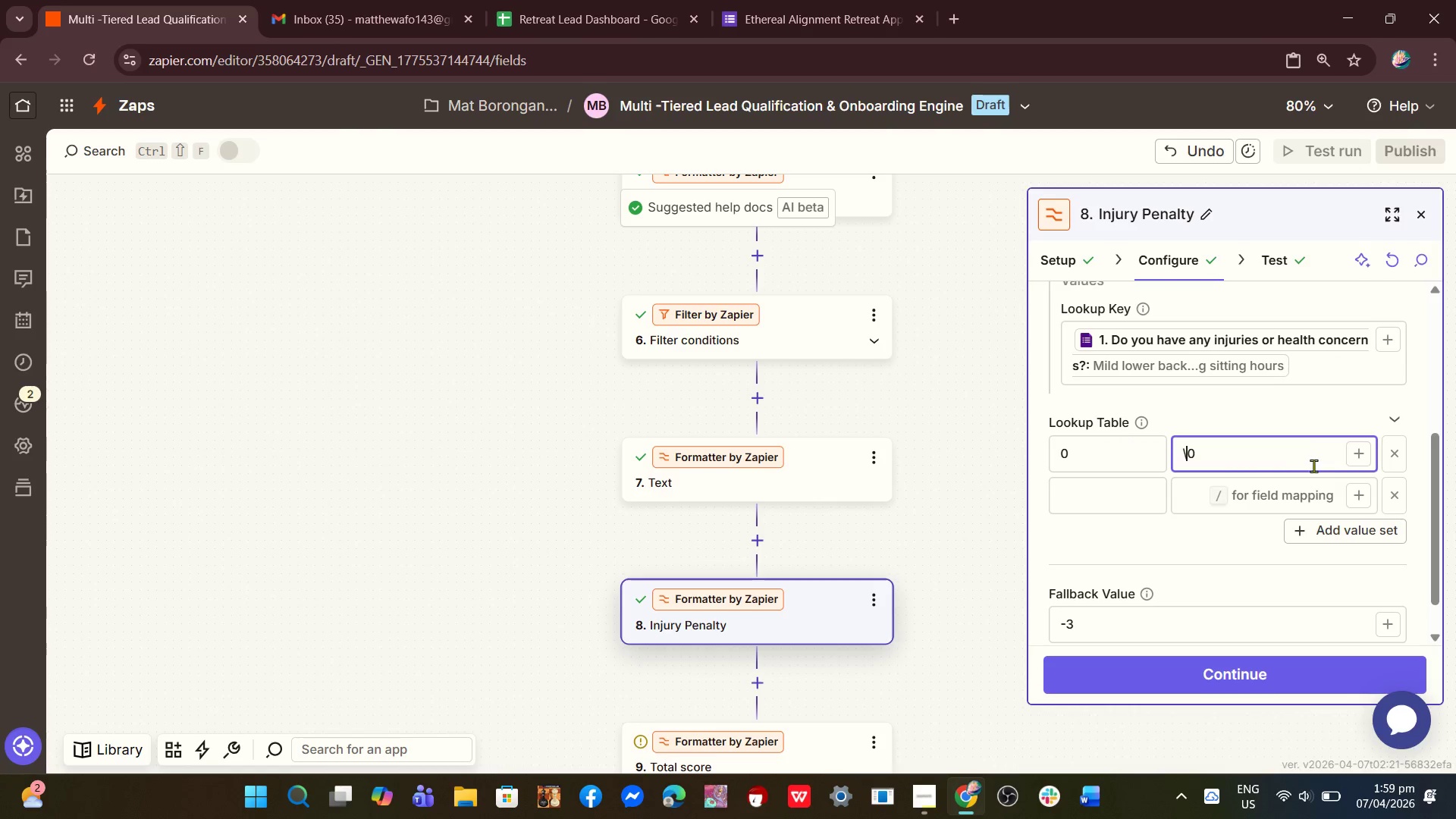 
left_click_drag(start_coordinate=[1242, 465], to_coordinate=[1102, 453])
 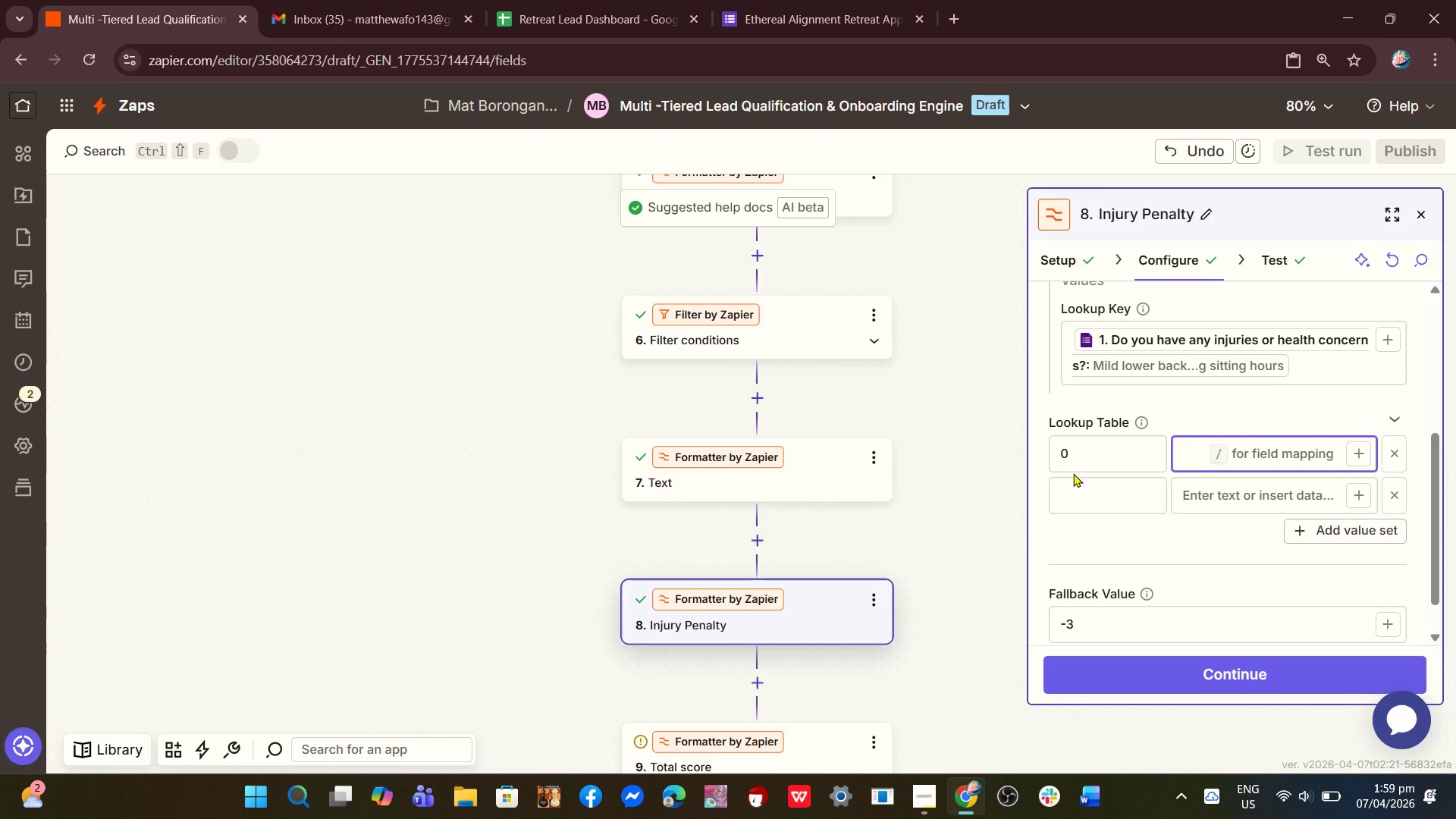 
left_click([1092, 449])
 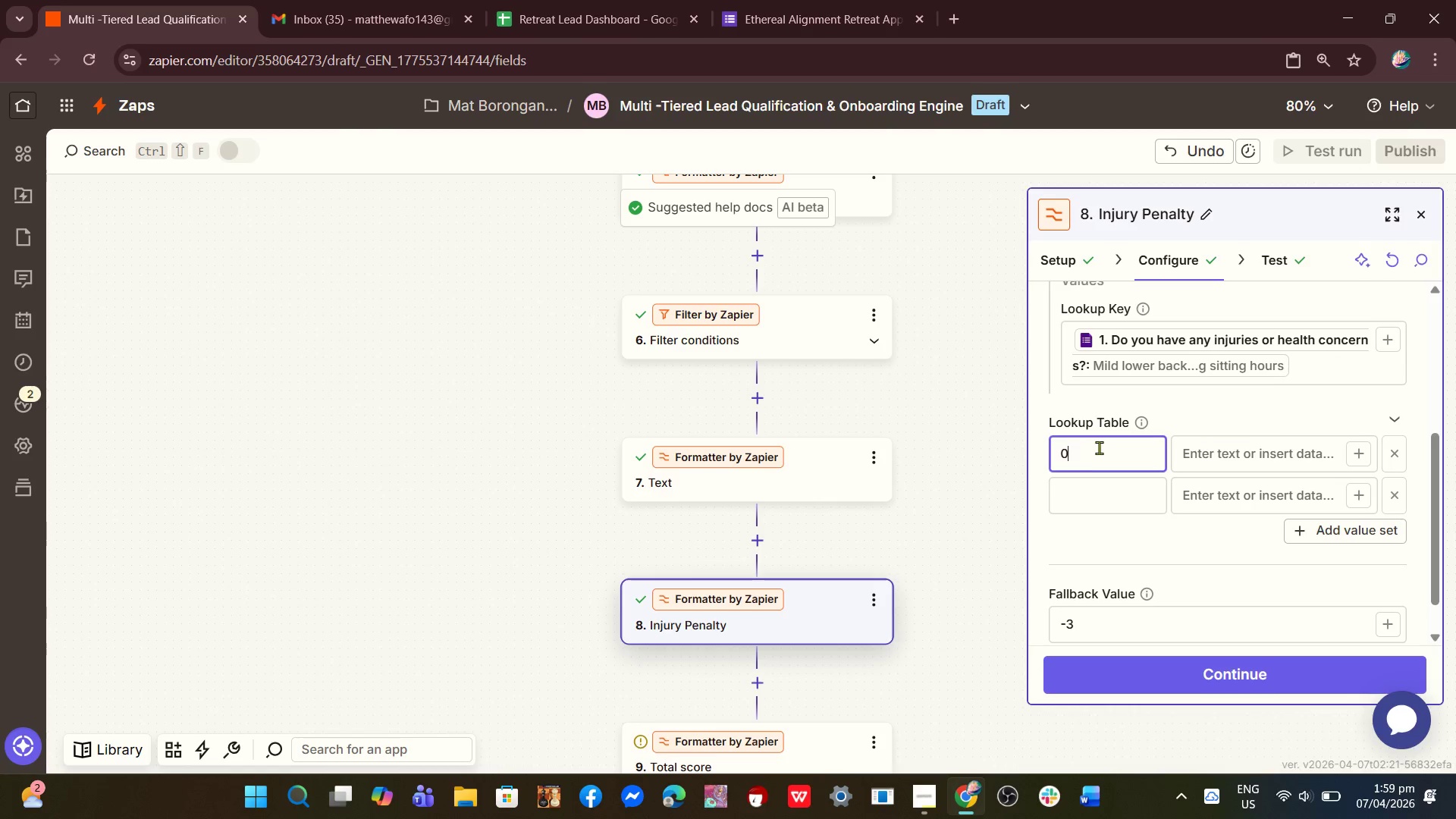 
key(Backspace)
 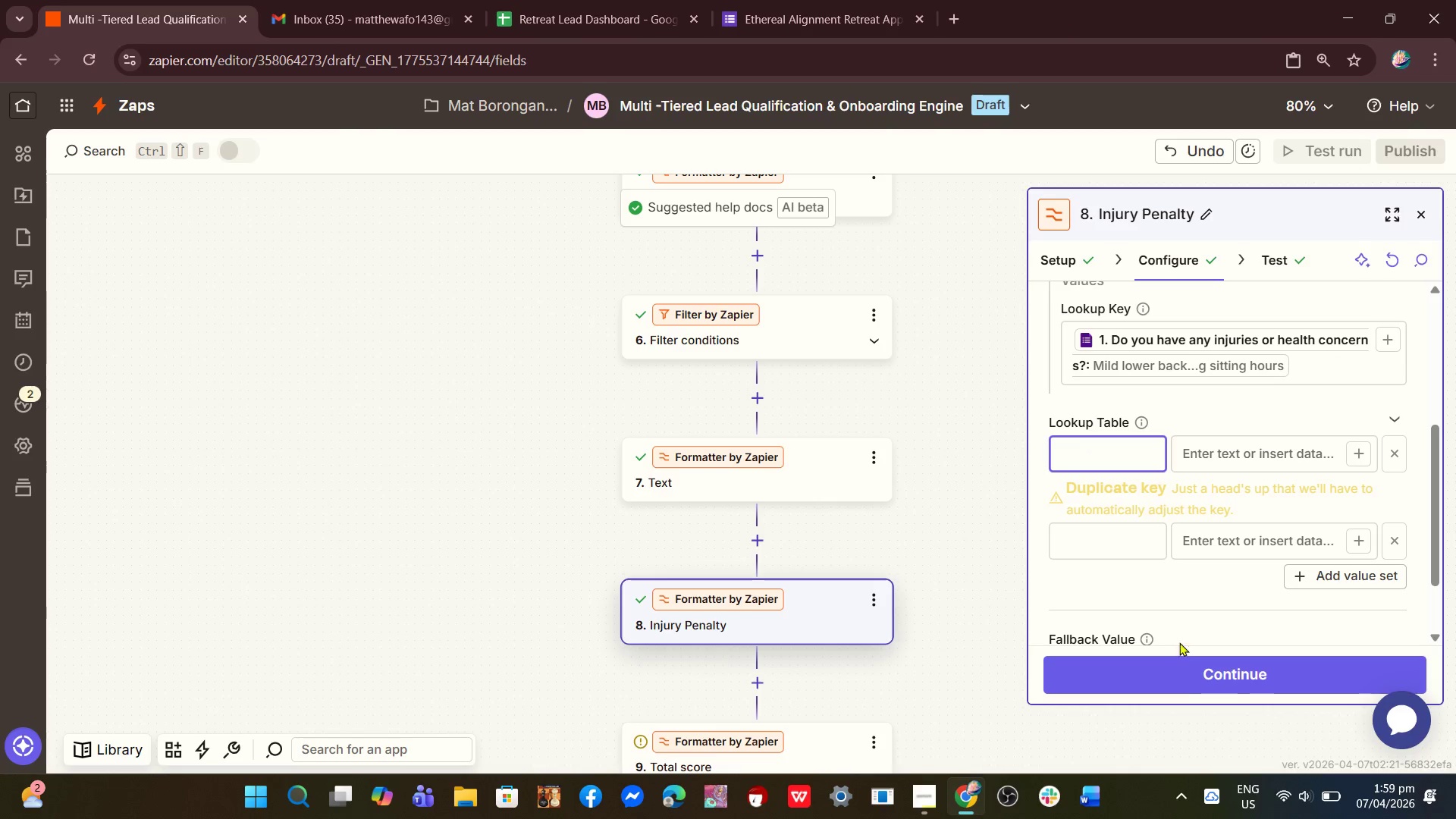 
left_click([1184, 689])
 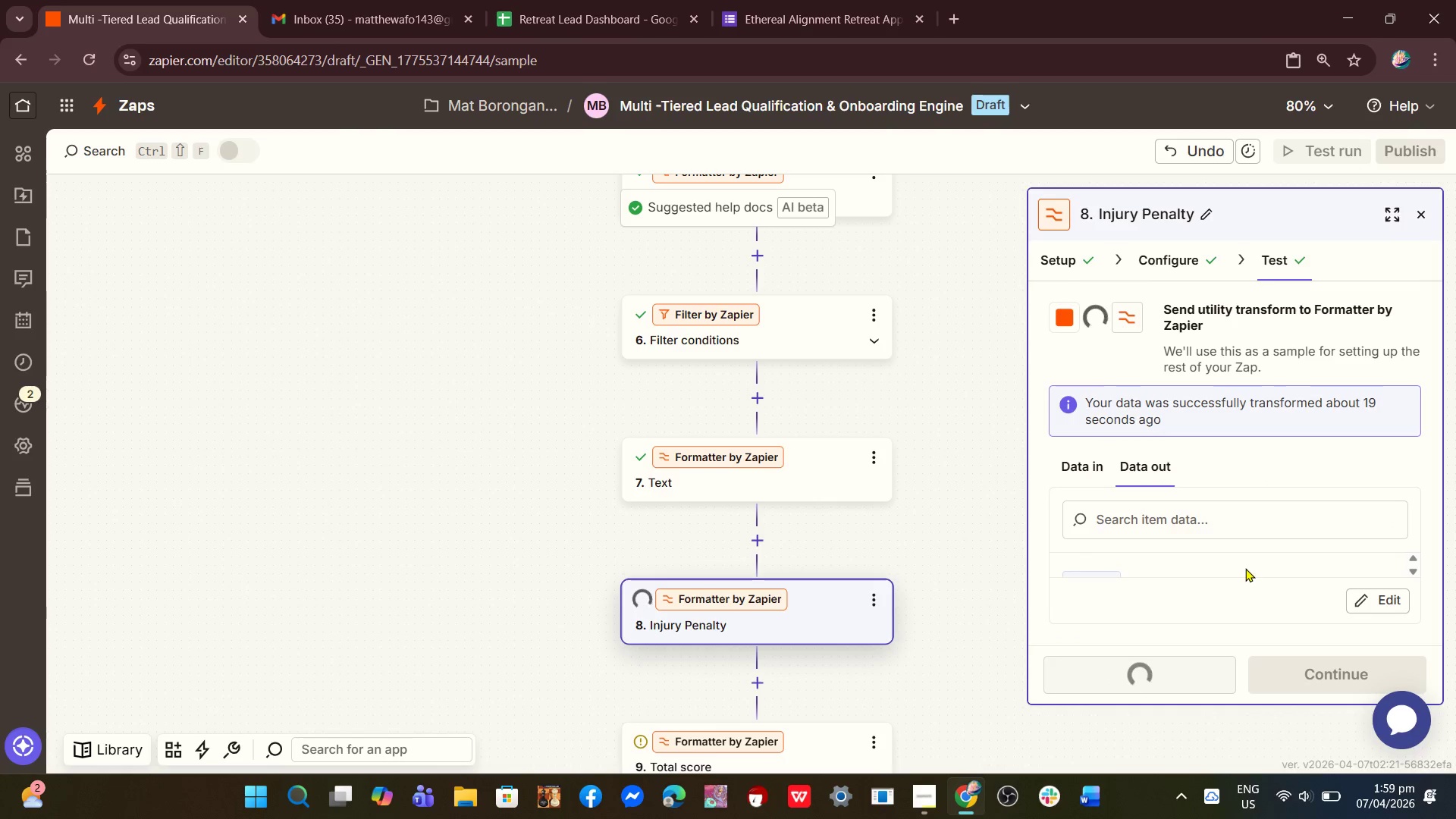 
scroll: coordinate [1238, 553], scroll_direction: down, amount: 3.0
 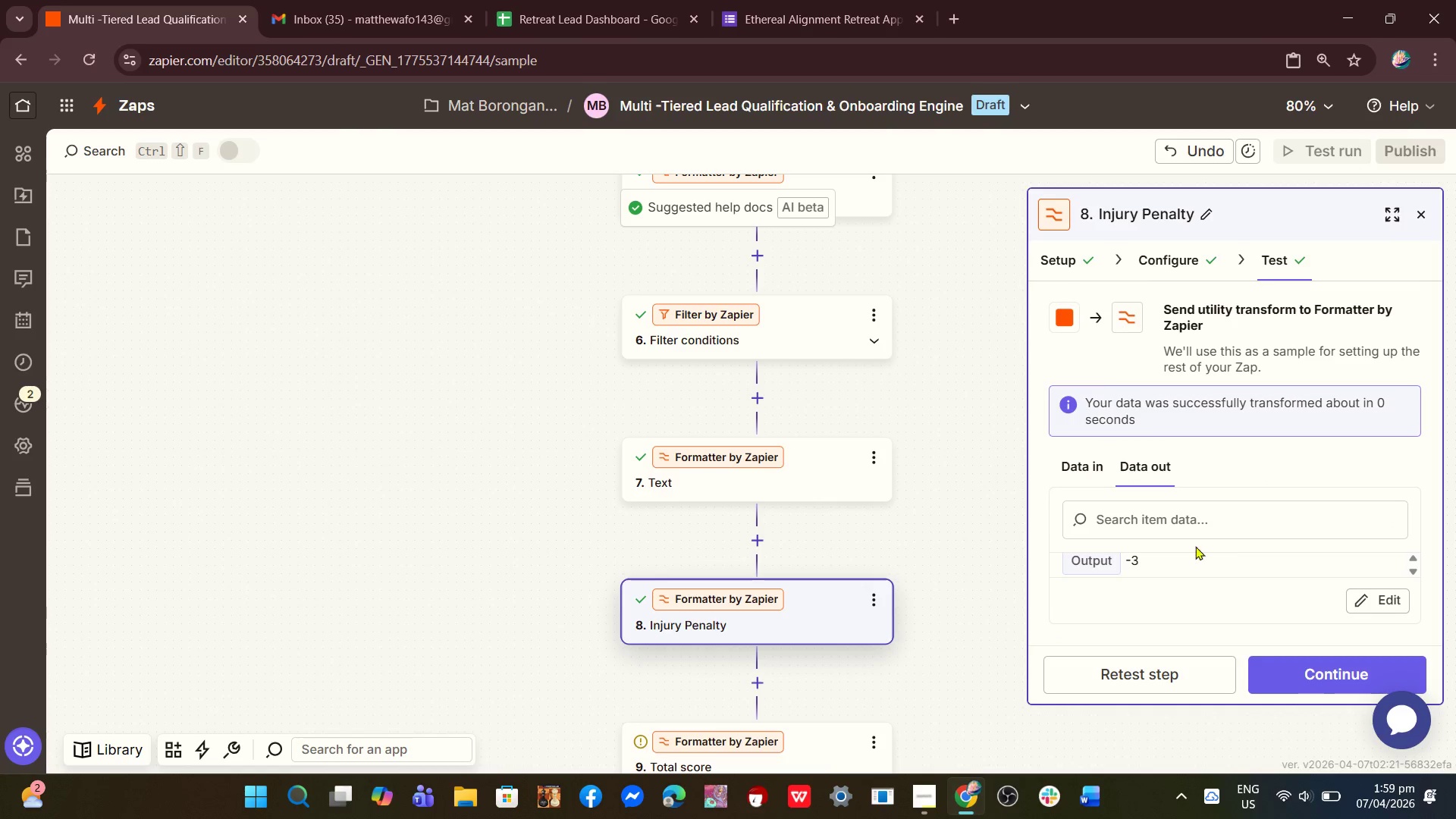 
scroll: coordinate [1188, 541], scroll_direction: up, amount: 1.0
 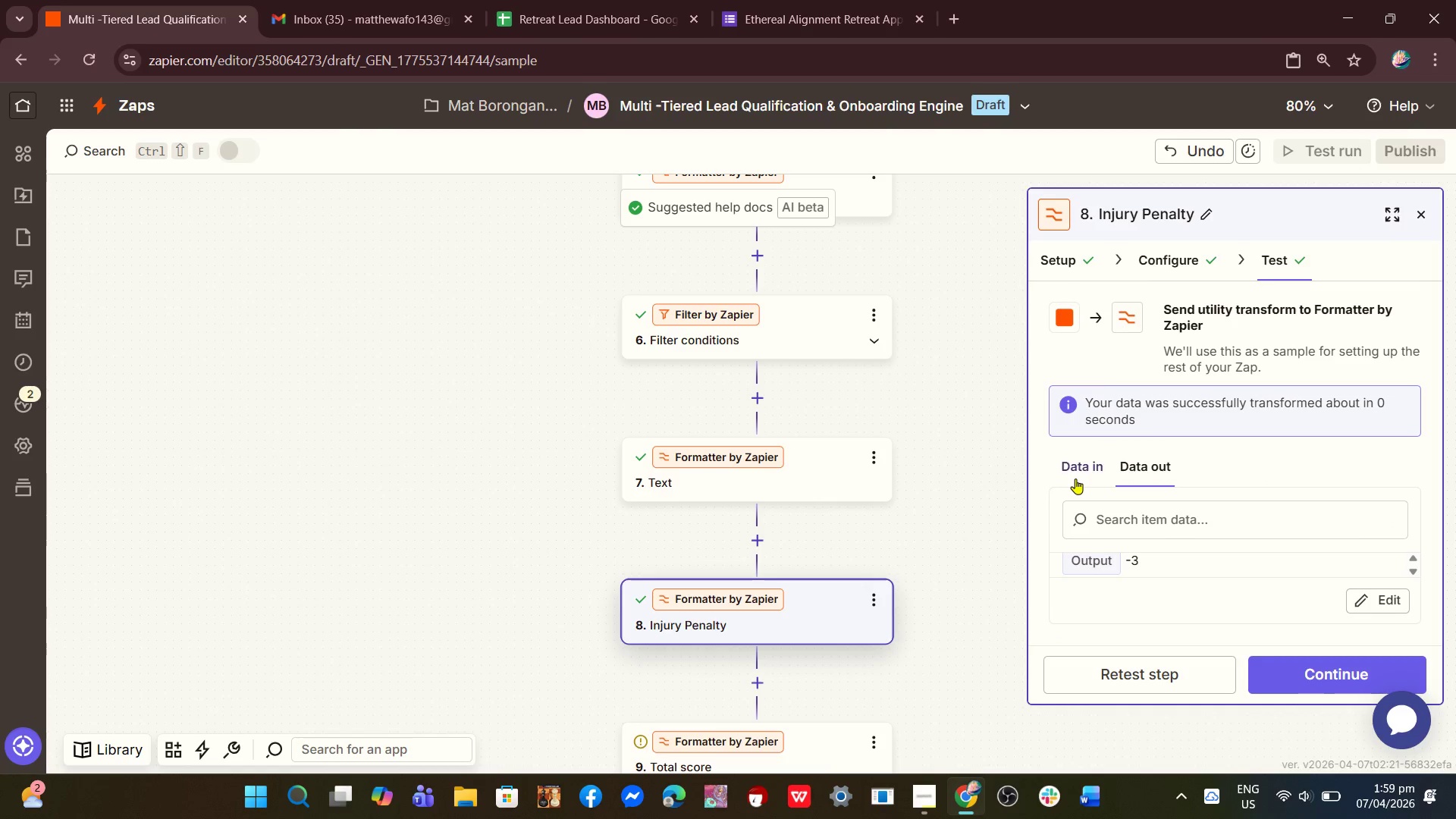 
left_click([1075, 479])
 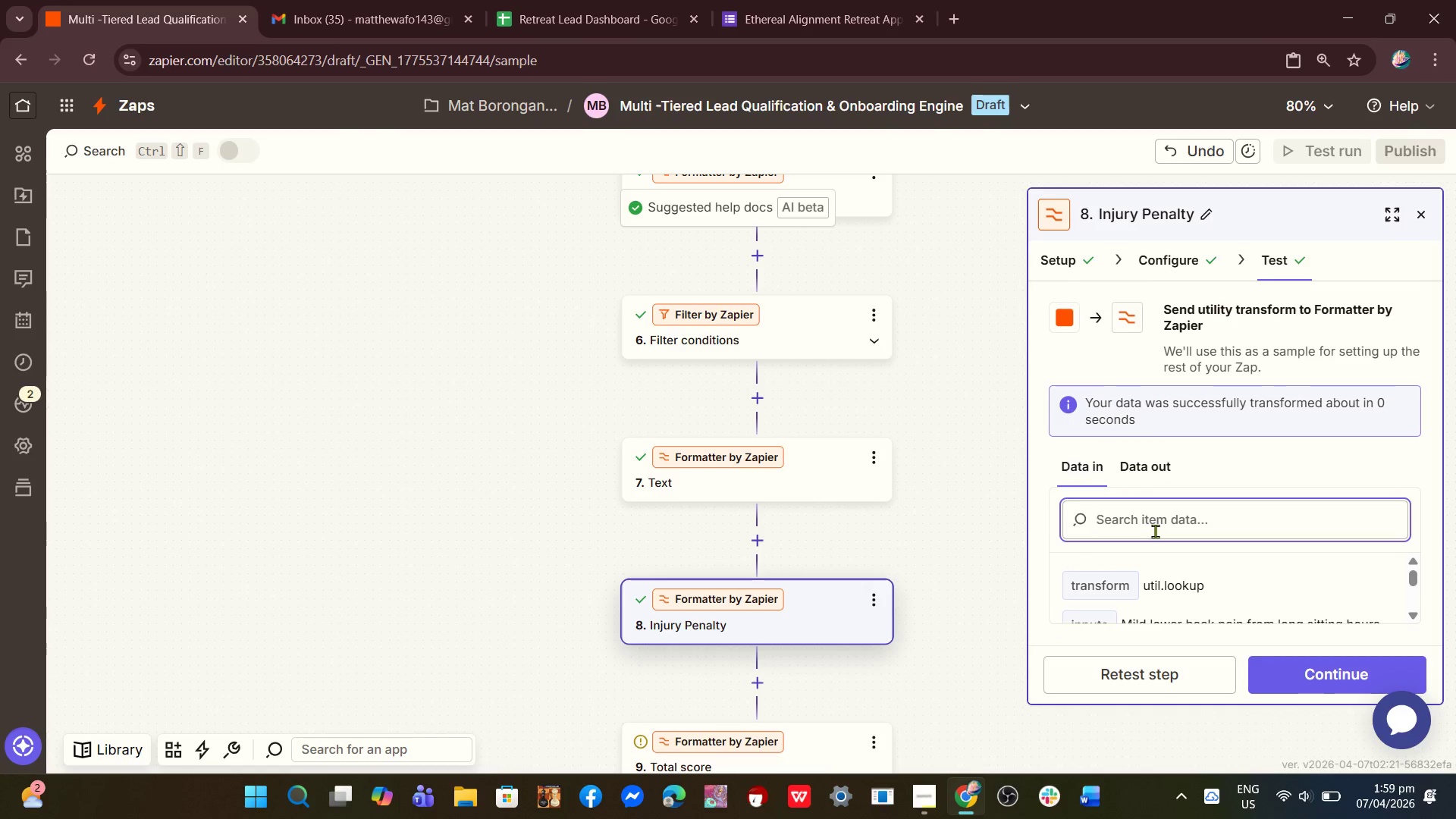 
scroll: coordinate [1191, 556], scroll_direction: down, amount: 4.0
 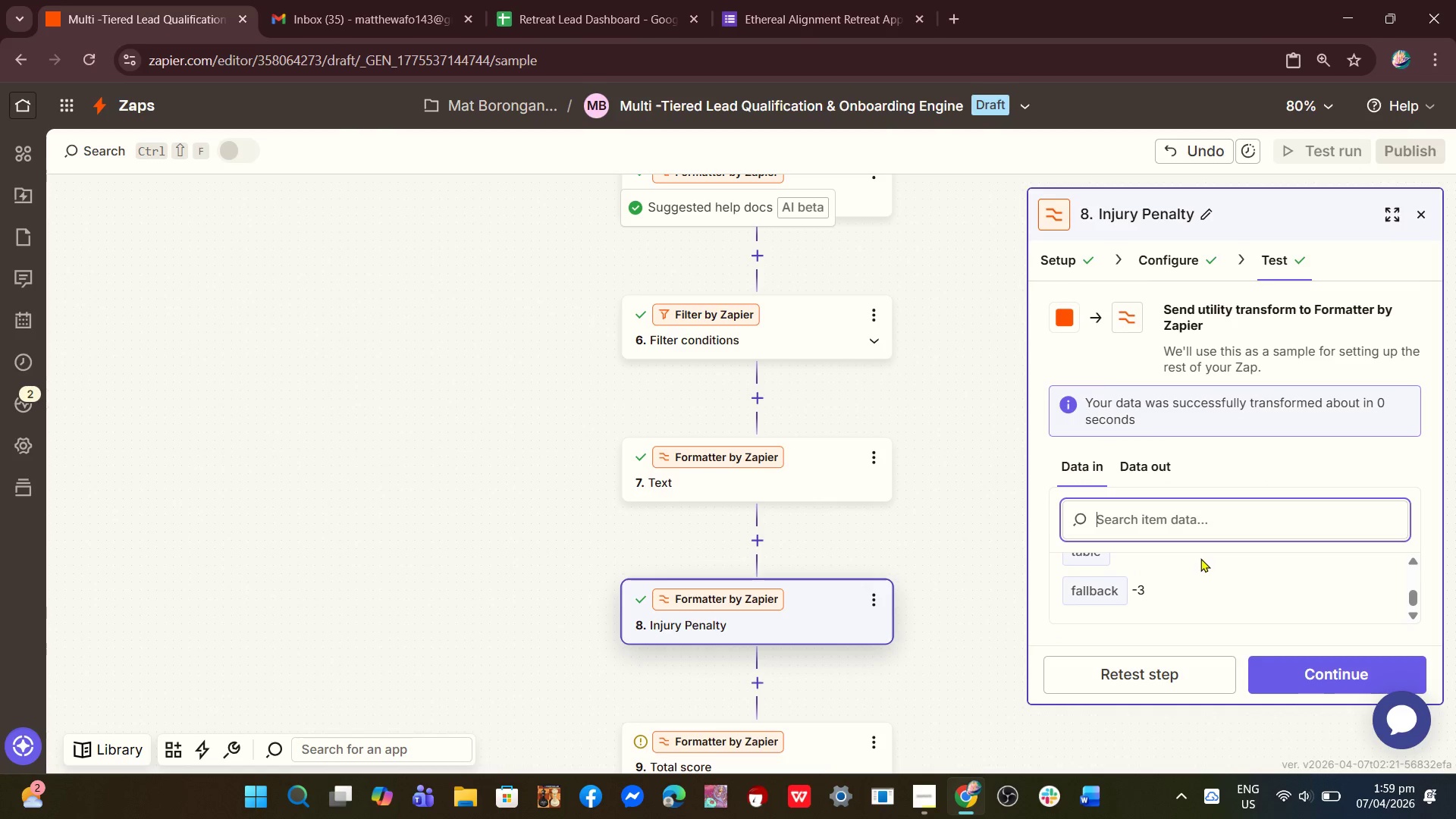 
scroll: coordinate [1200, 558], scroll_direction: up, amount: 1.0
 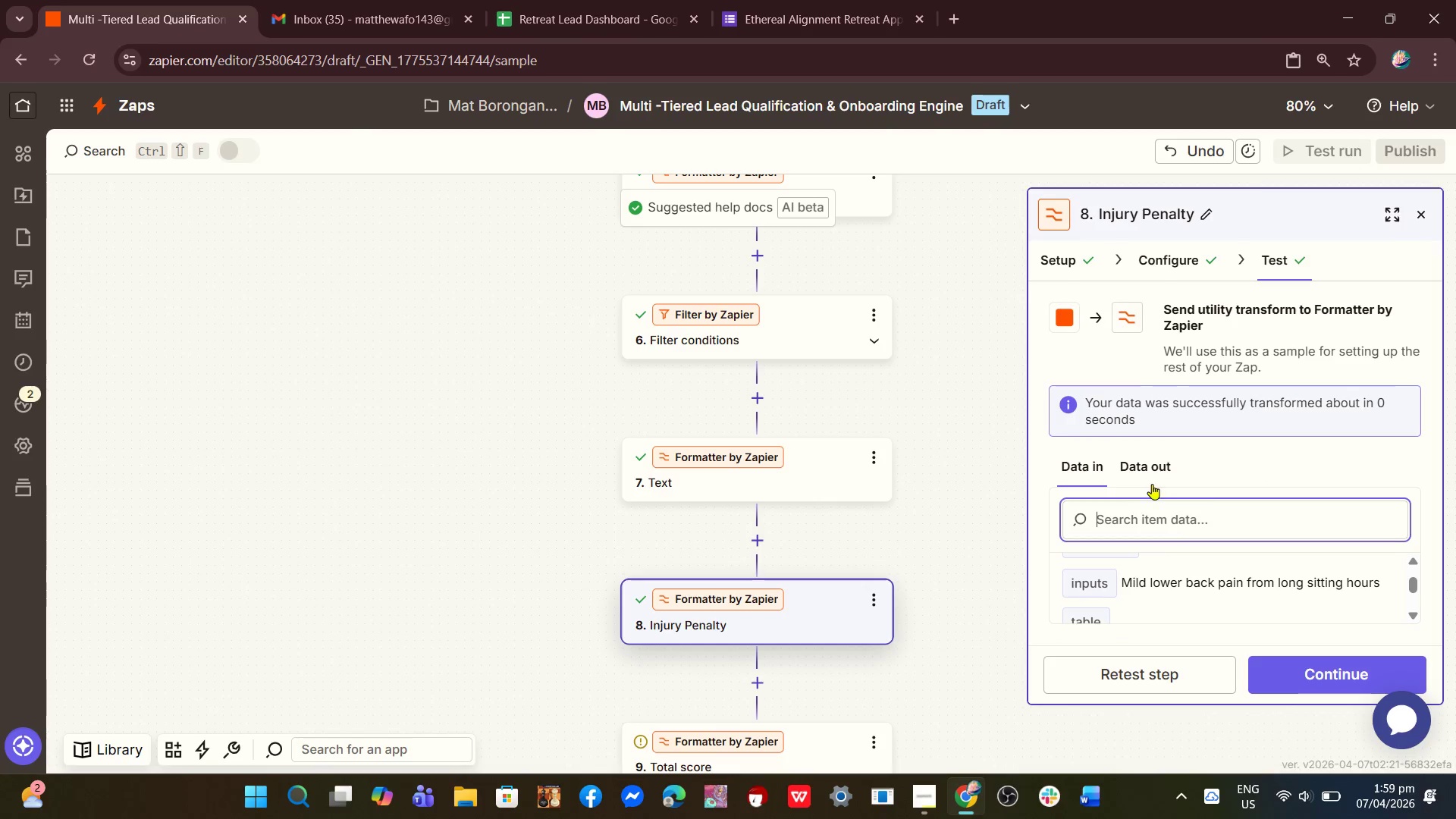 
left_click([1147, 469])
 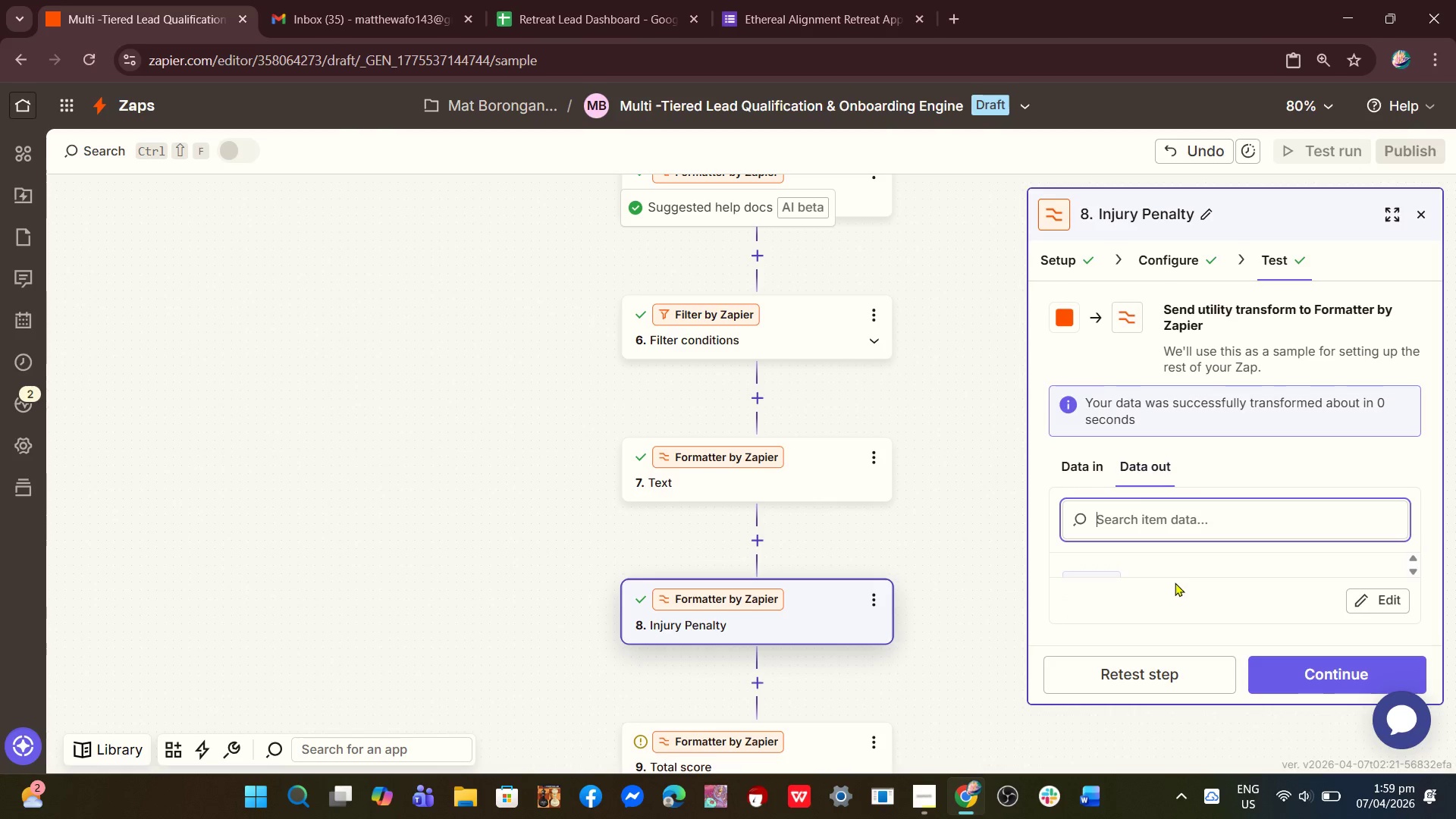 
scroll: coordinate [1170, 591], scroll_direction: down, amount: 2.0
 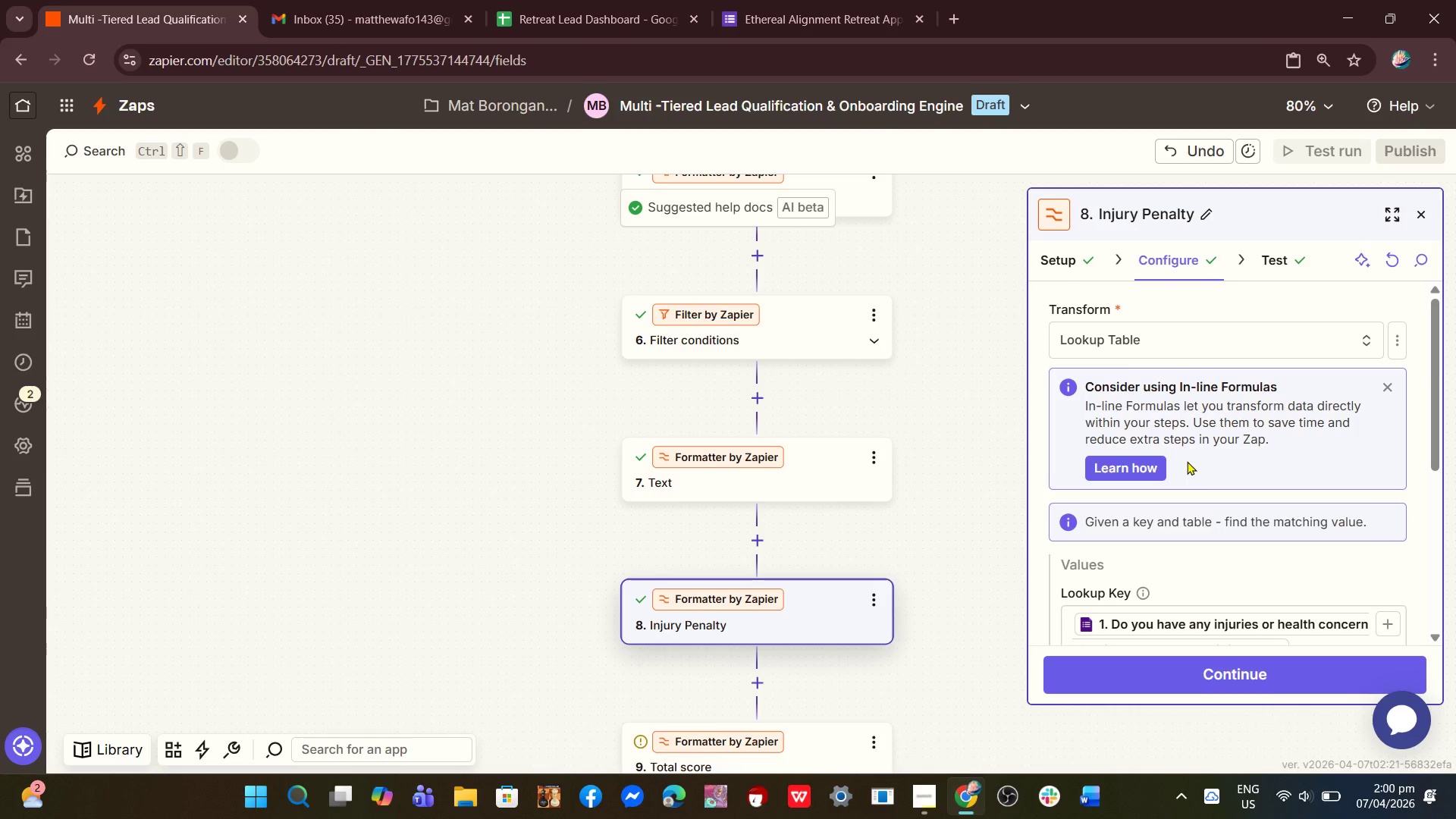 
wait(19.52)
 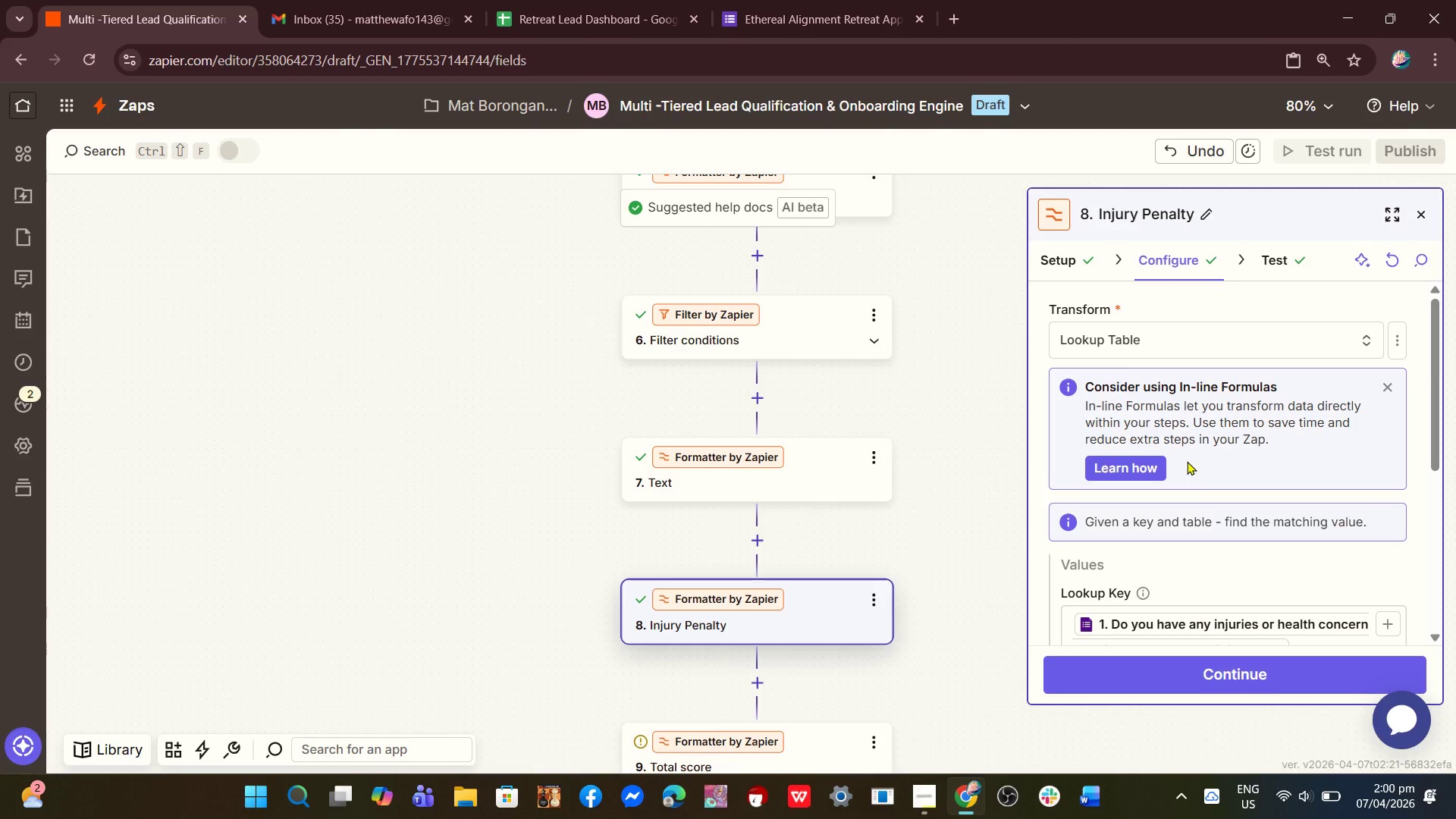 
left_click([770, 466])
 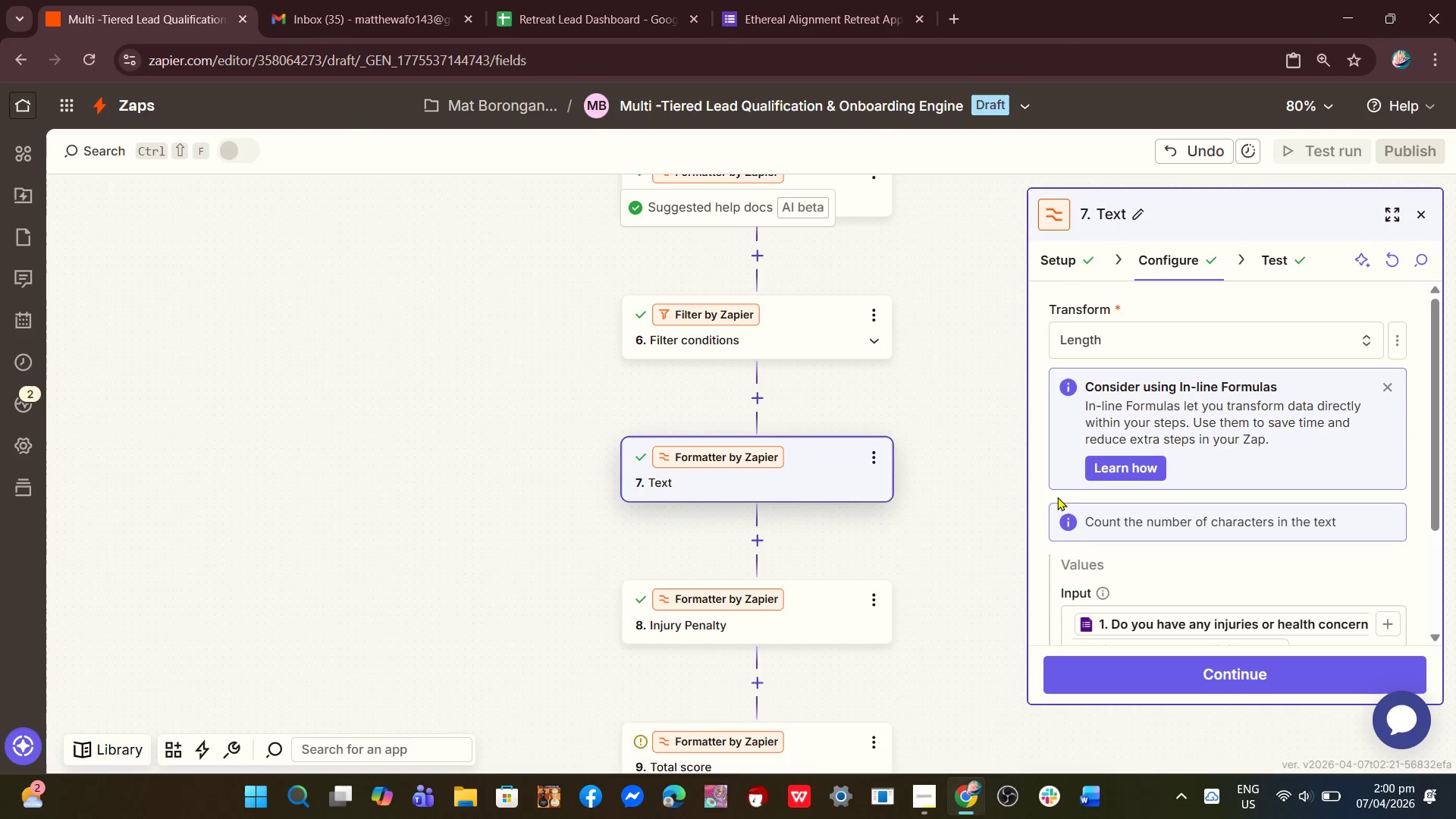 
scroll: coordinate [1151, 525], scroll_direction: down, amount: 3.0
 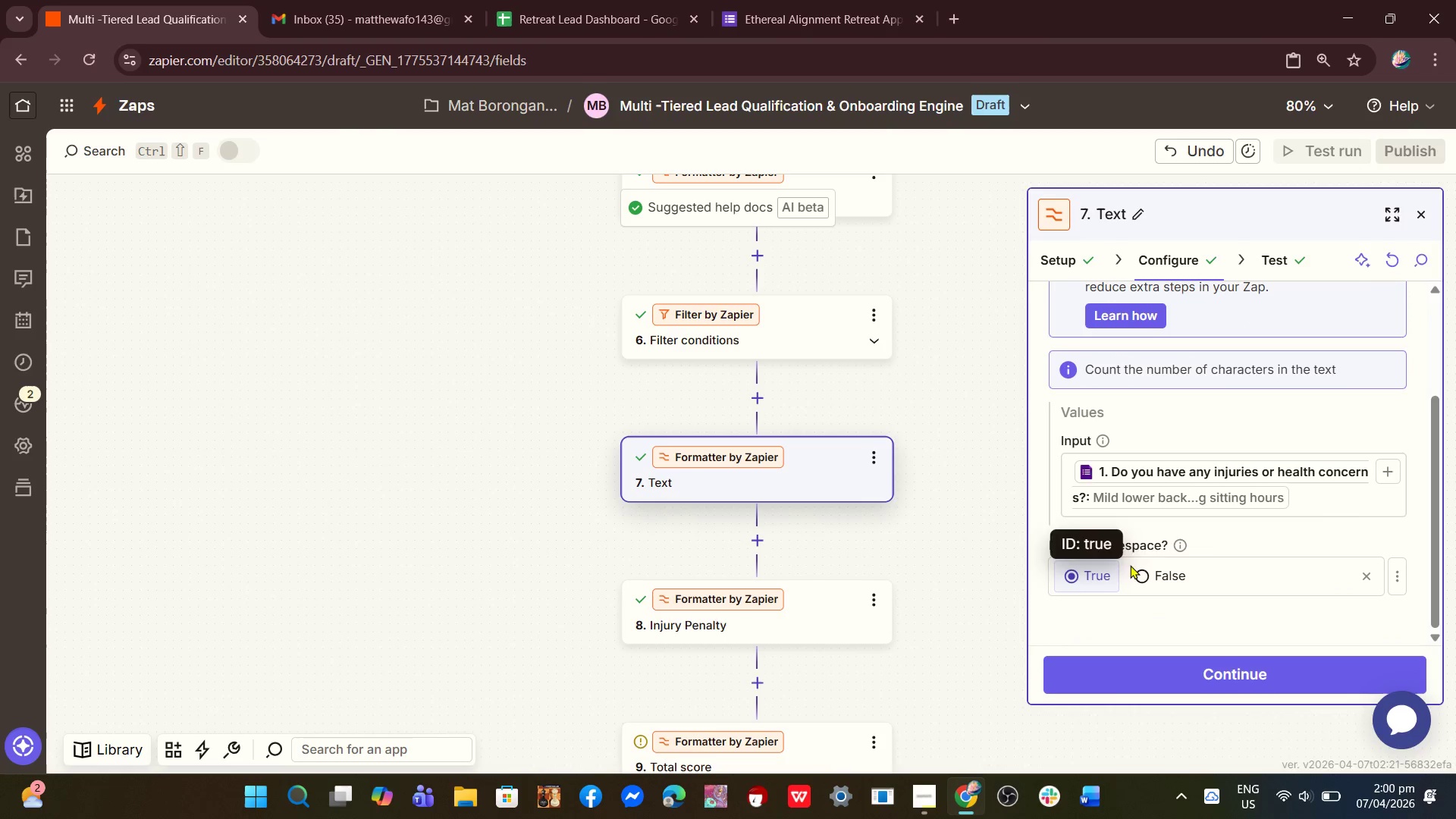 
wait(10.24)
 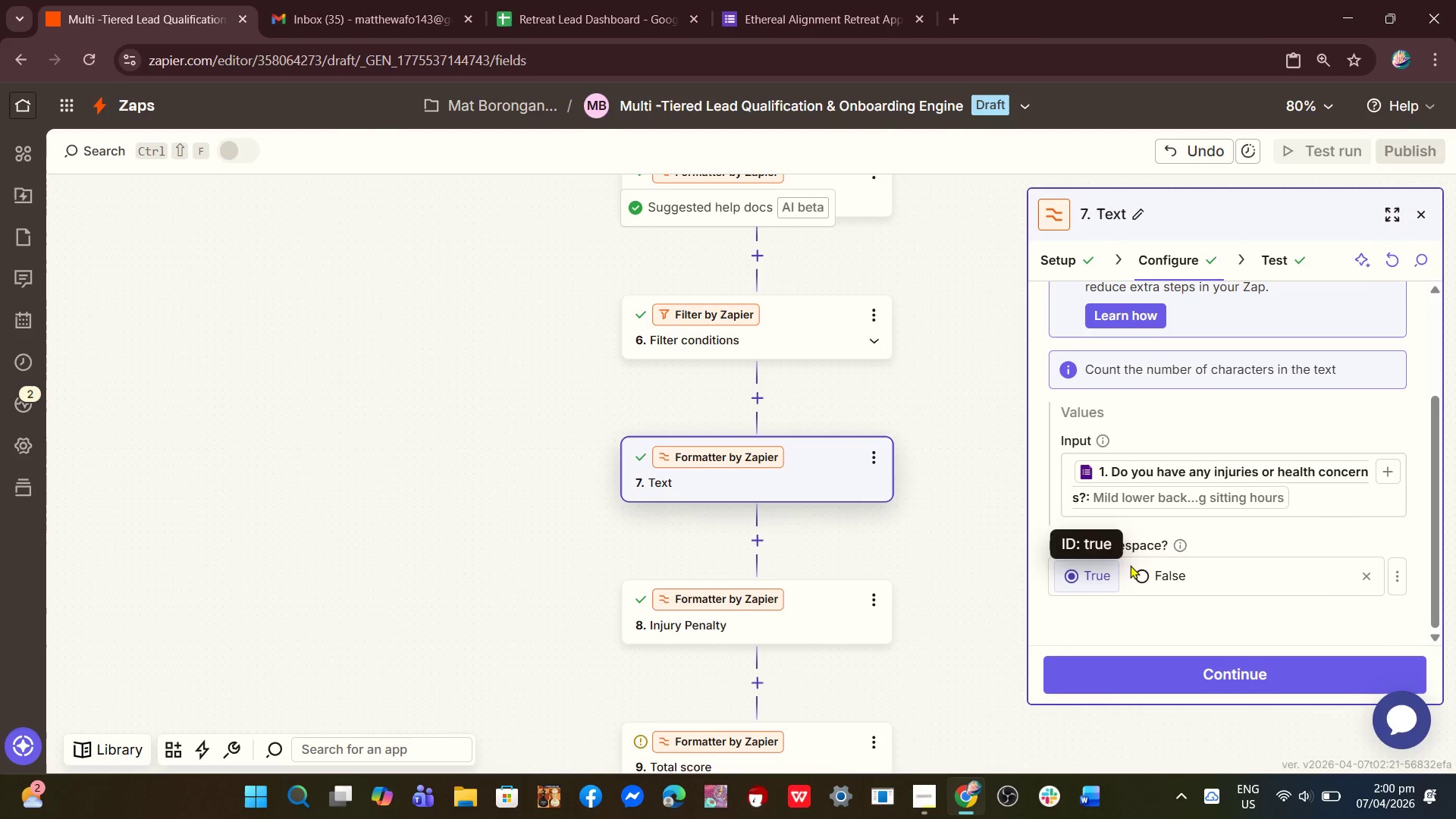 
left_click([1156, 666])
 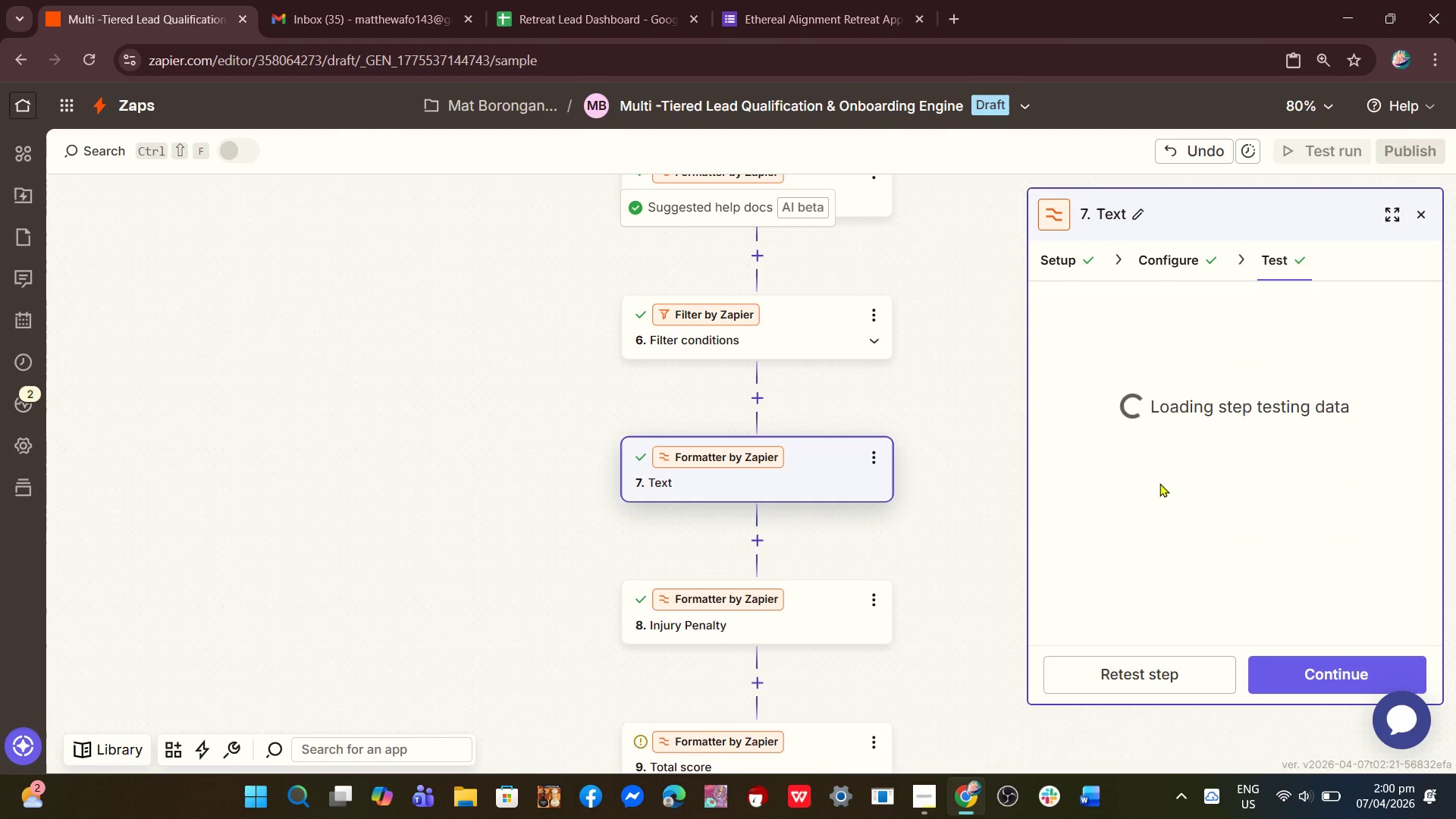 
scroll: coordinate [1172, 535], scroll_direction: down, amount: 3.0
 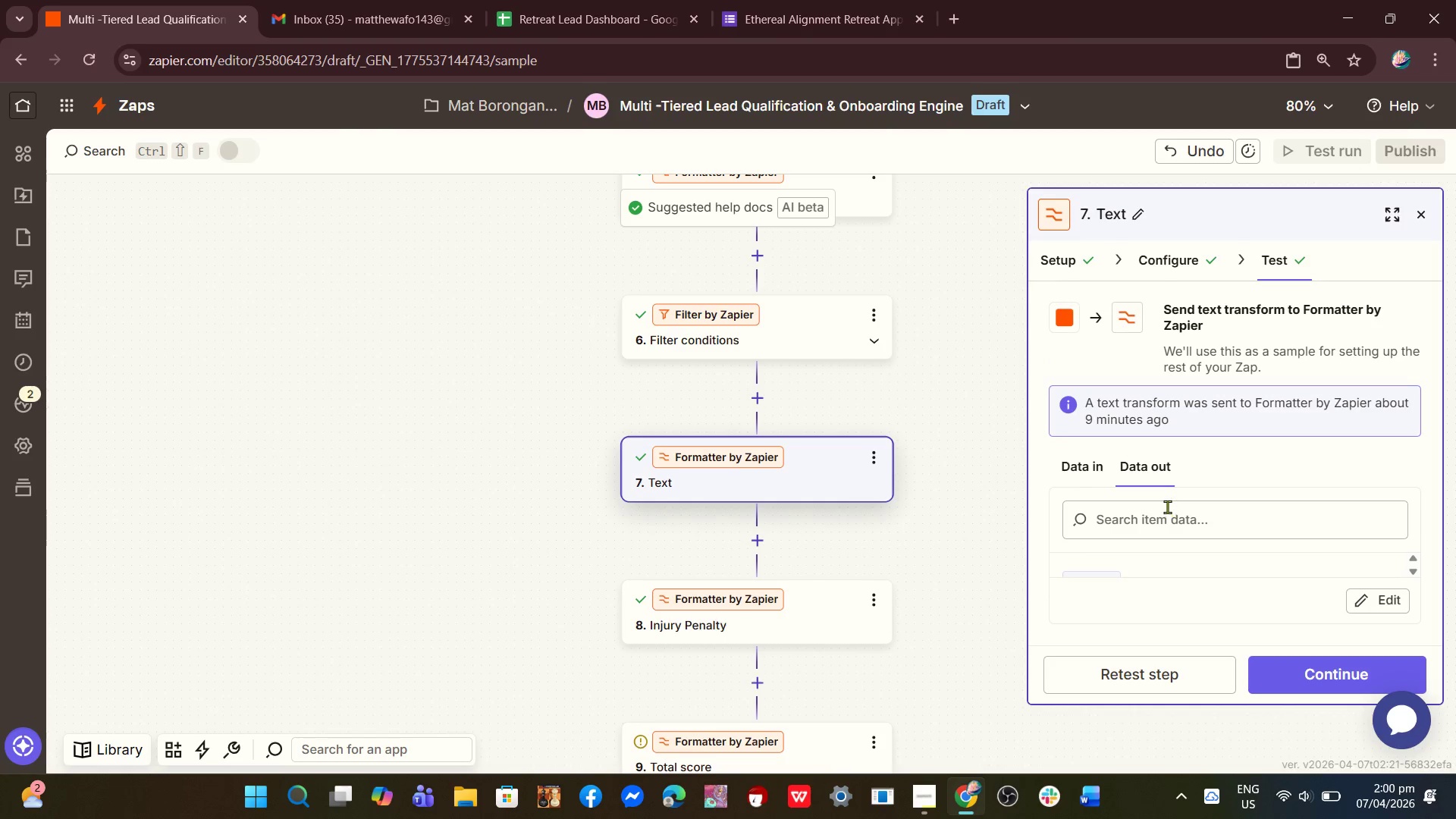 
scroll: coordinate [1167, 509], scroll_direction: none, amount: 0.0
 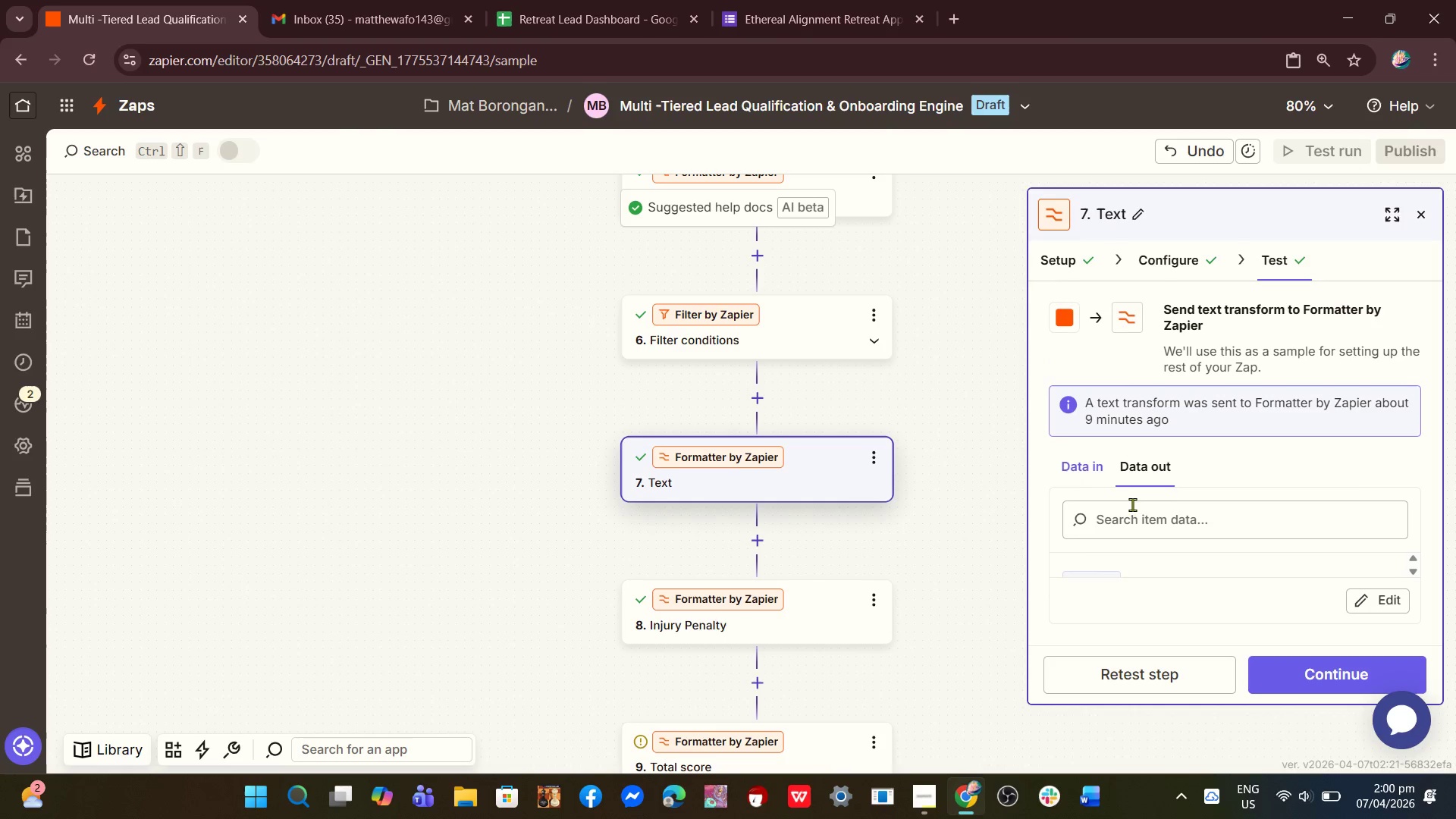 
left_click([1169, 572])
 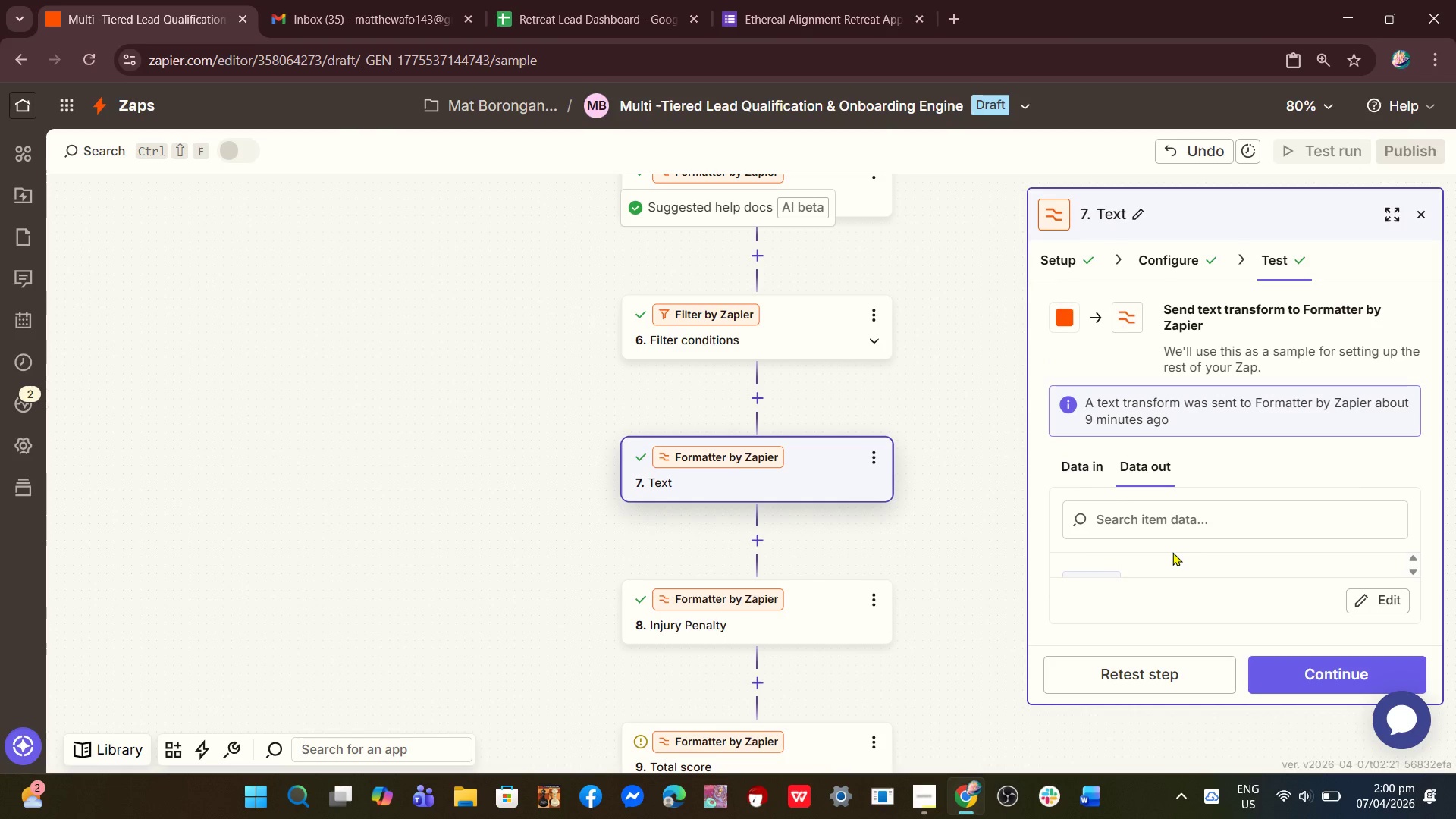 
scroll: coordinate [1360, 592], scroll_direction: down, amount: 12.0
 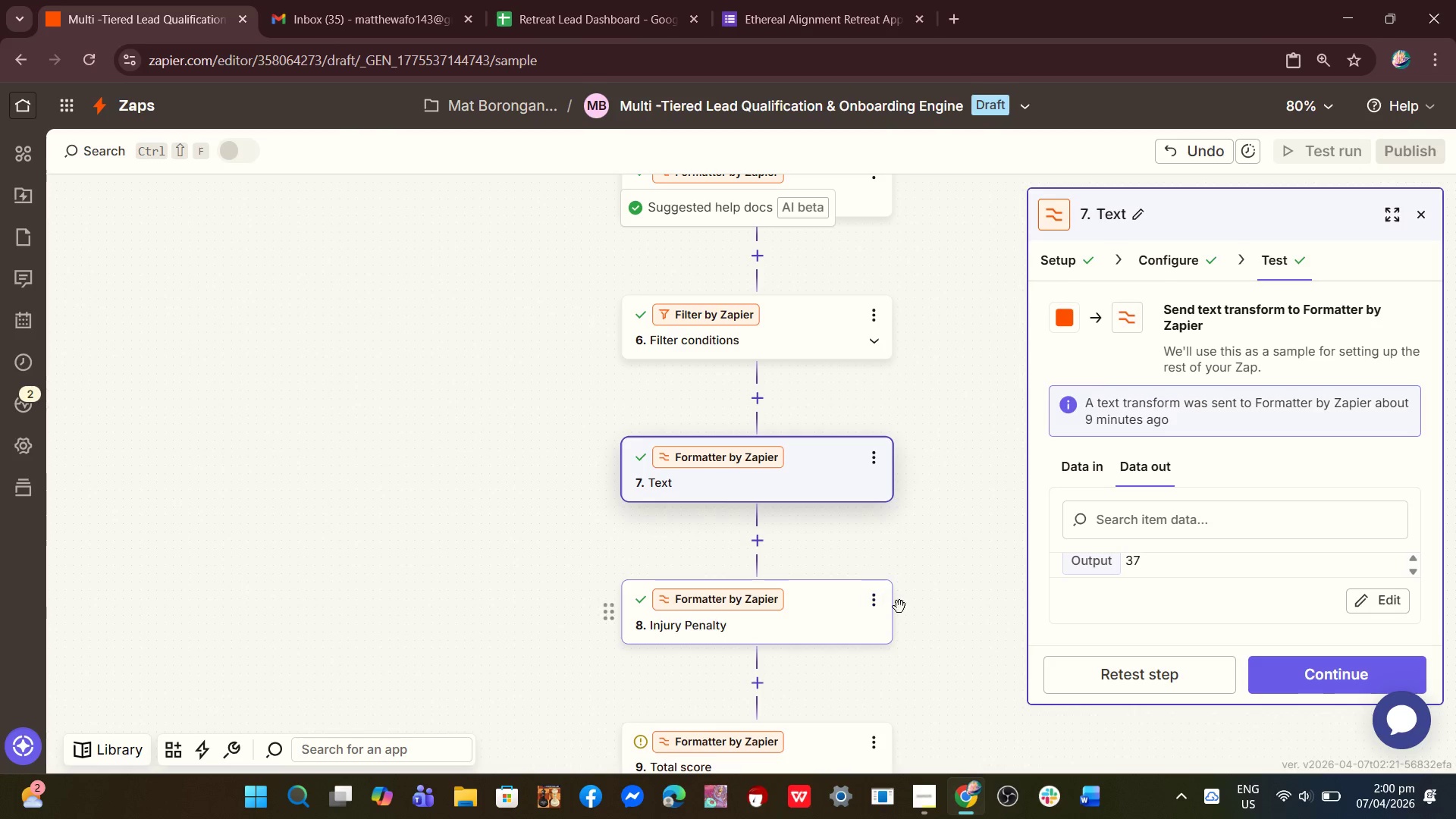 
left_click([834, 614])
 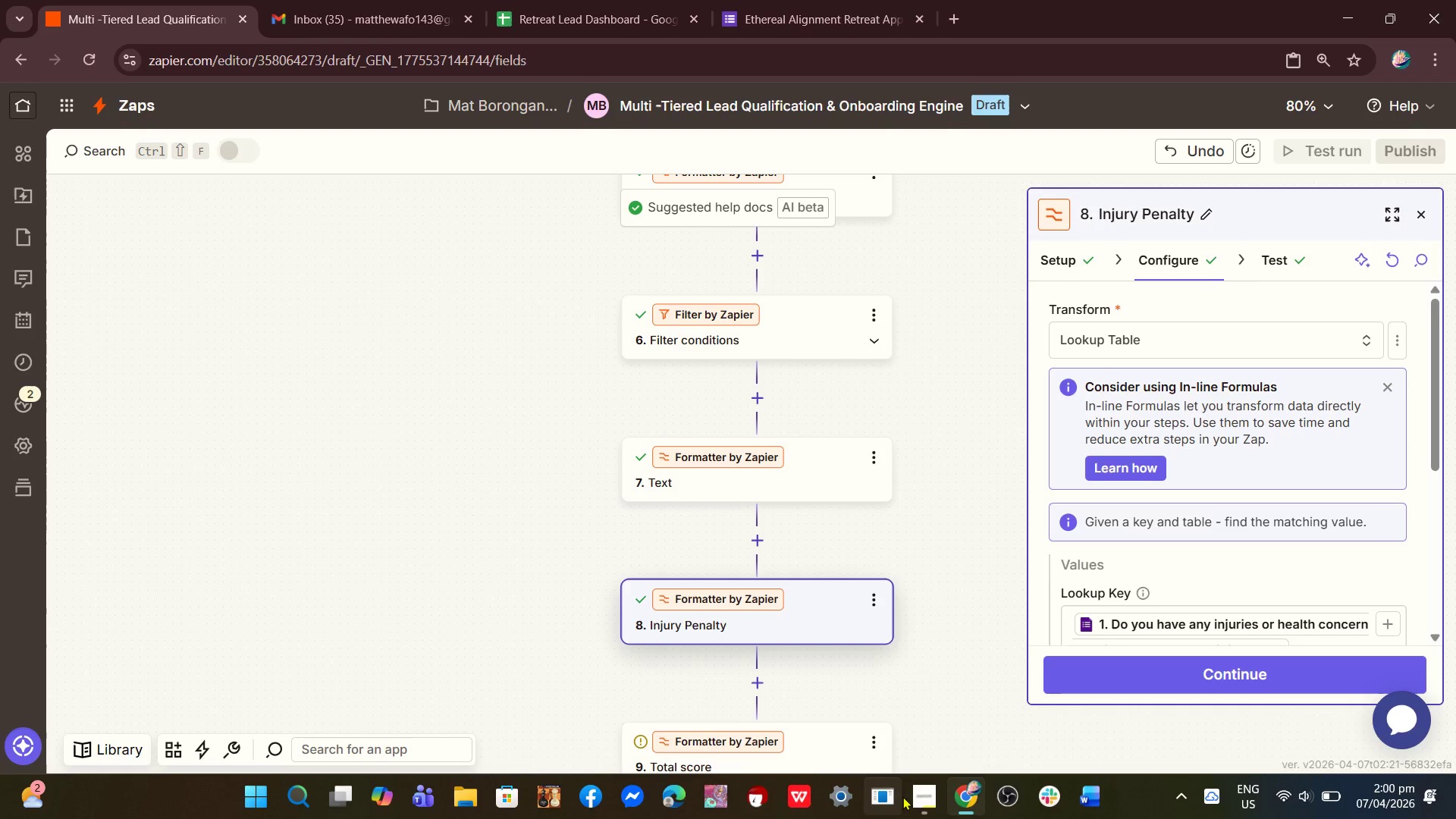 
double_click([918, 796])